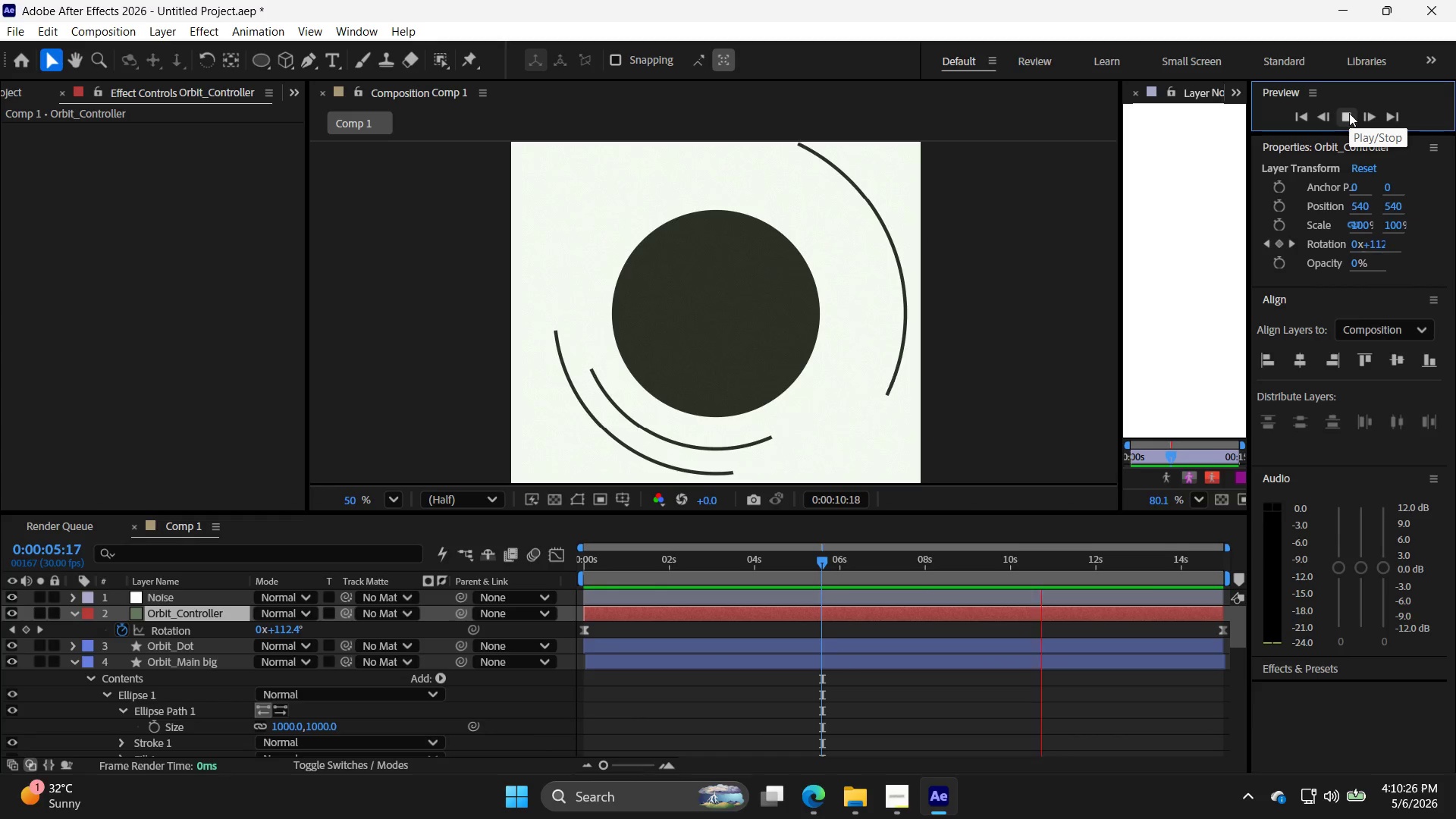 
wait(10.41)
 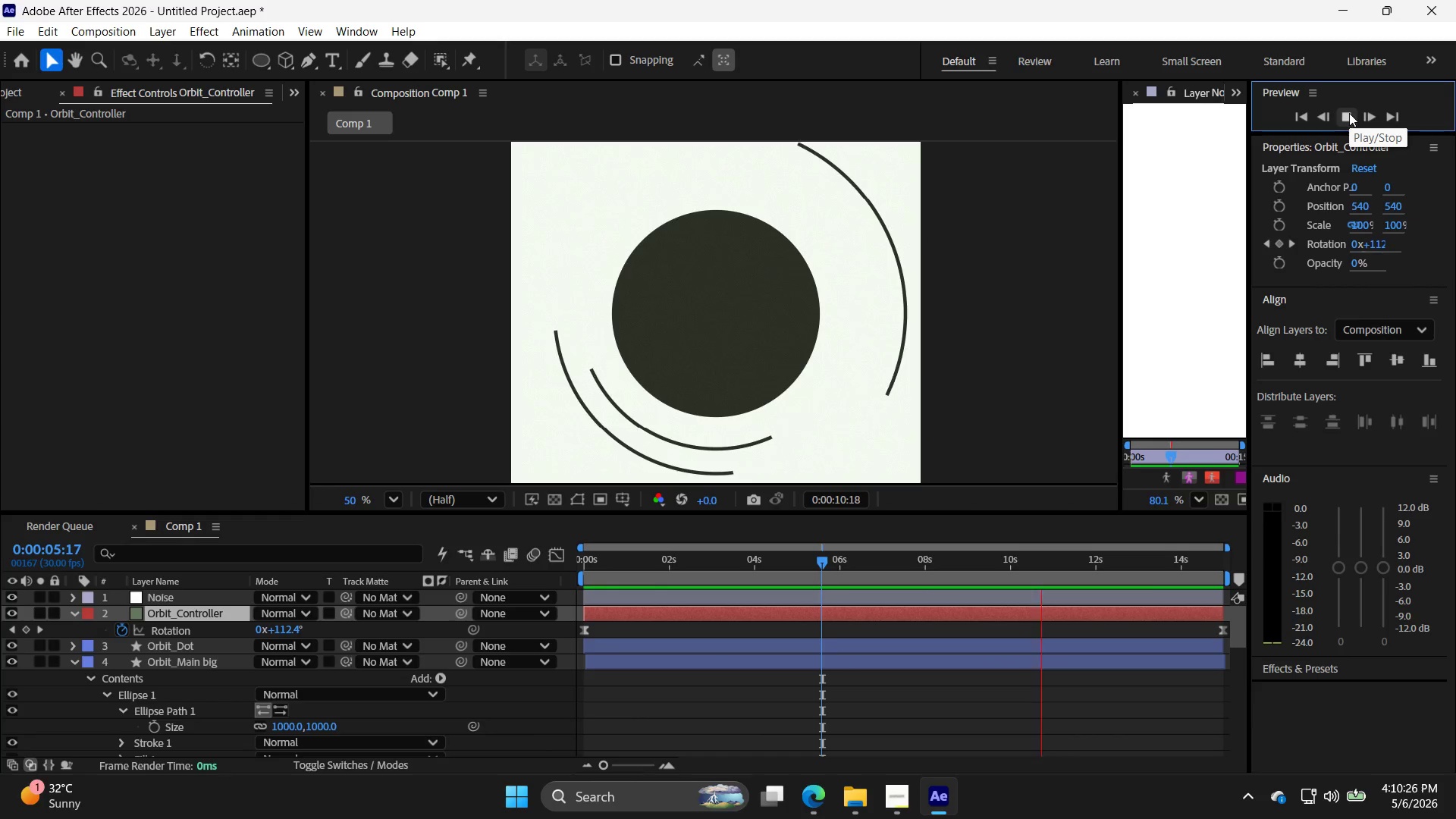 
left_click([1349, 115])
 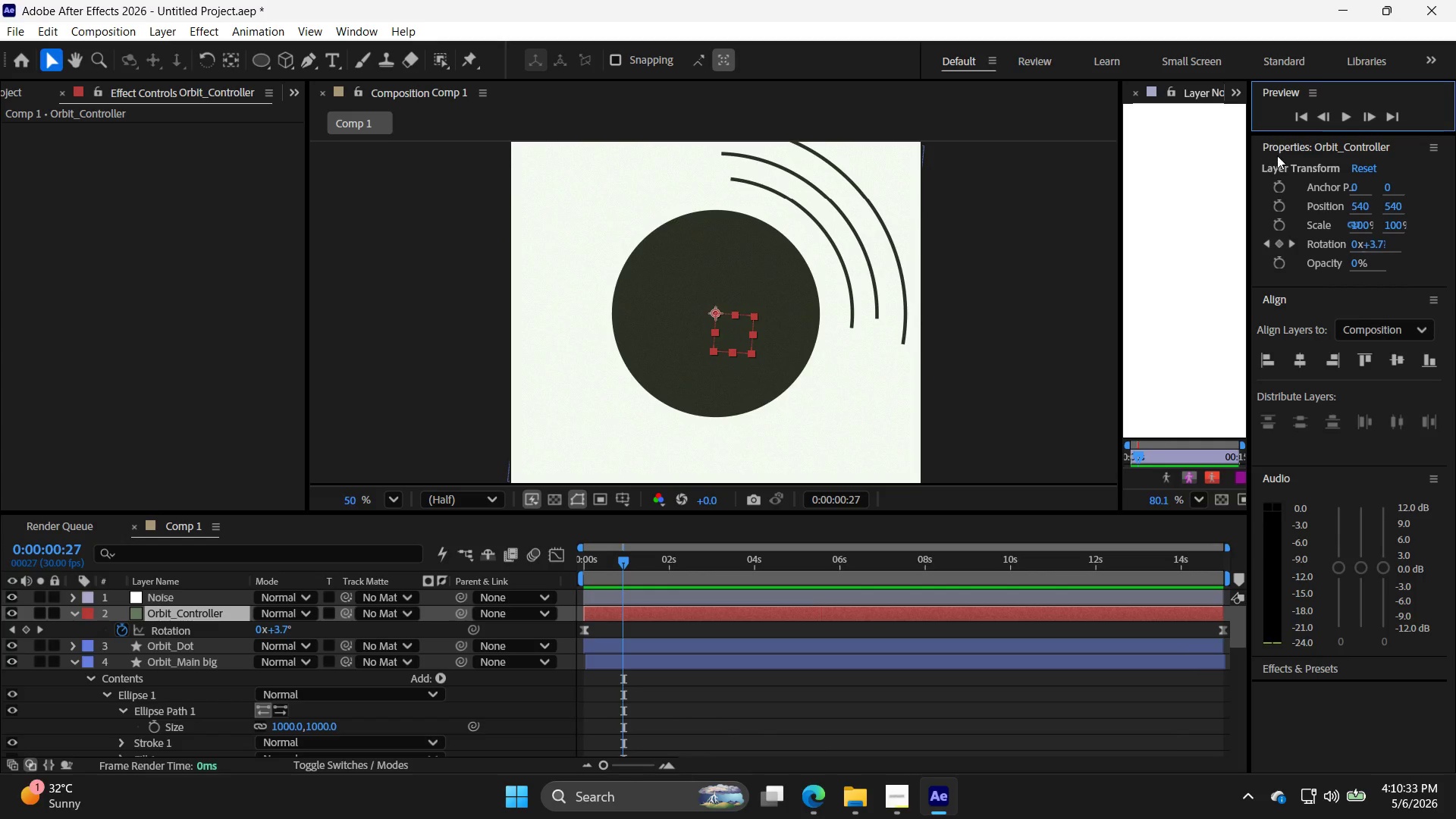 
left_click([1354, 116])
 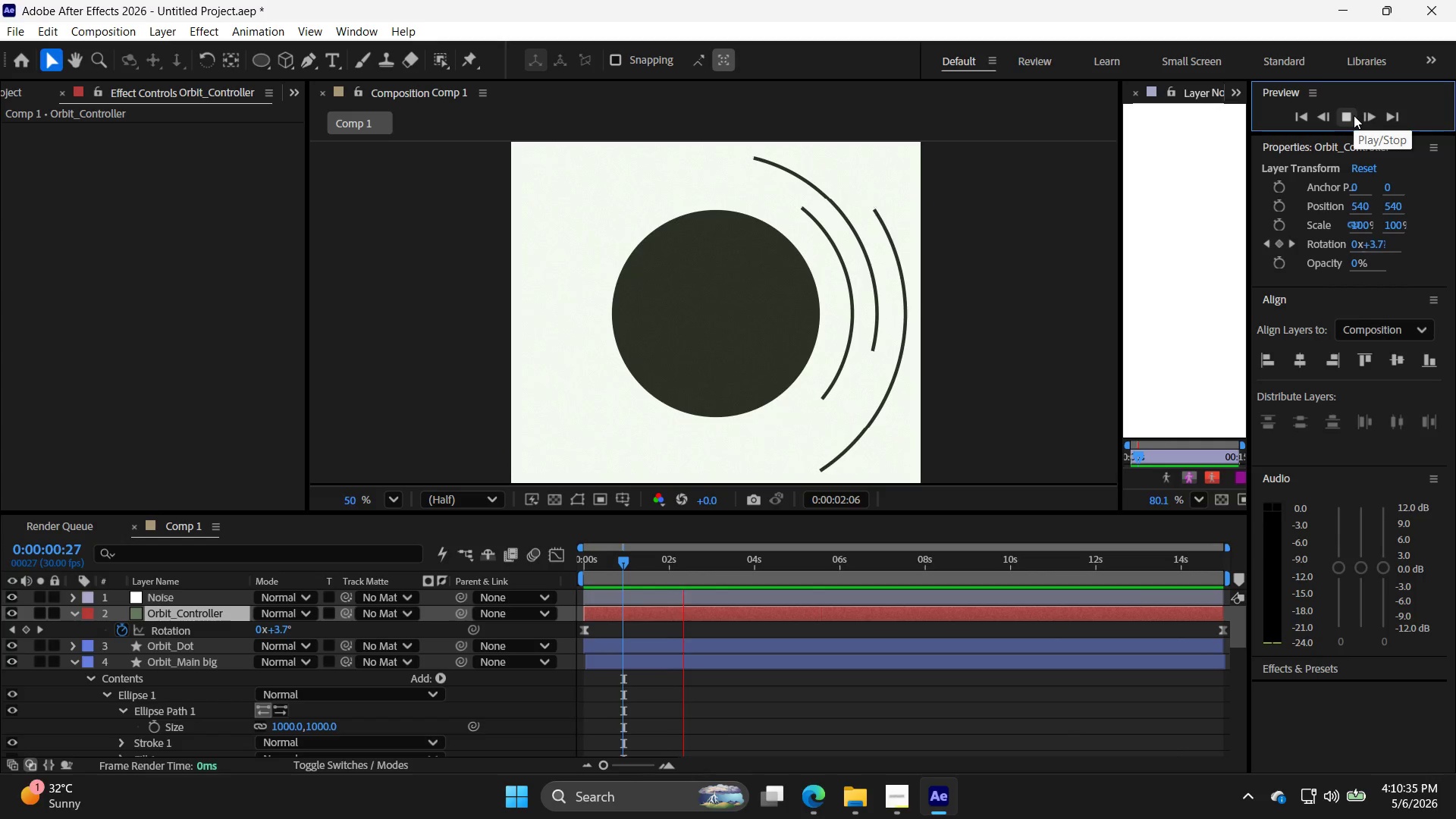 
left_click([1354, 115])
 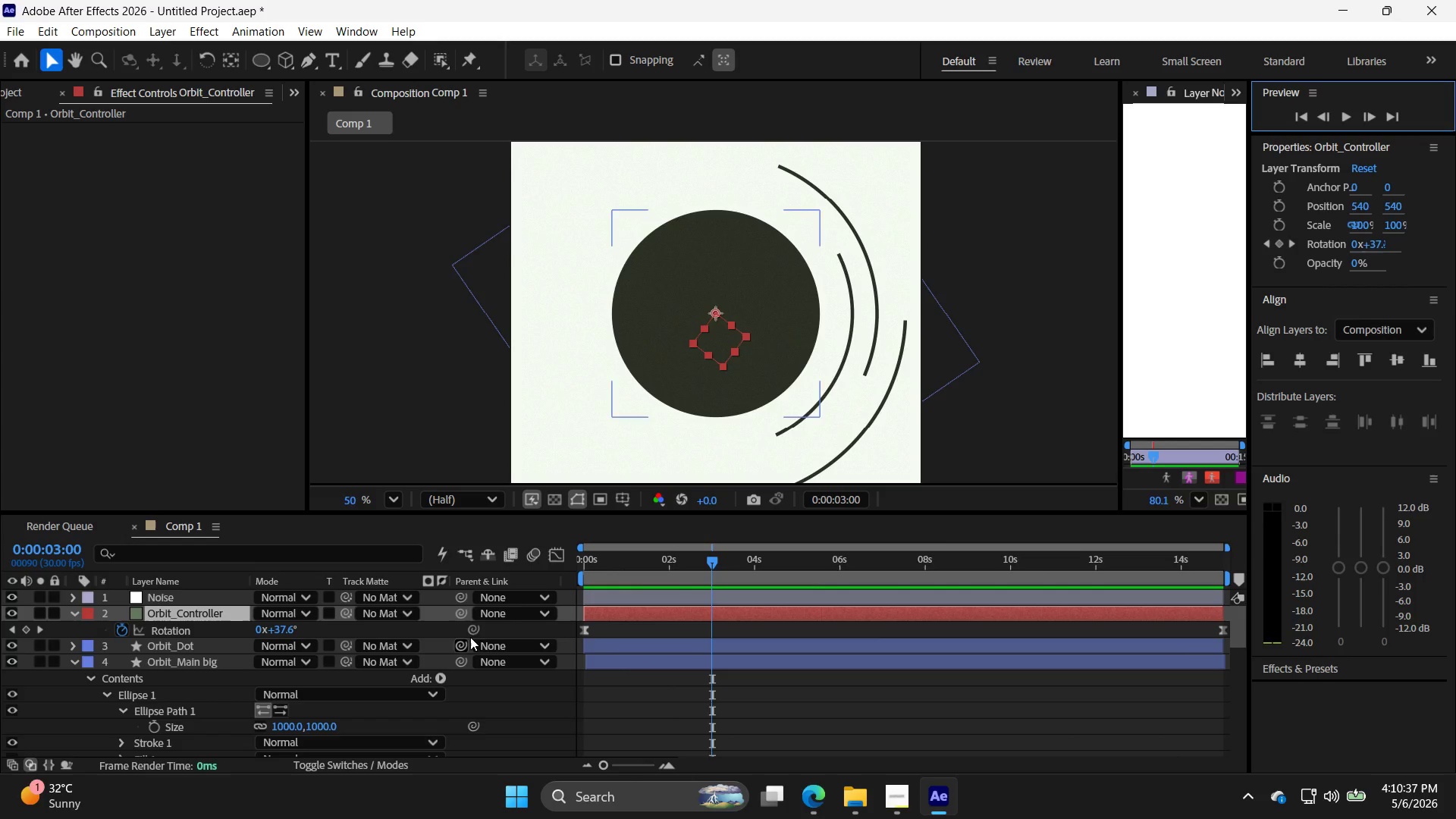 
scroll: coordinate [526, 599], scroll_direction: down, amount: 13.0
 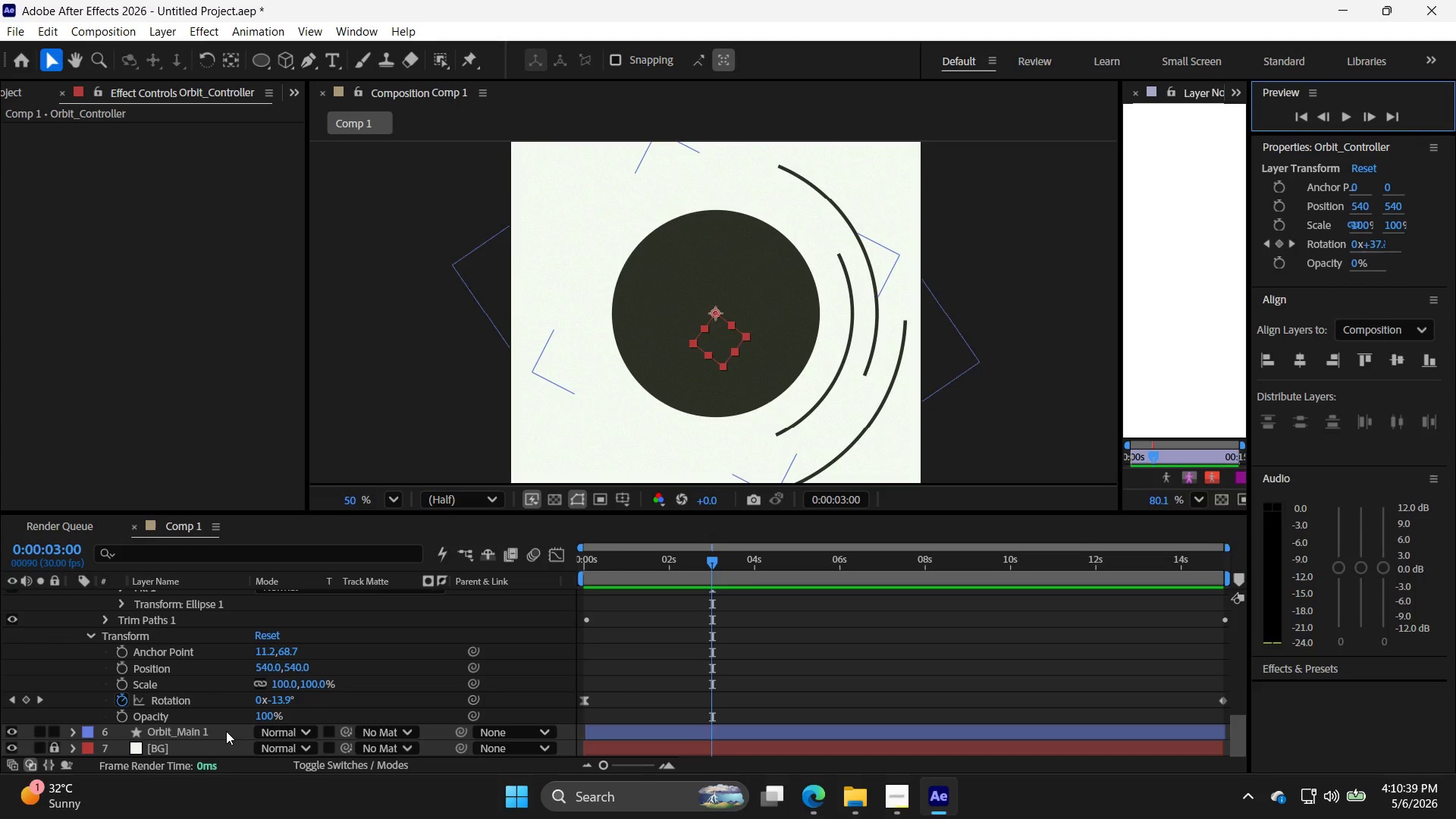 
left_click([222, 730])
 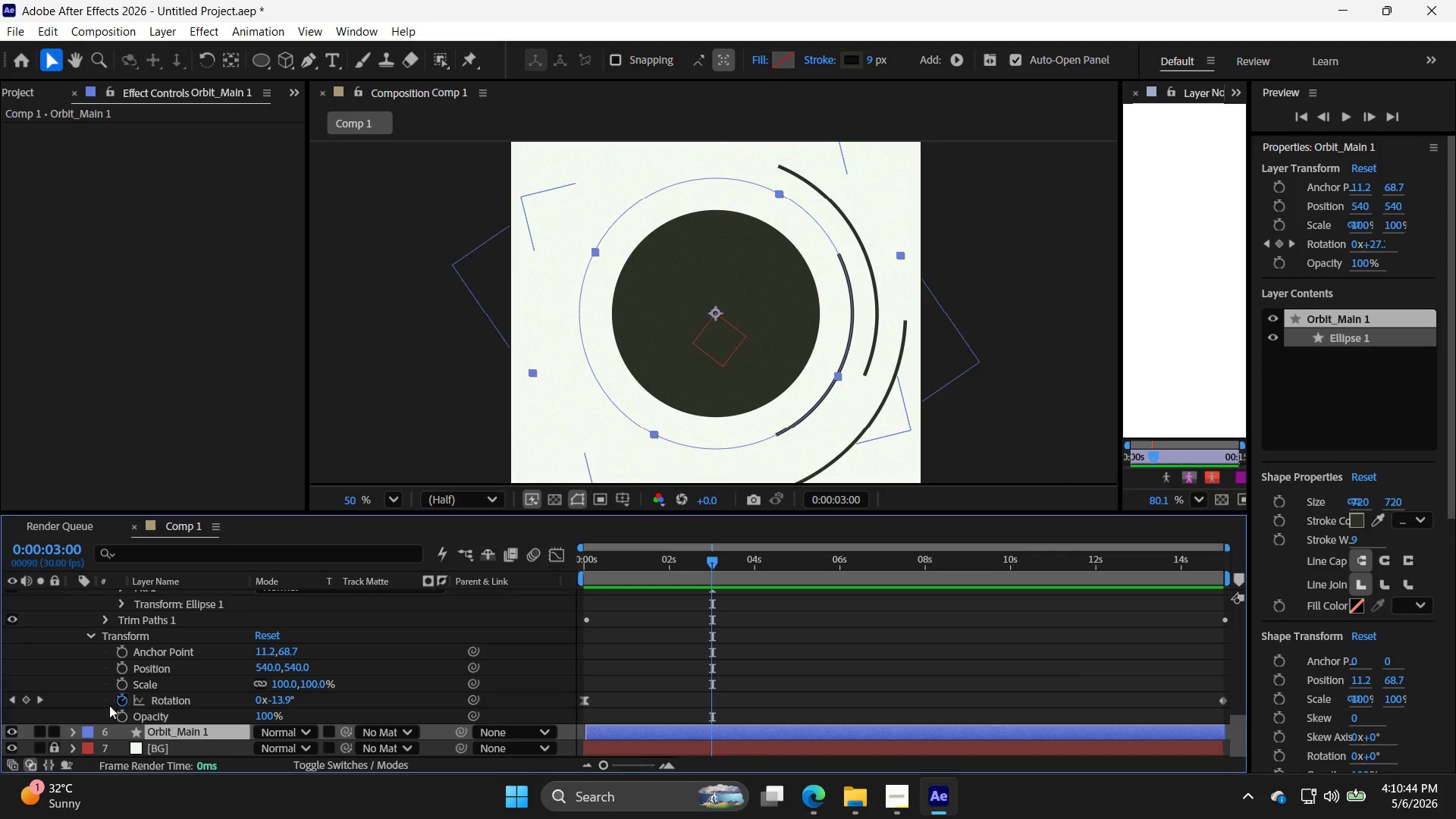 
wait(6.52)
 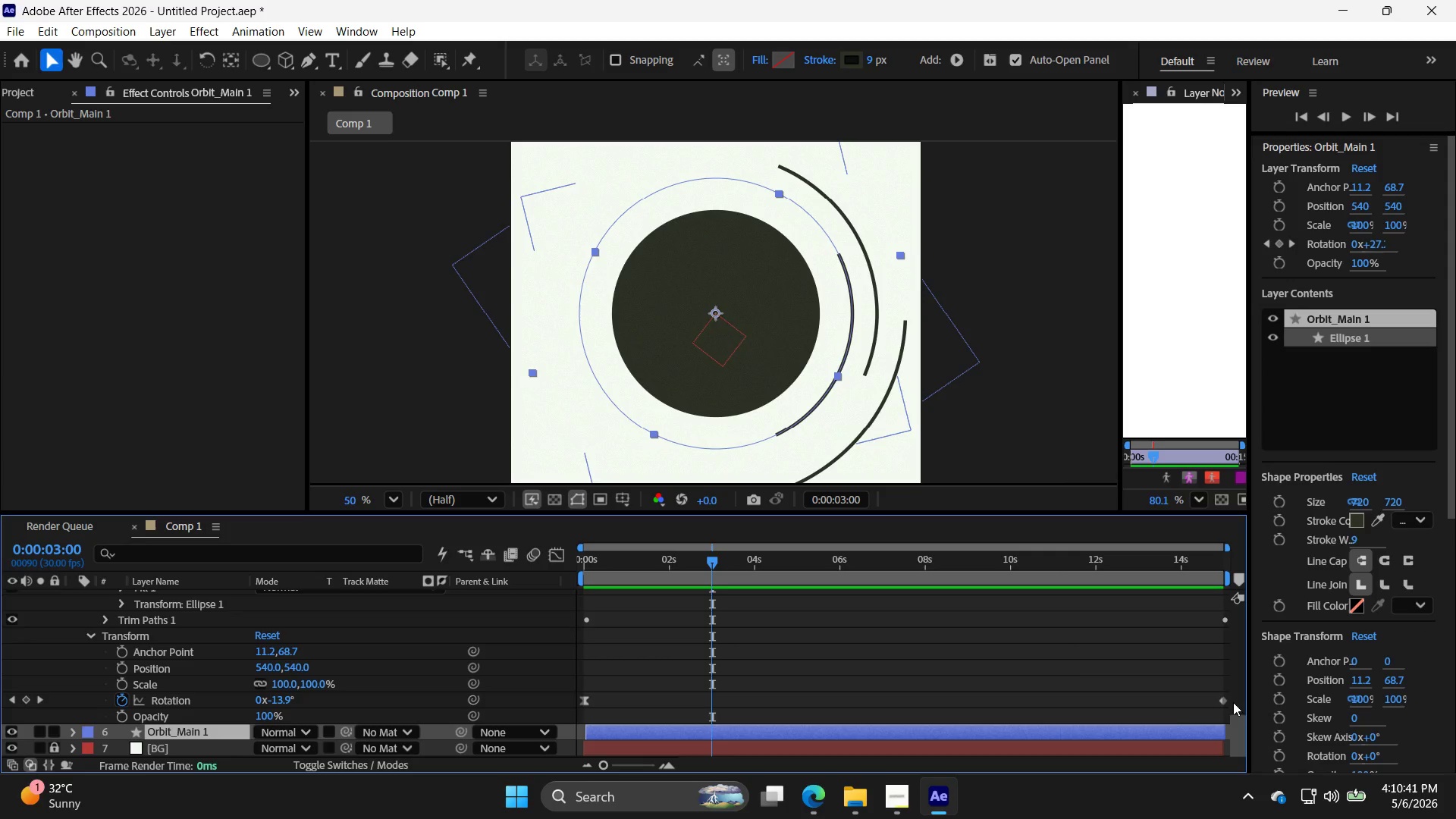 
left_click([118, 700])
 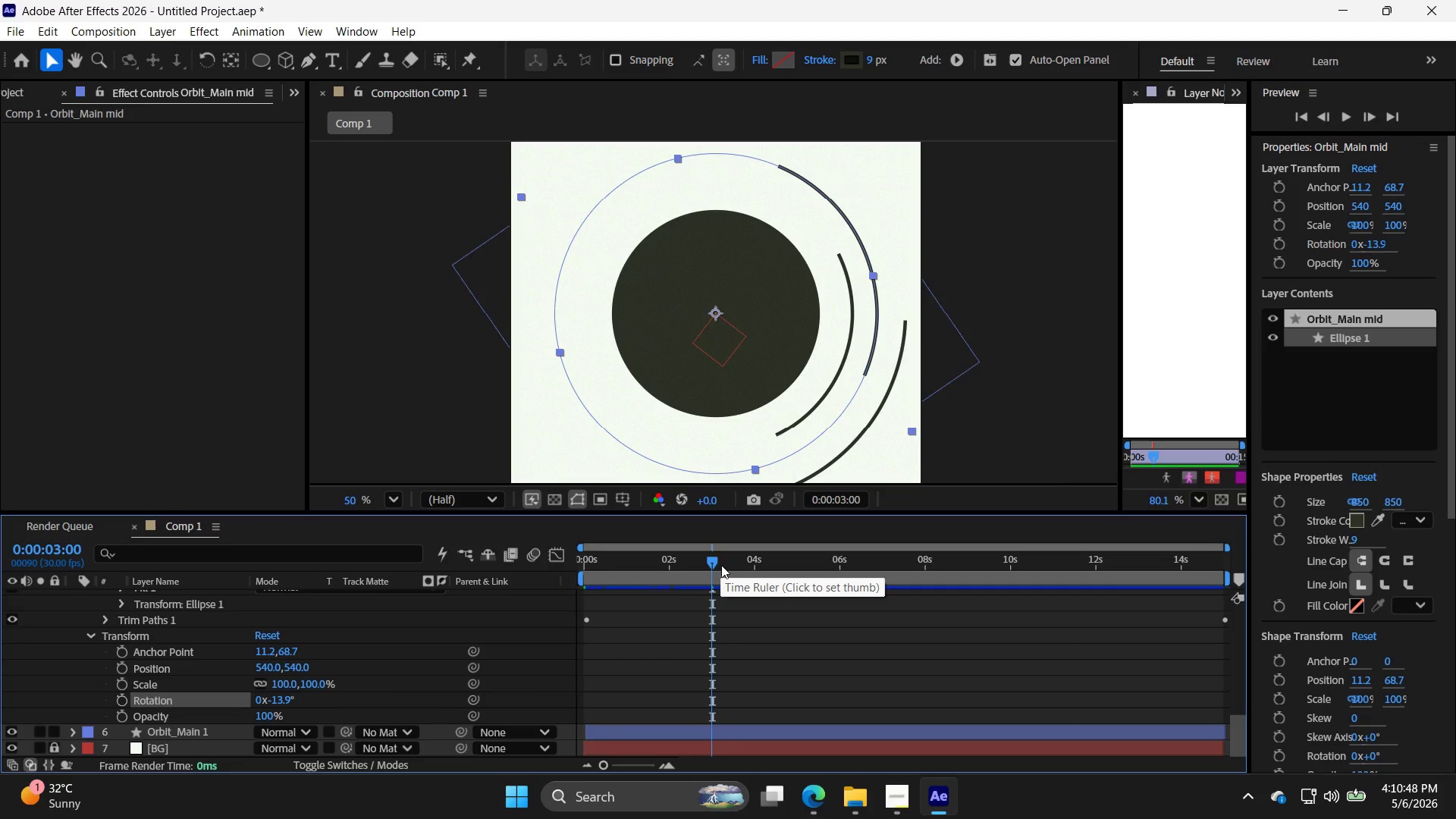 
left_click_drag(start_coordinate=[715, 561], to_coordinate=[509, 580])
 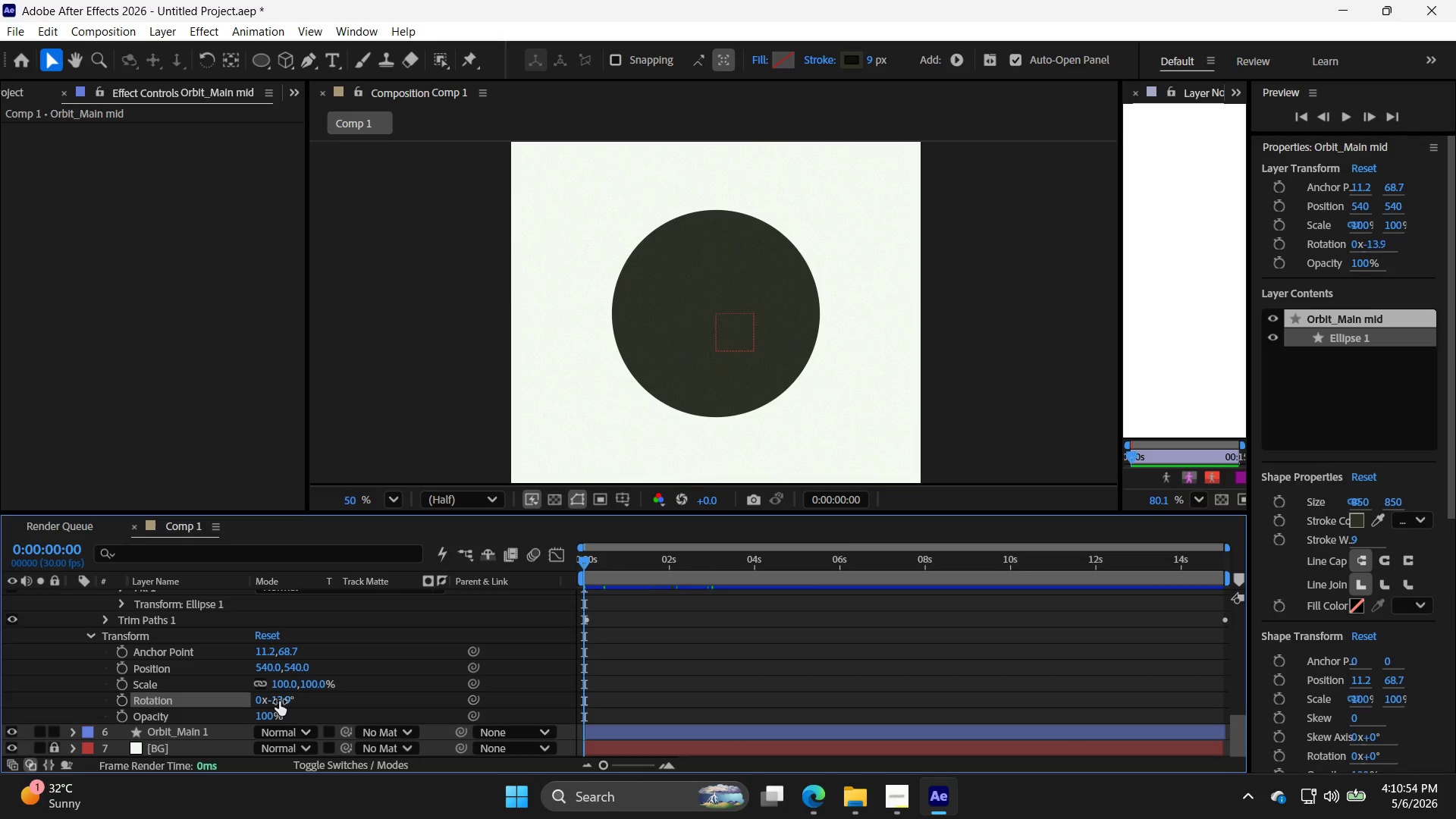 
double_click([279, 701])
 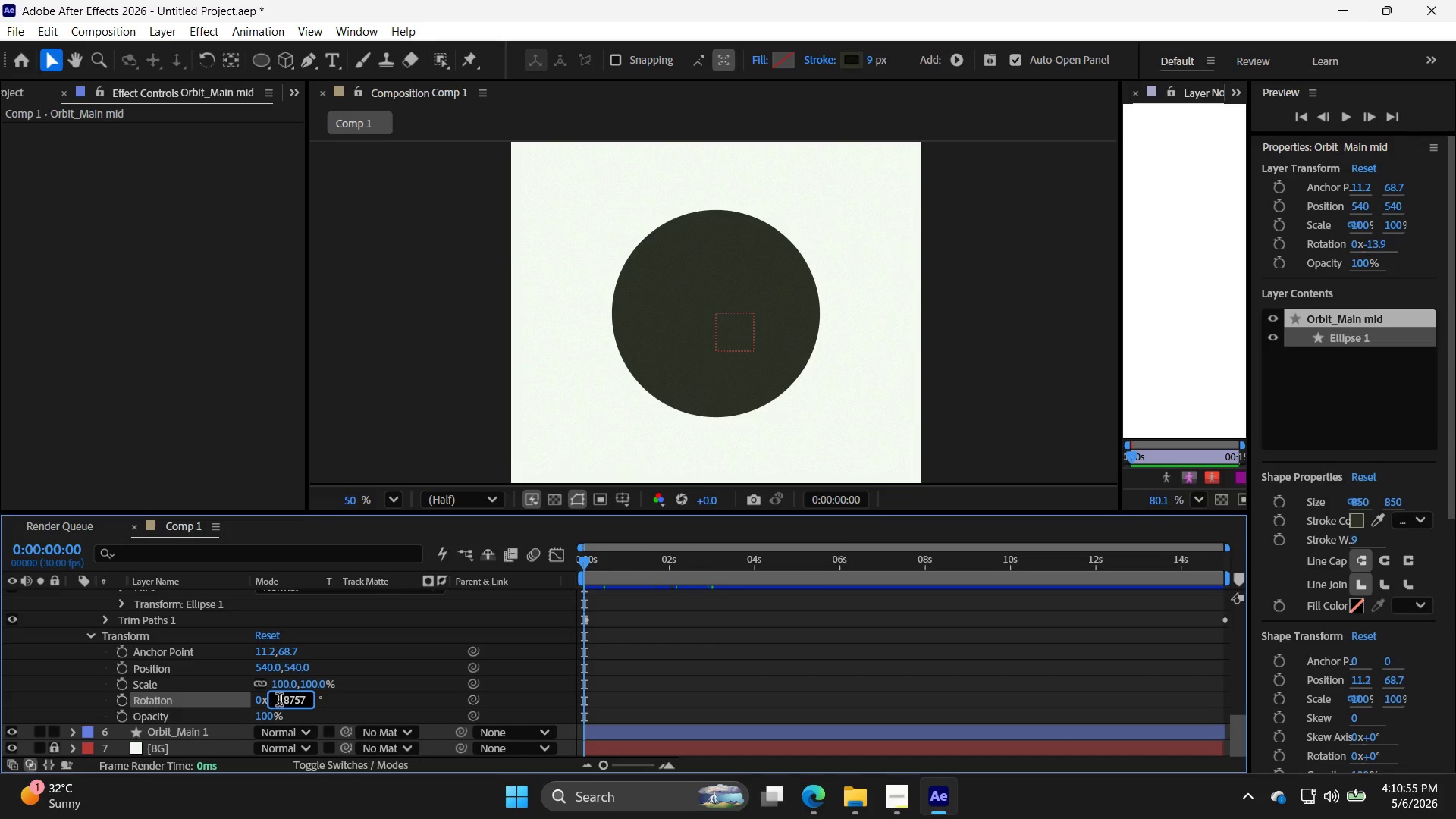 
triple_click([279, 701])
 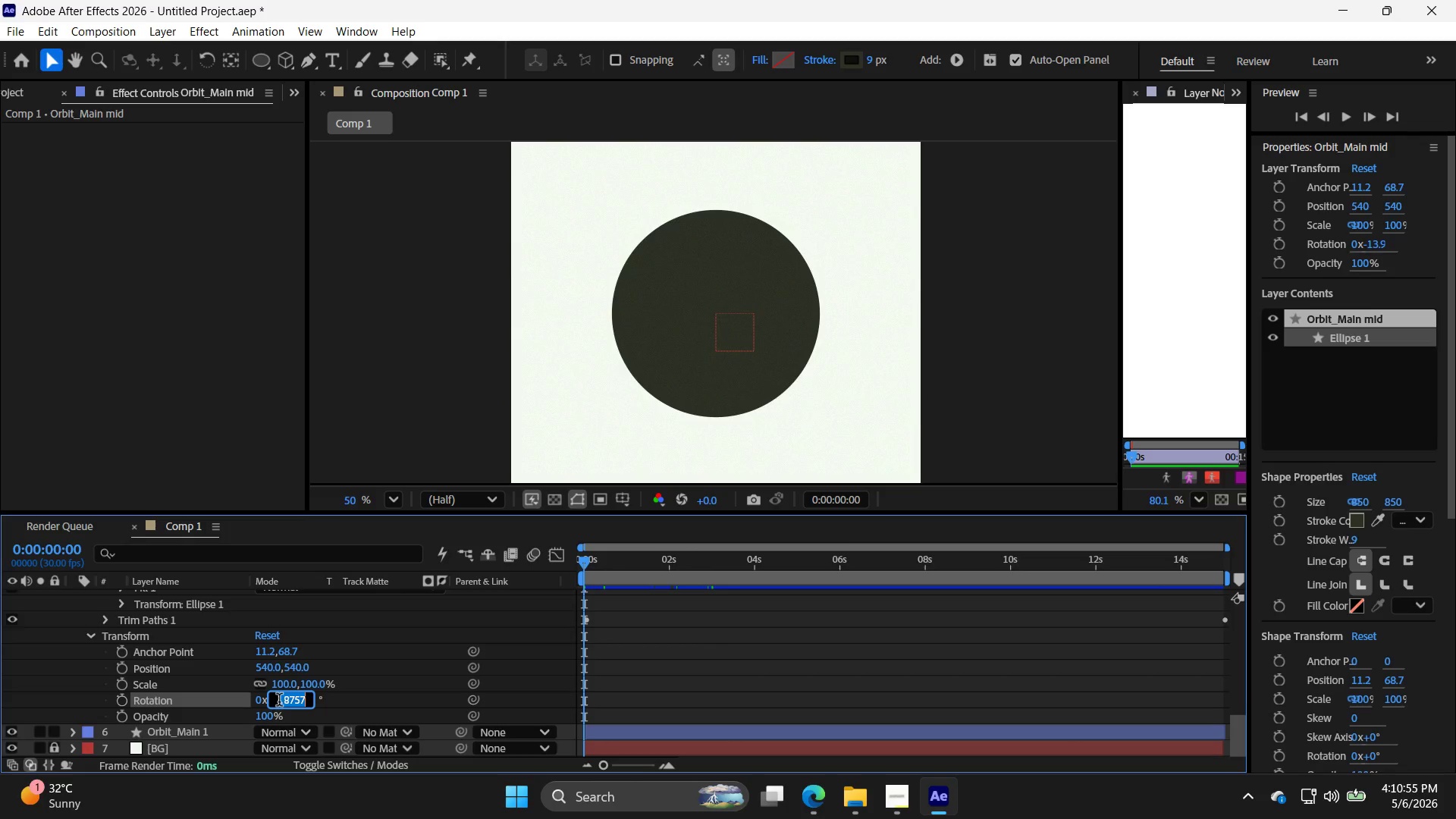 
triple_click([279, 701])
 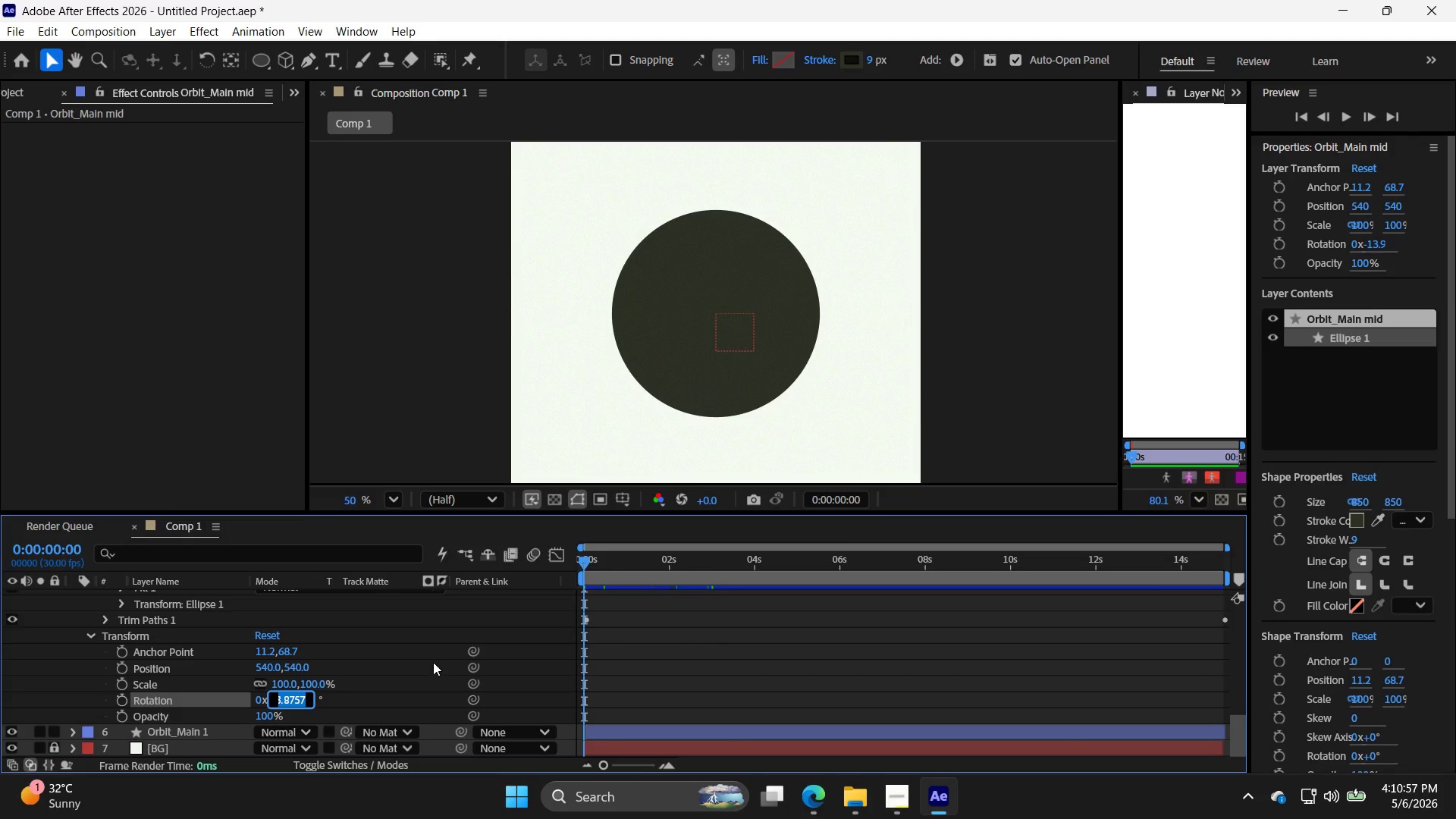 
left_click([746, 676])
 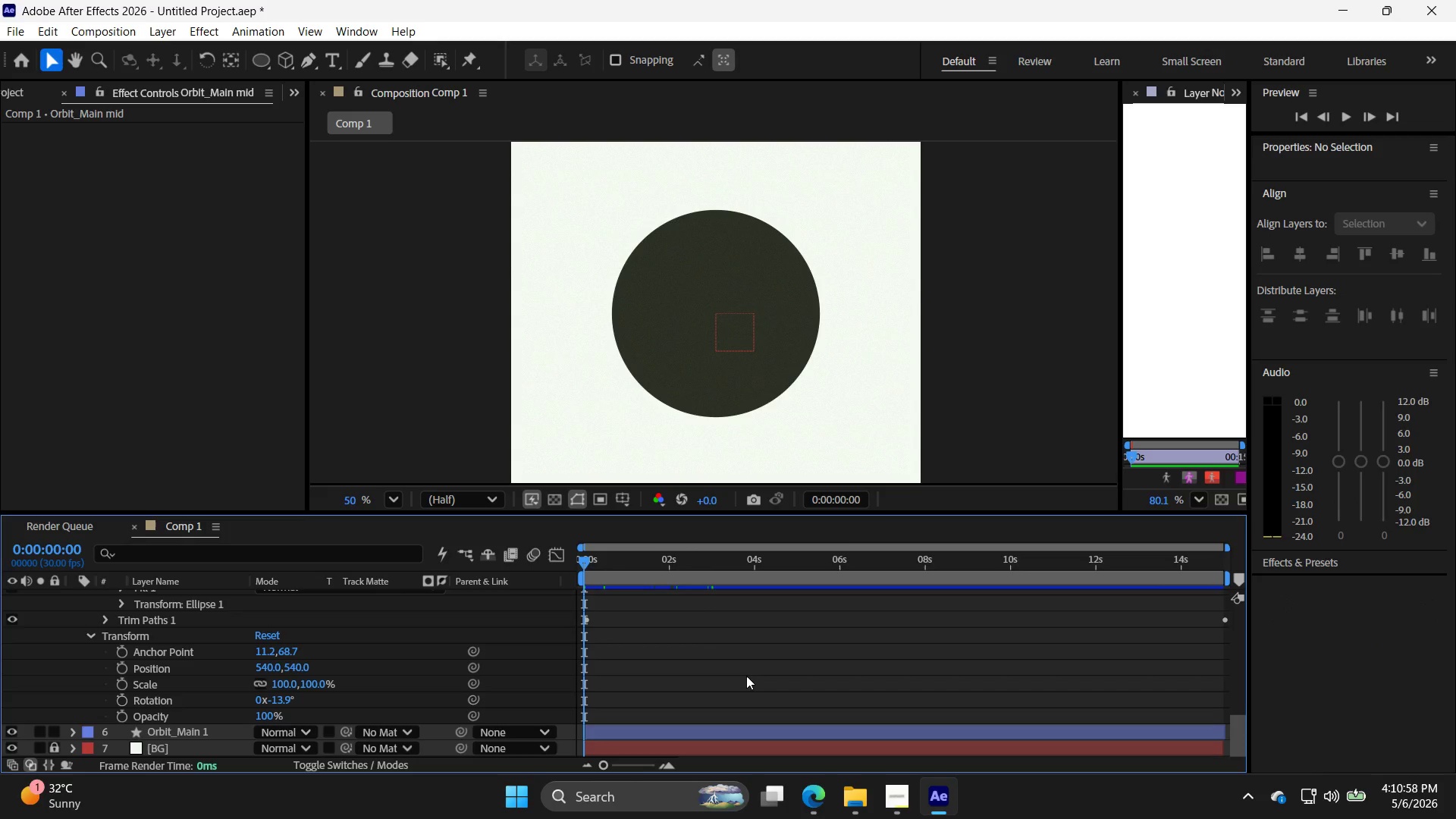 
key(Control+Z)
 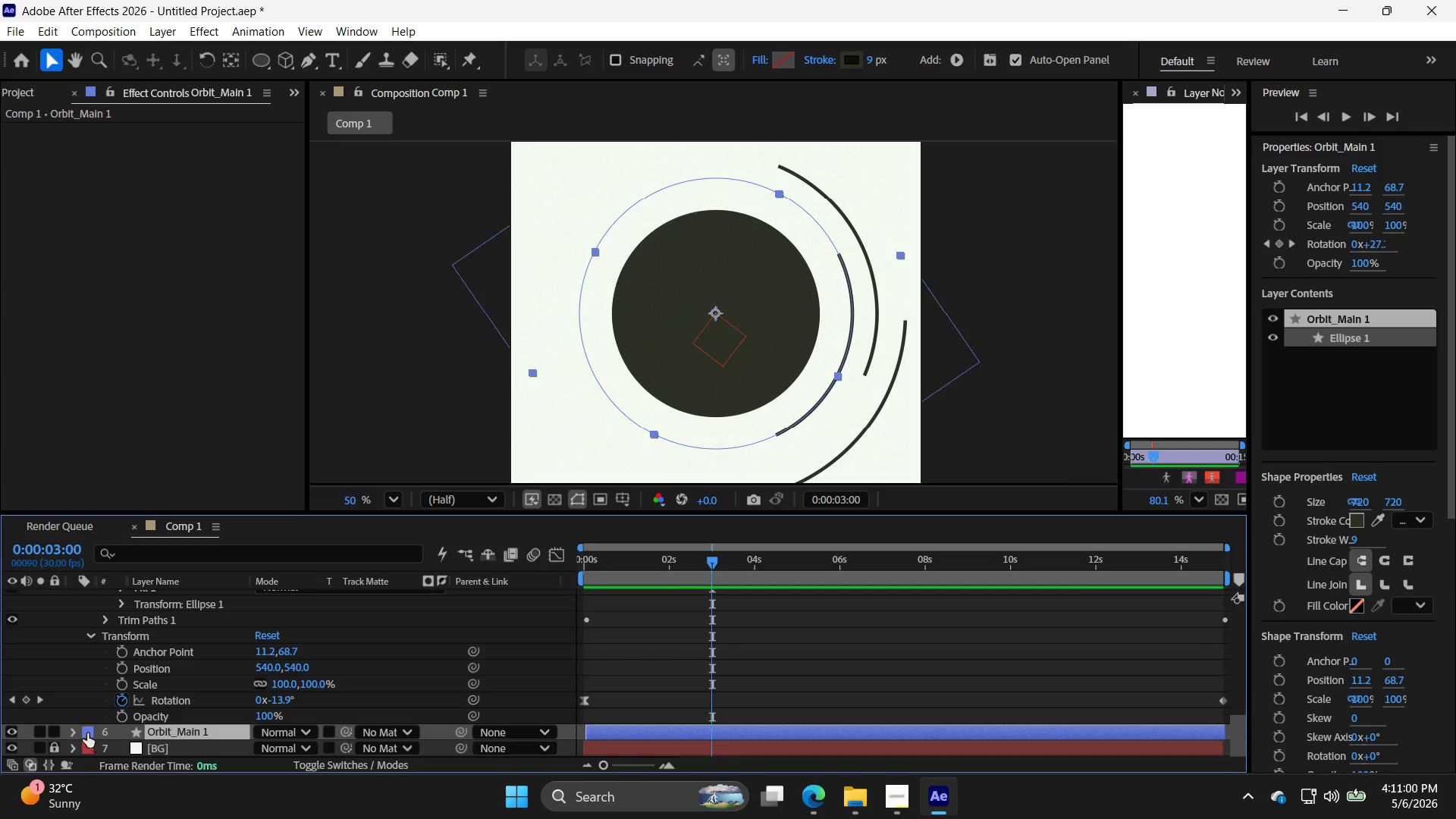 
left_click([67, 730])
 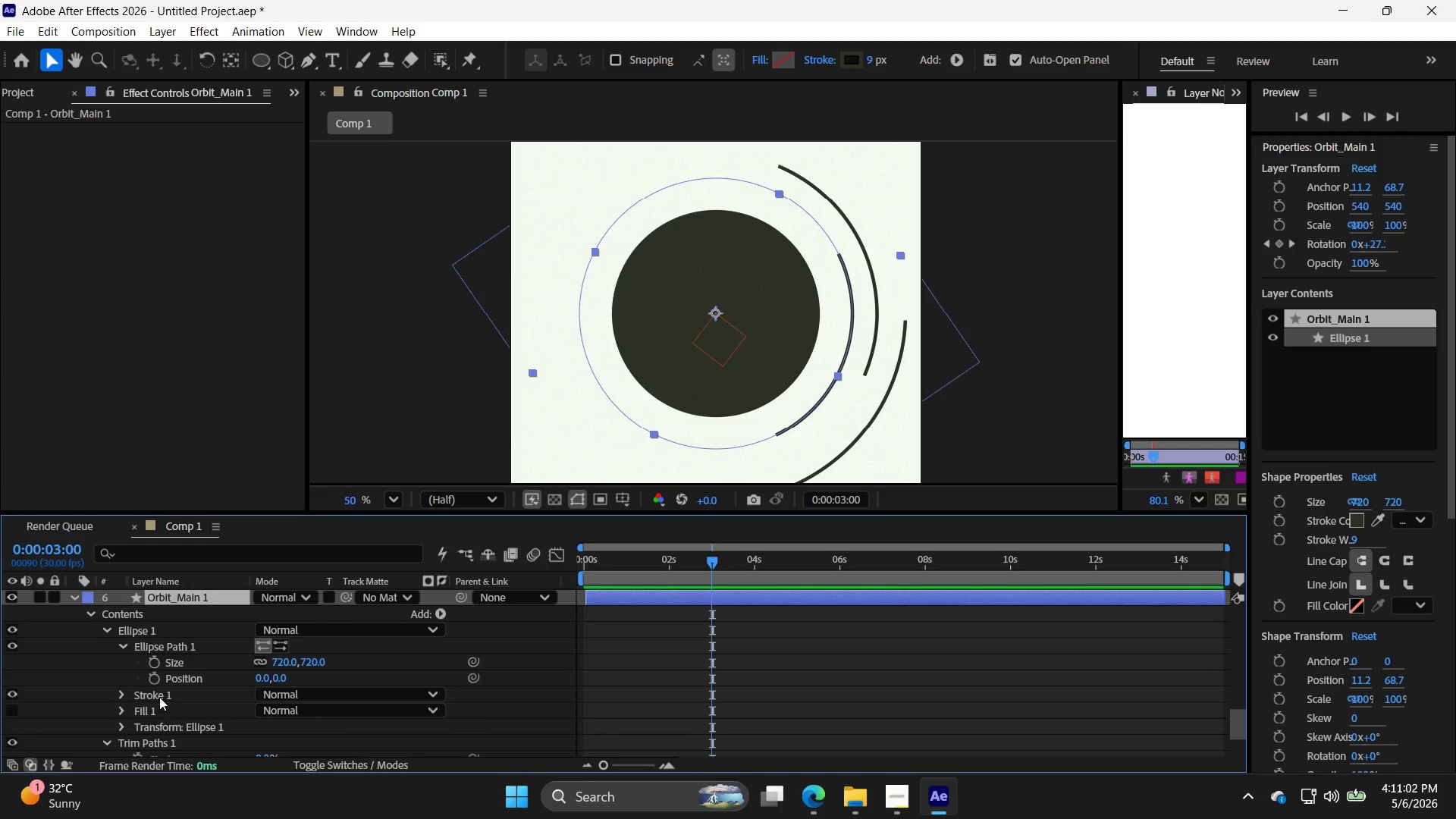 
scroll: coordinate [160, 697], scroll_direction: down, amount: 5.0
 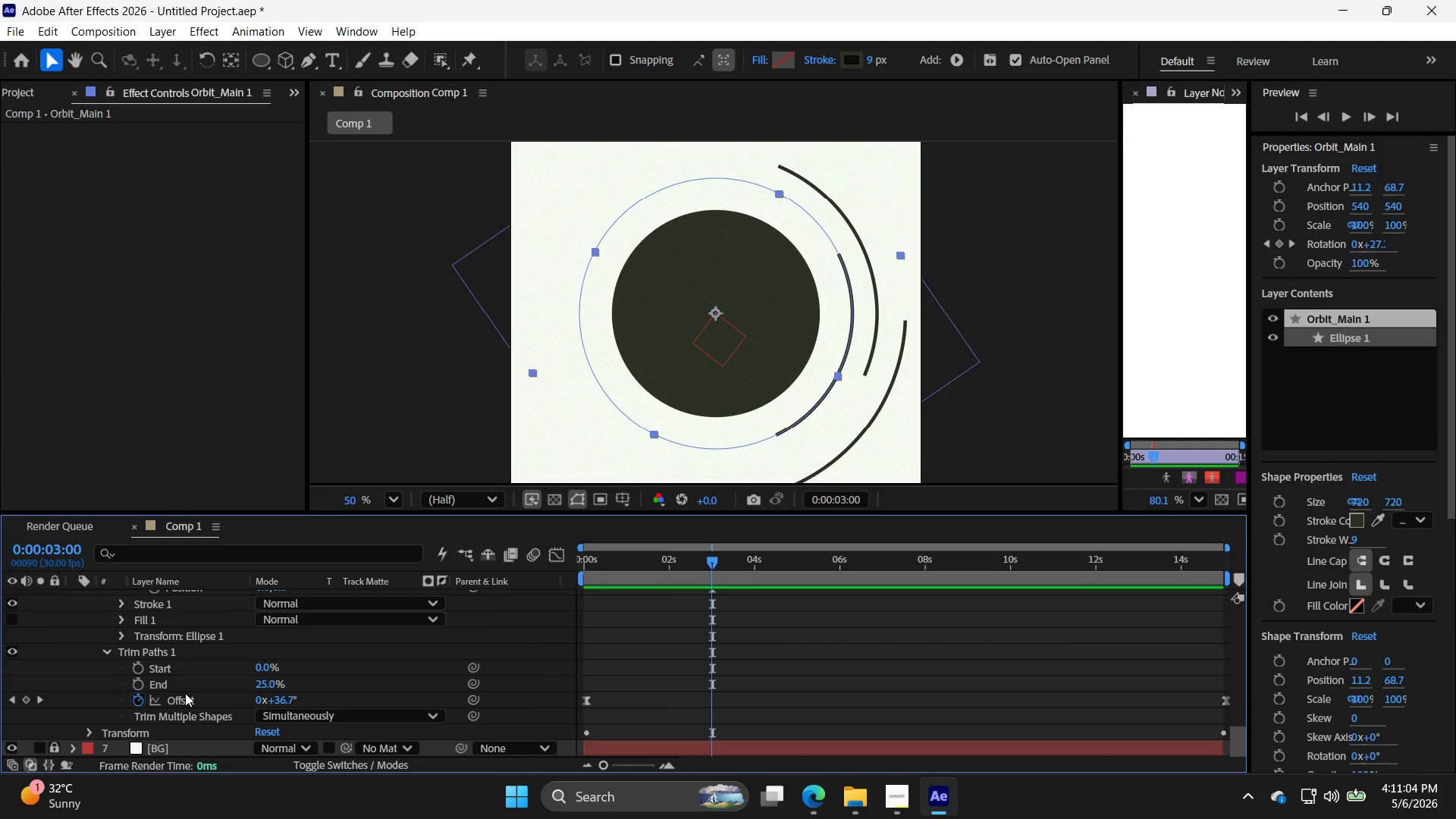 
scroll: coordinate [198, 673], scroll_direction: up, amount: 2.0
 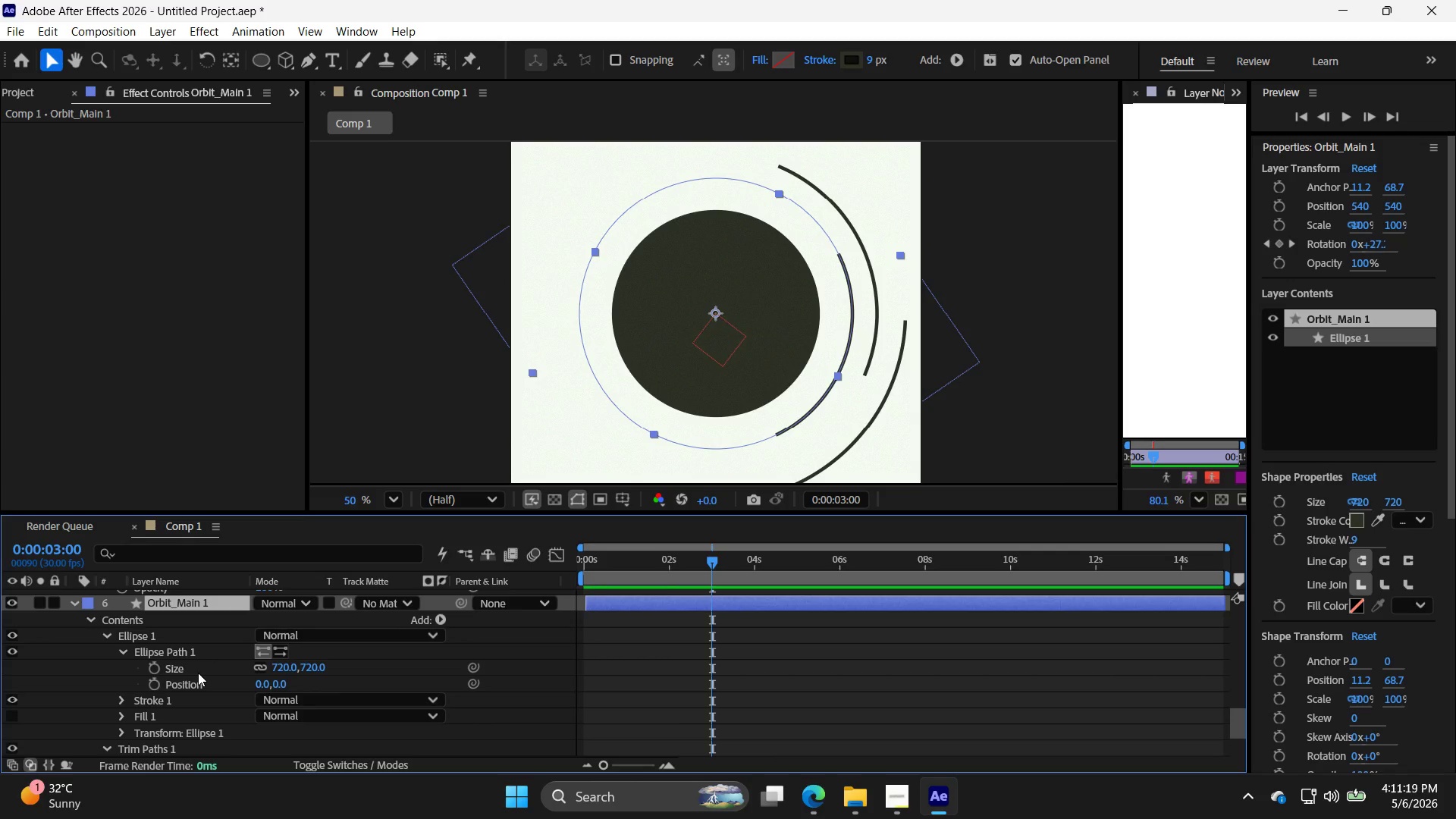 
wait(18.04)
 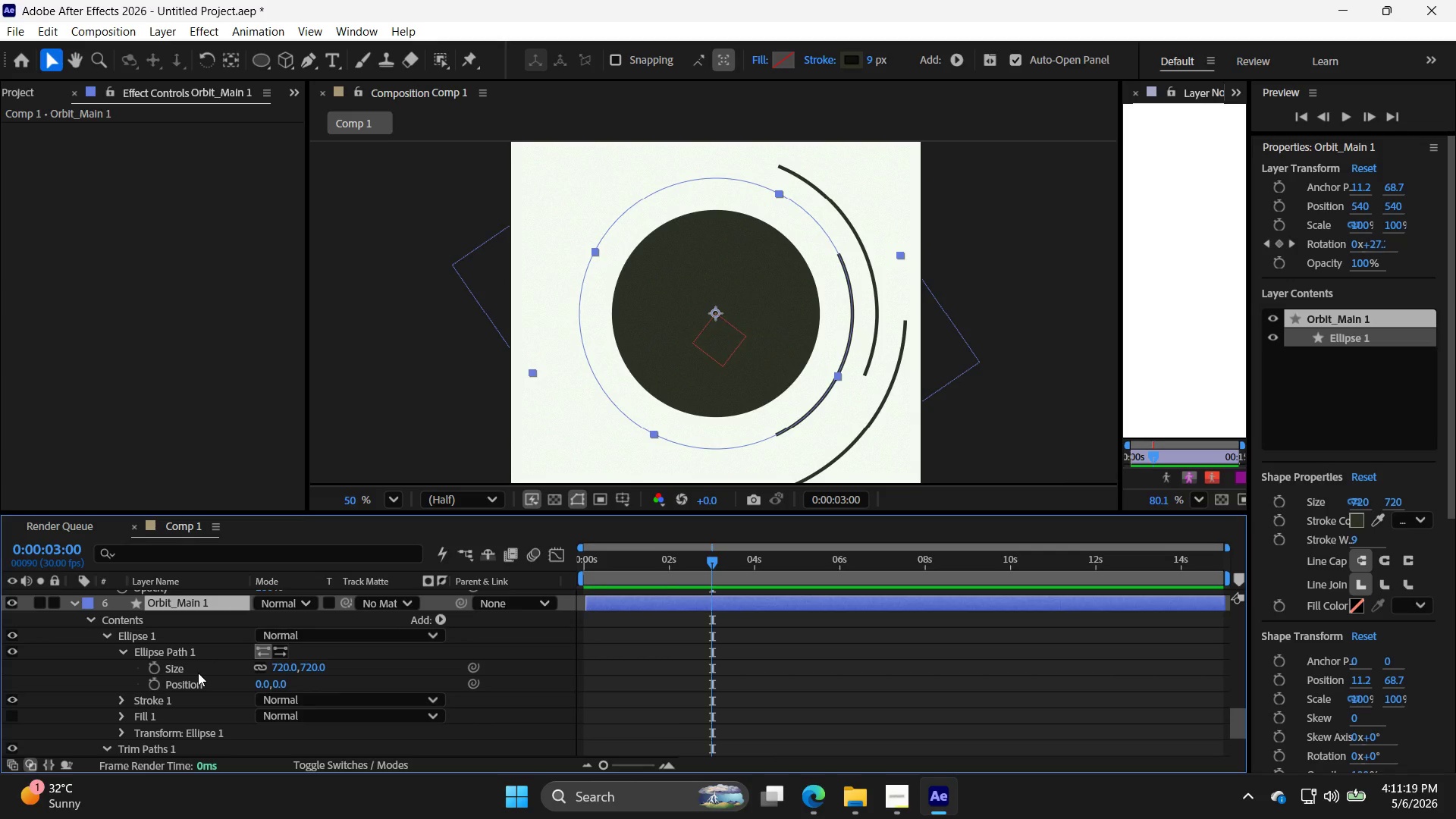 
scroll: coordinate [159, 678], scroll_direction: down, amount: 1.0
 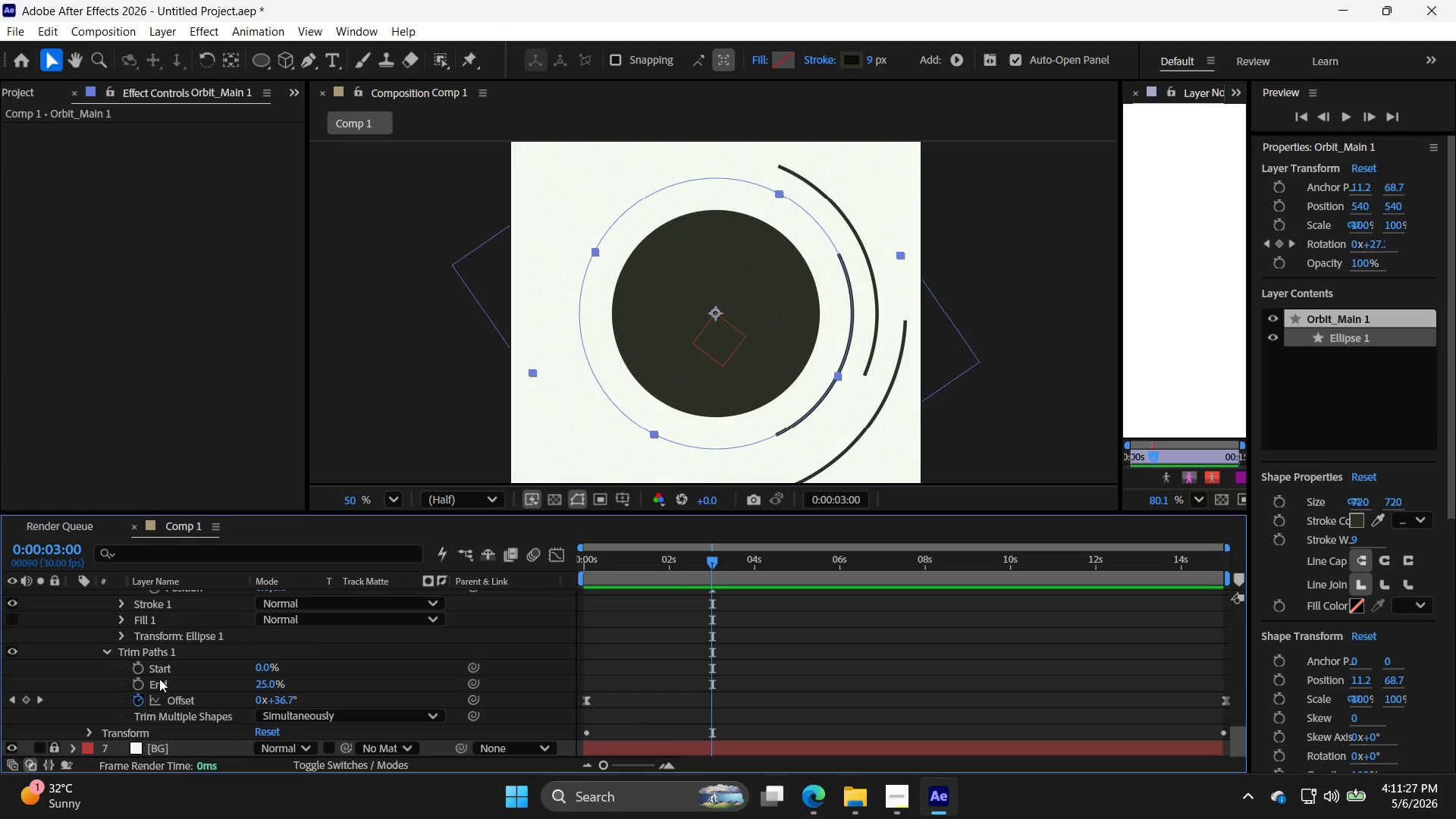 
wait(5.67)
 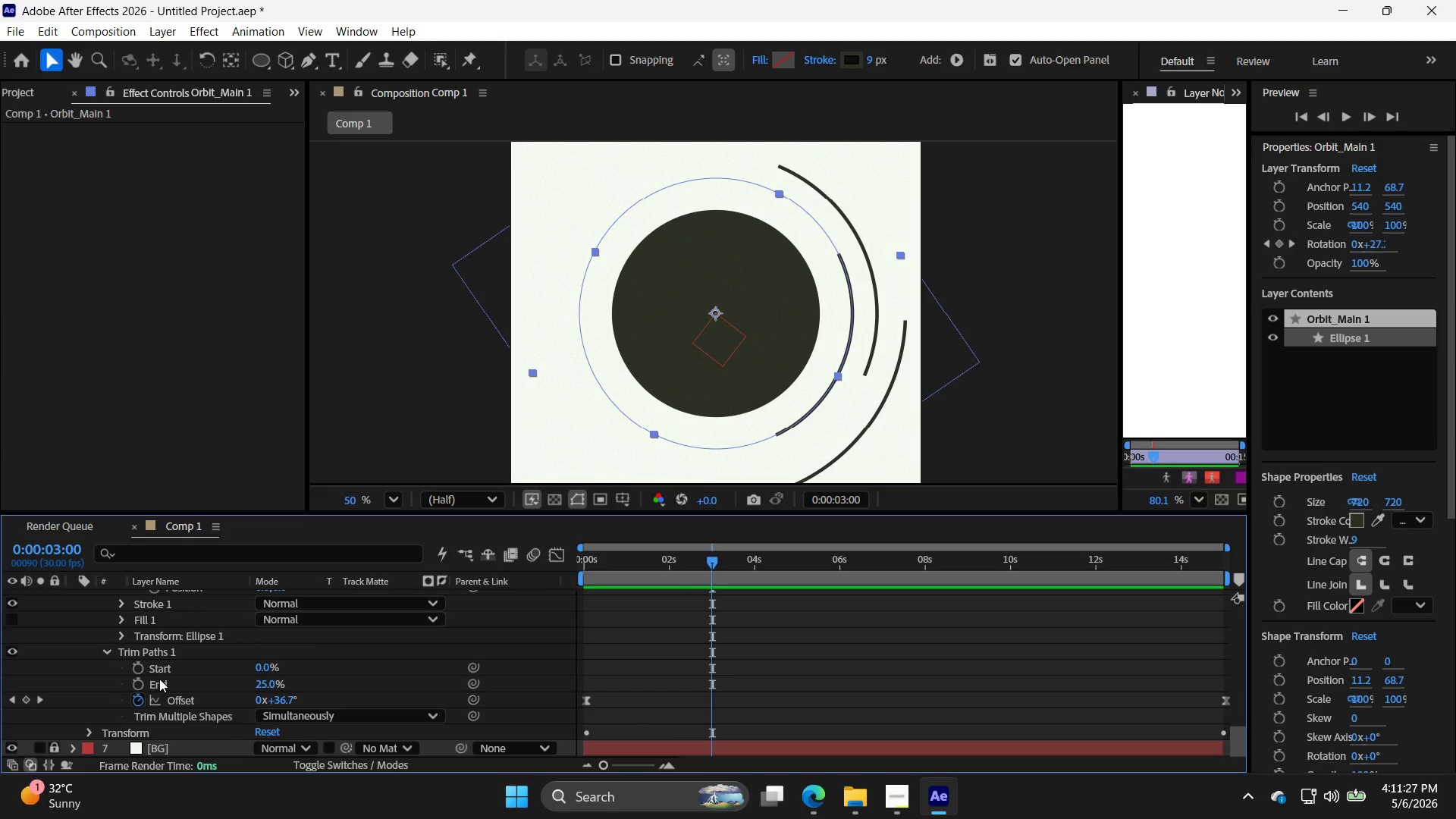 
scroll: coordinate [284, 697], scroll_direction: none, amount: 0.0
 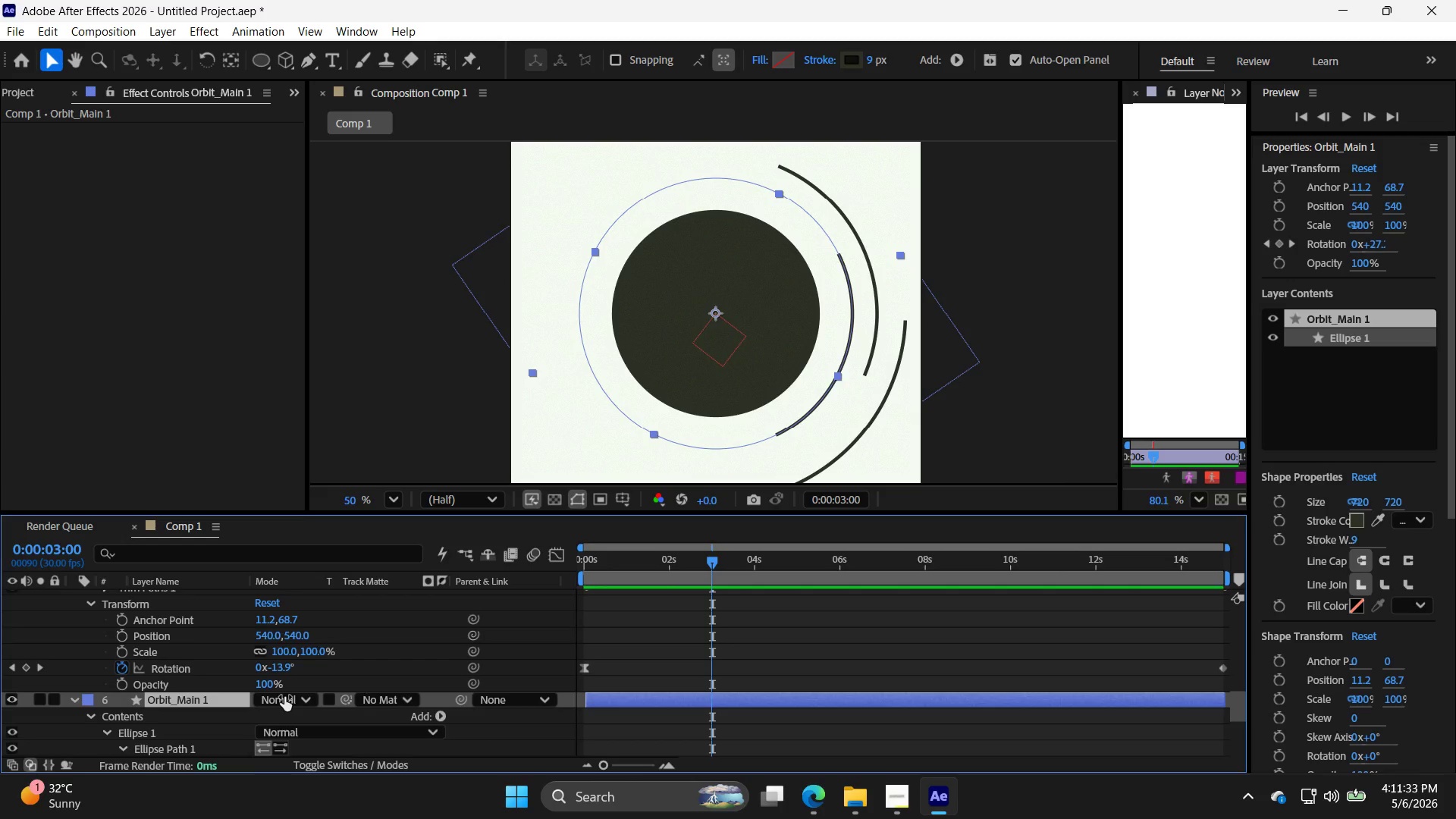 
scroll: coordinate [287, 695], scroll_direction: down, amount: 8.0
 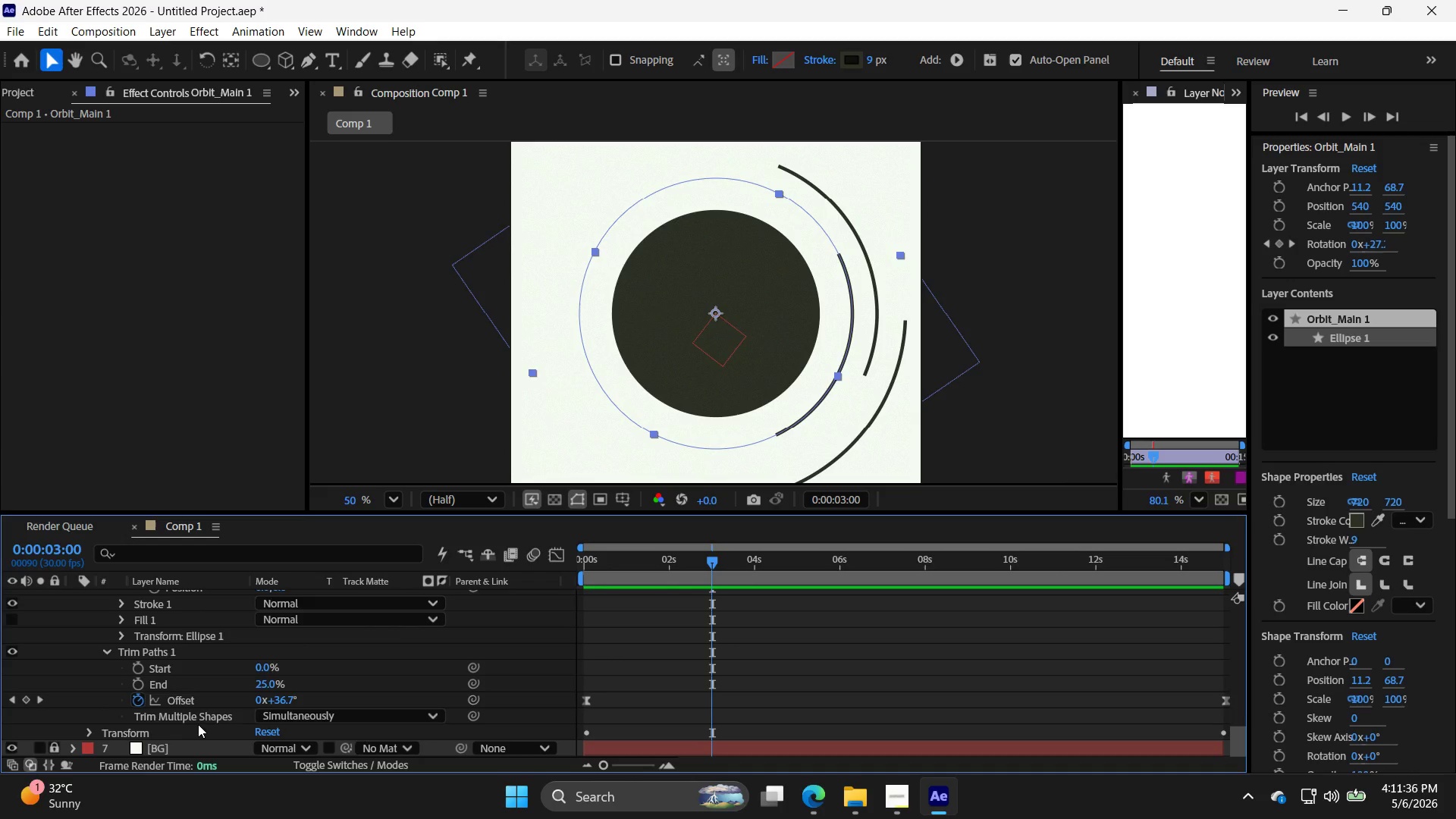 
scroll: coordinate [196, 723], scroll_direction: up, amount: 3.0
 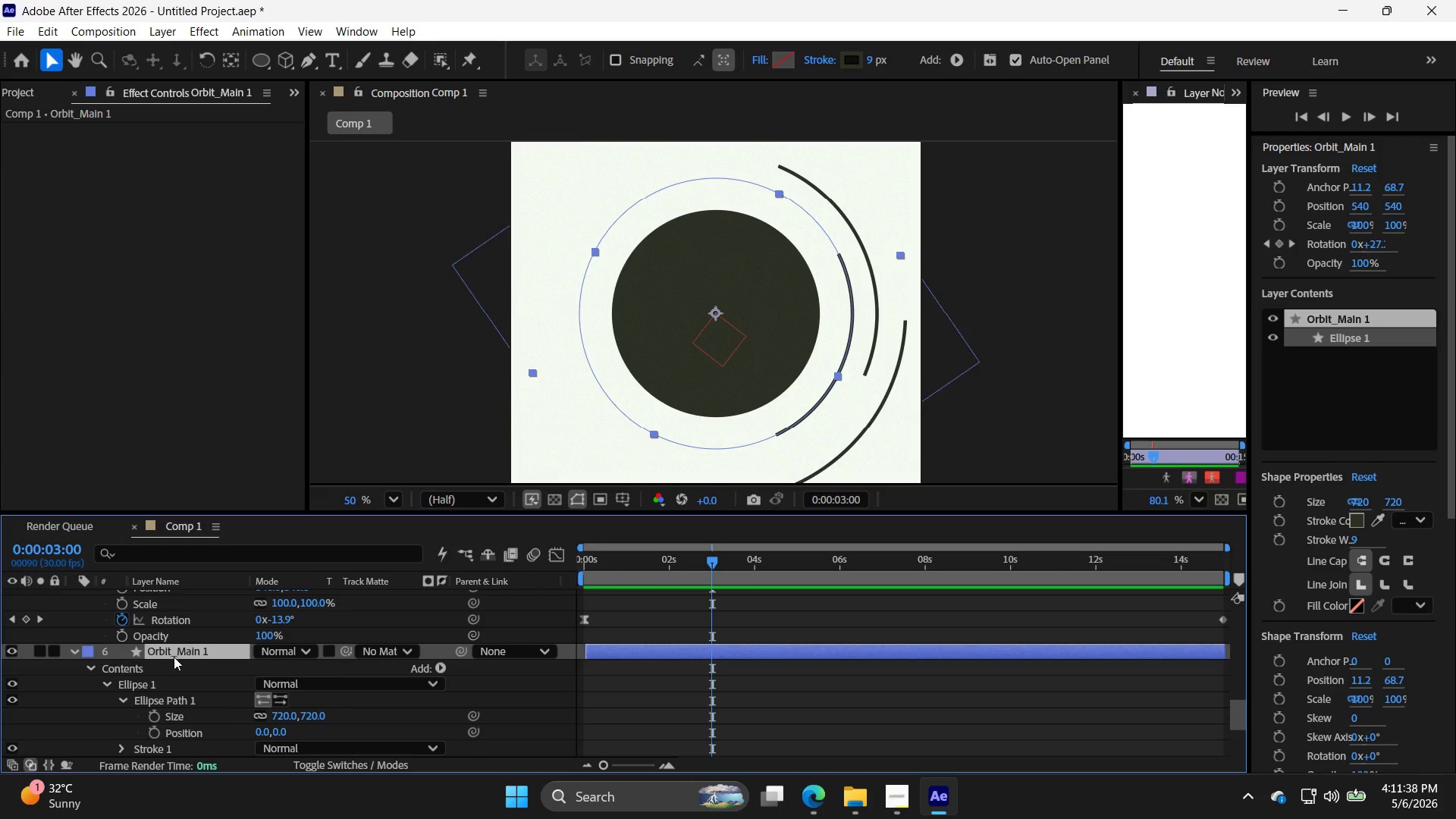 
scroll: coordinate [209, 673], scroll_direction: down, amount: 1.0
 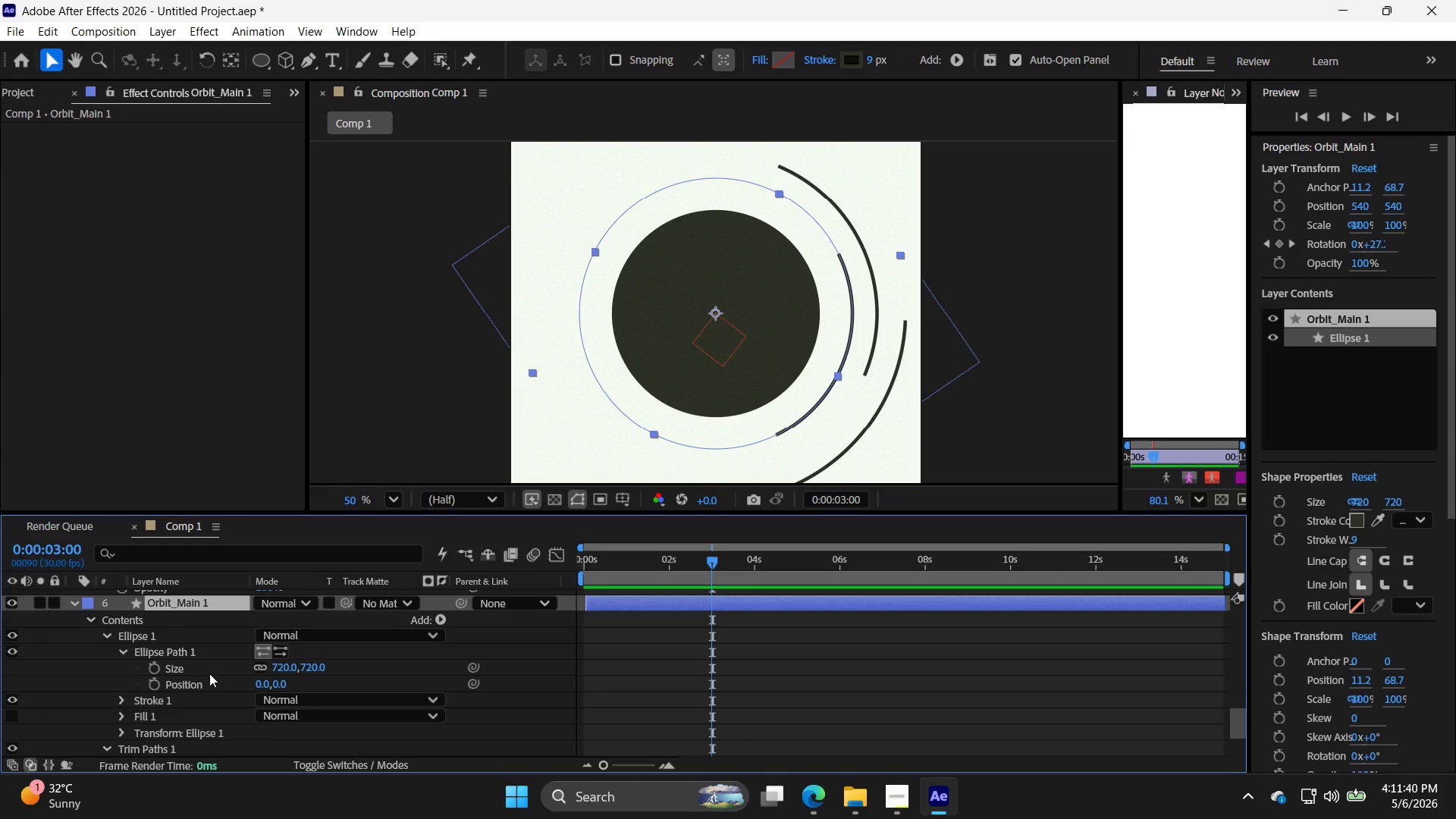 
key(R)
 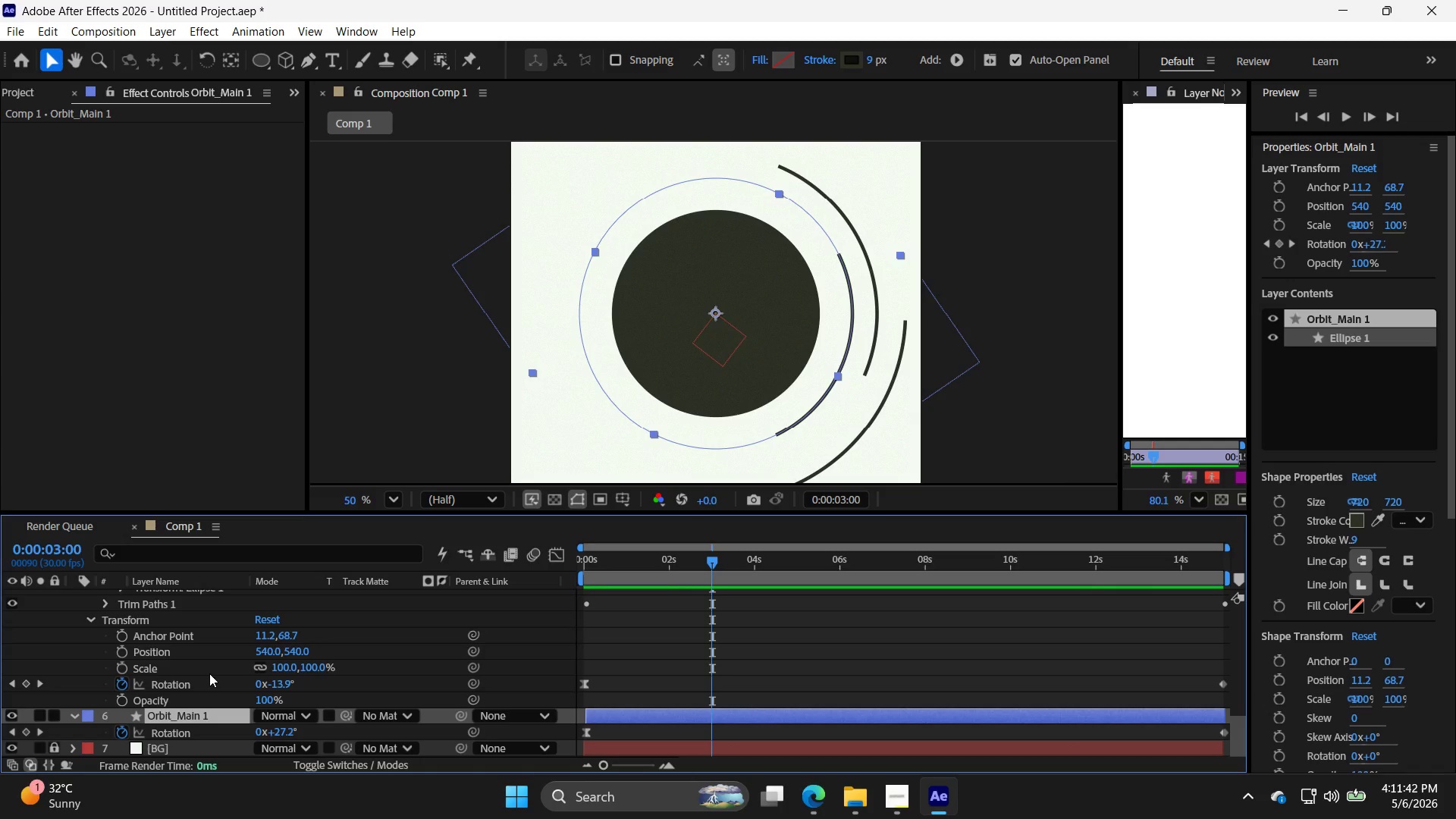 
scroll: coordinate [209, 673], scroll_direction: down, amount: 2.0
 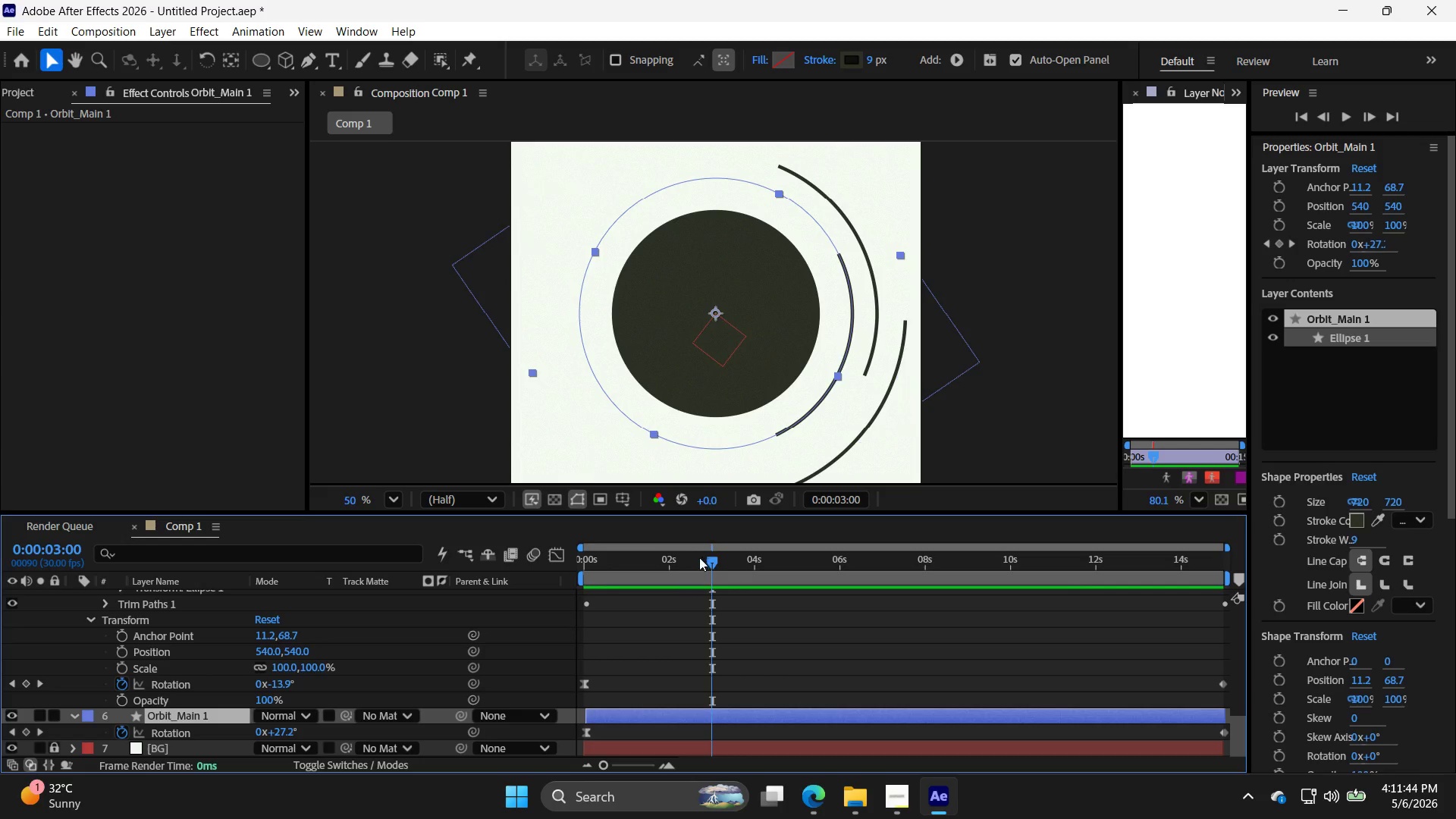 
left_click_drag(start_coordinate=[714, 566], to_coordinate=[1226, 617])
 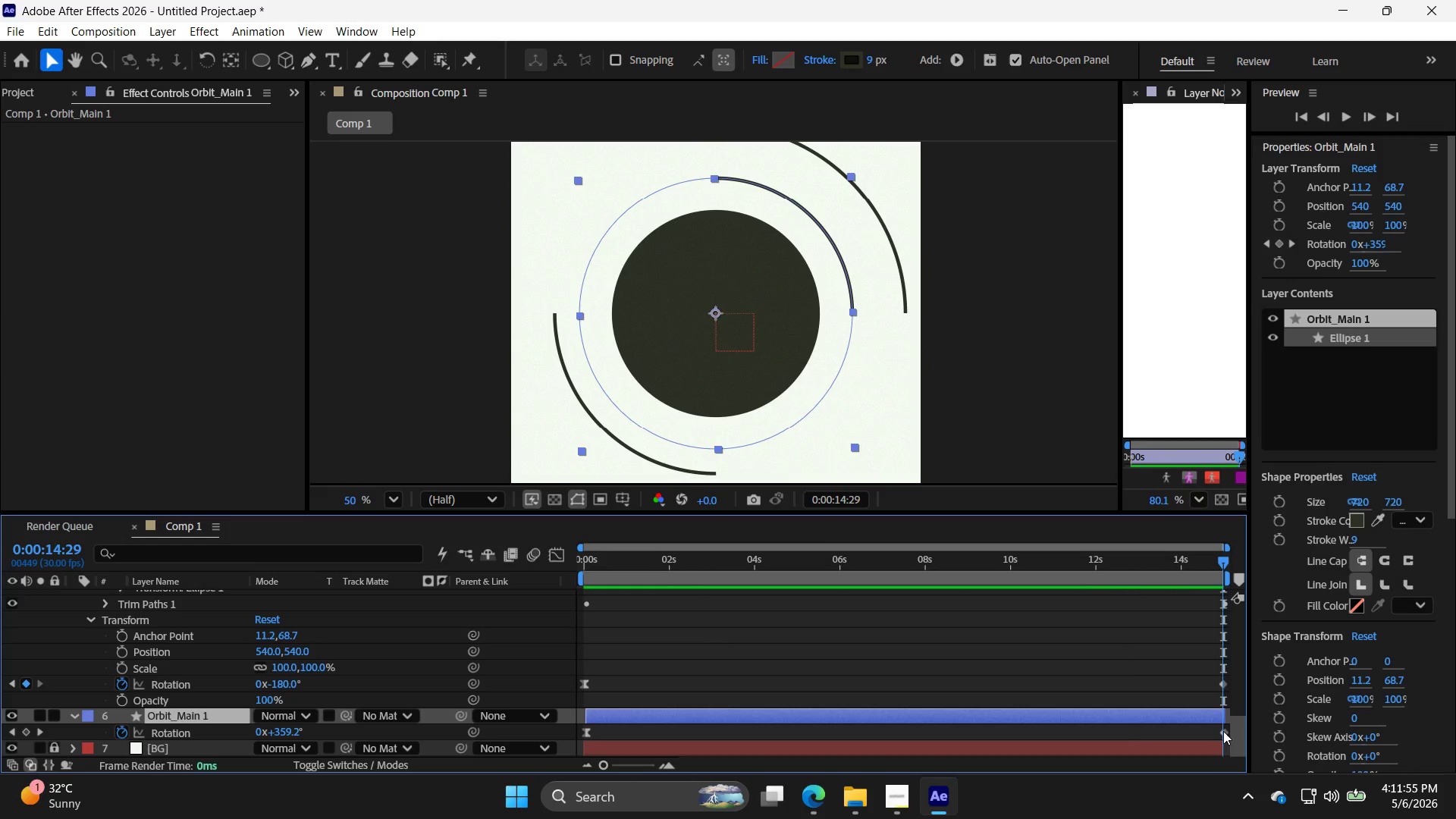 
left_click([1223, 730])
 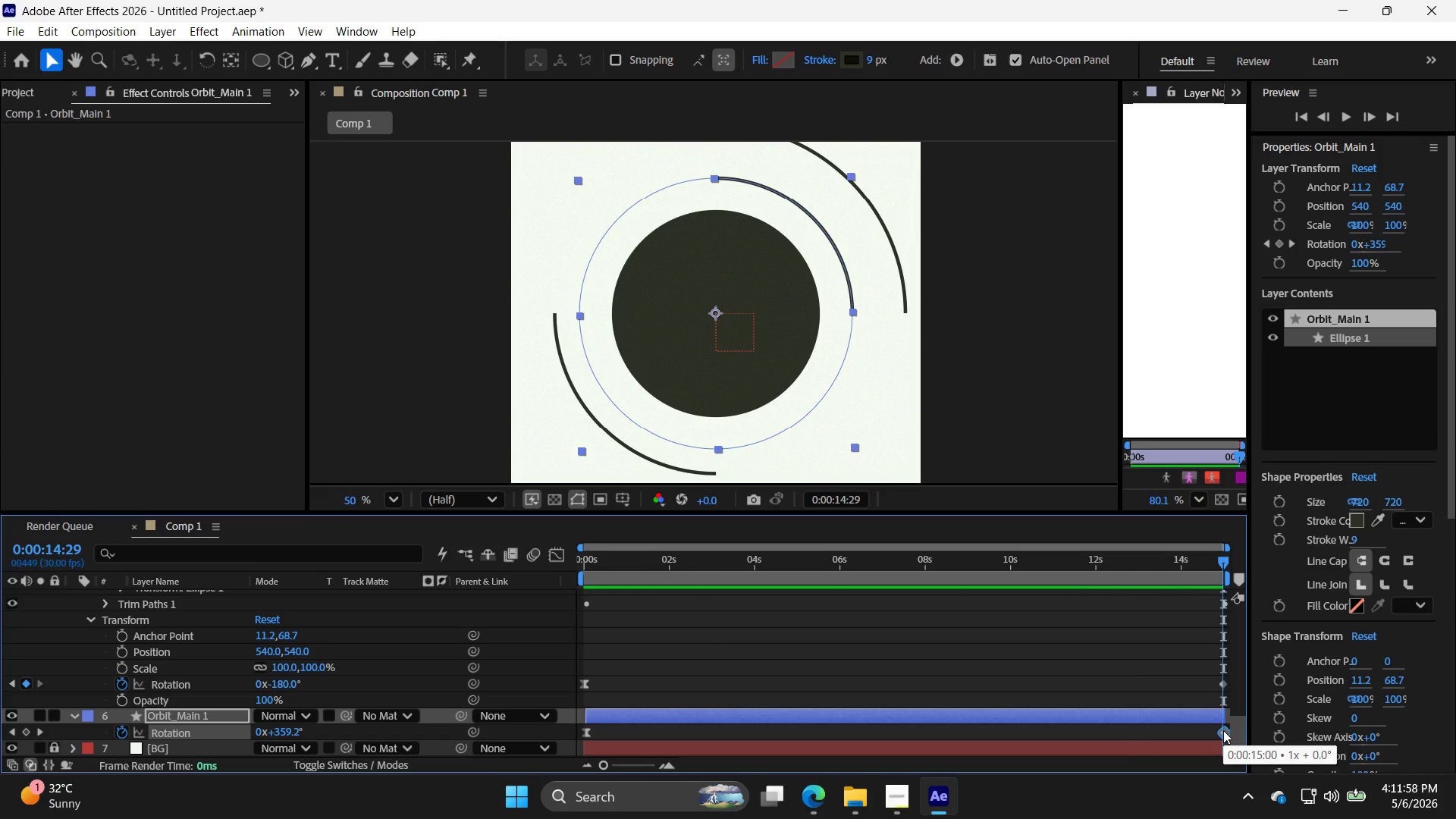 
key(F9)
 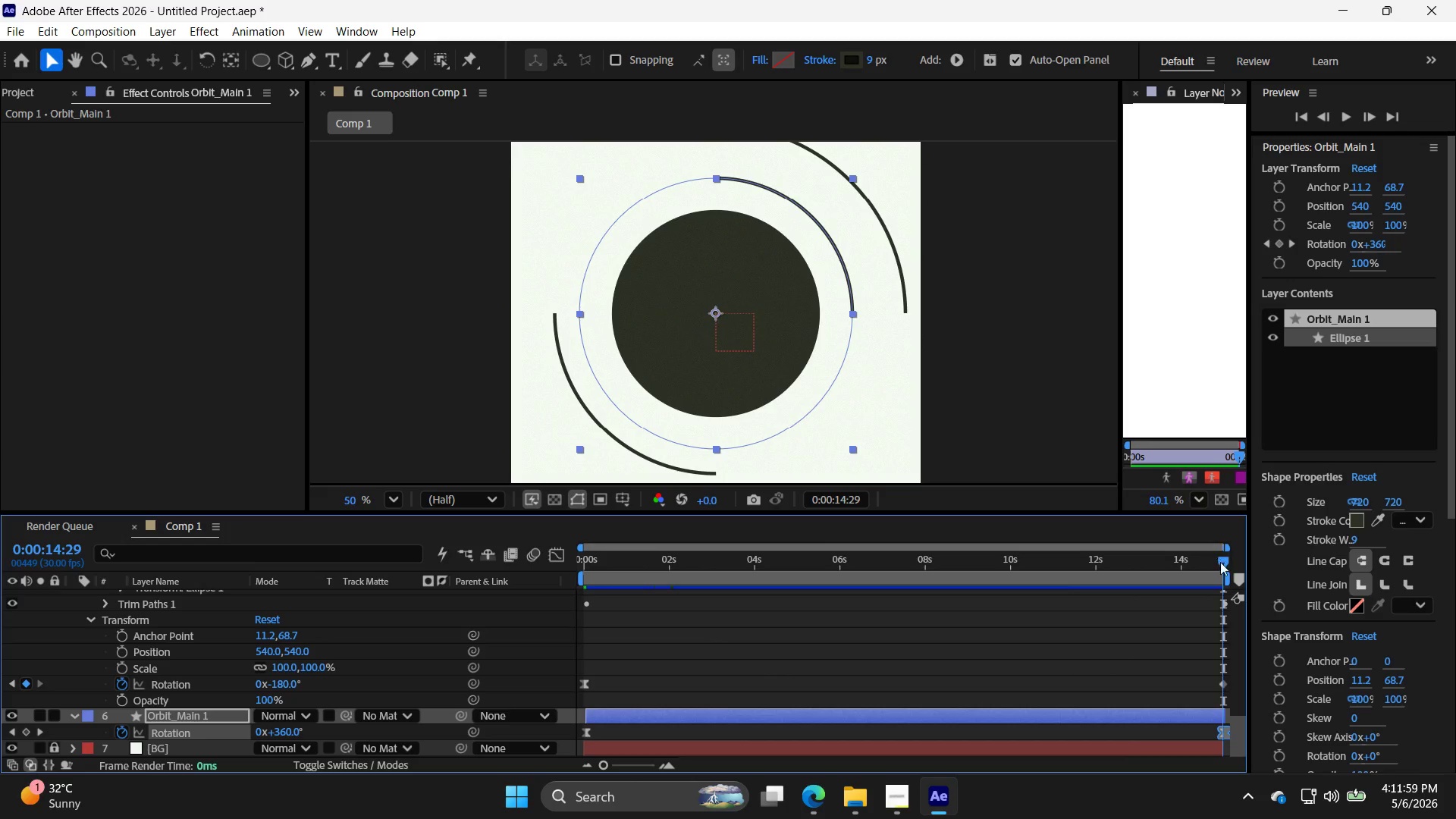 
left_click_drag(start_coordinate=[1222, 566], to_coordinate=[1064, 579])
 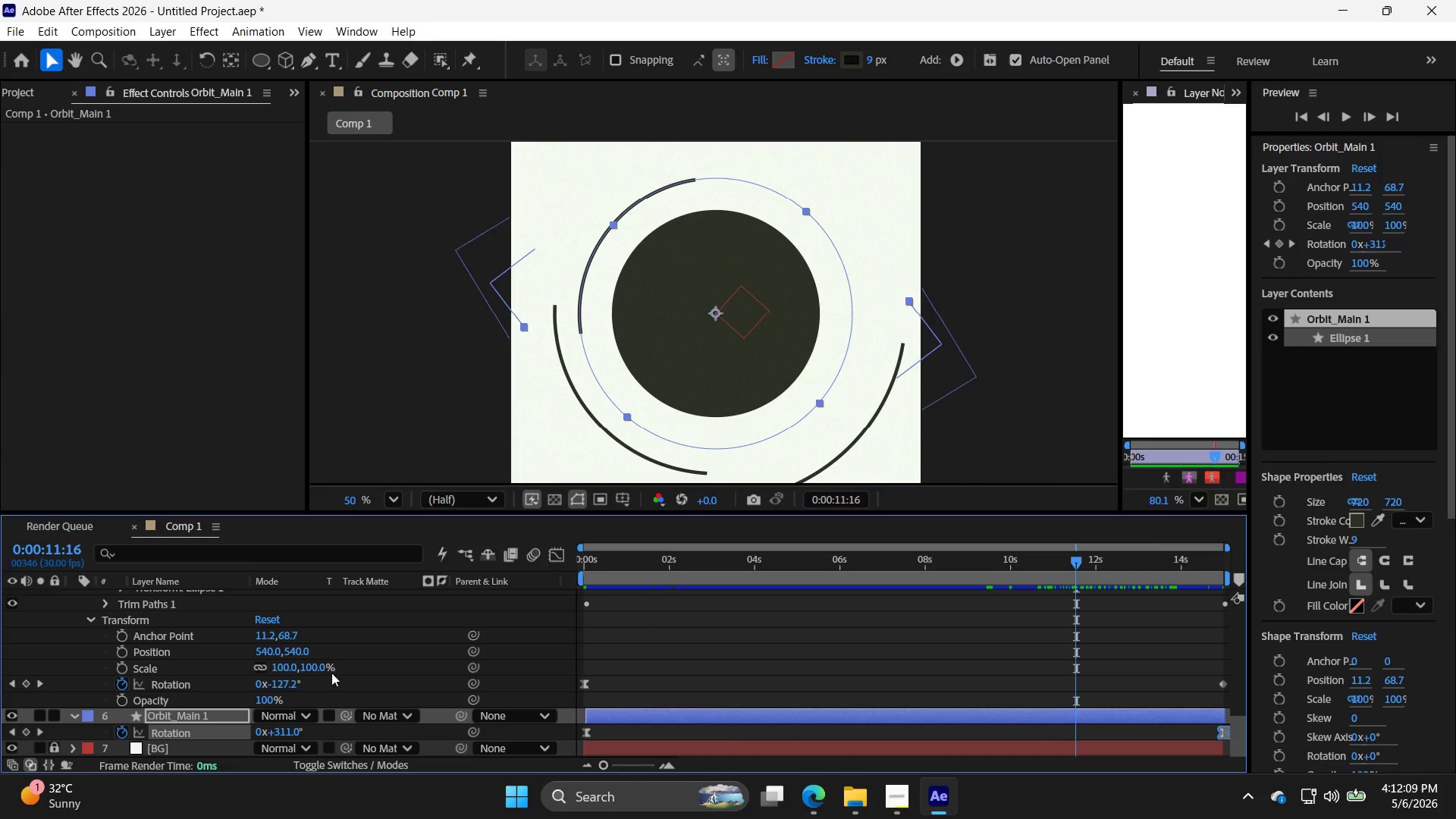 
scroll: coordinate [191, 666], scroll_direction: none, amount: 0.0
 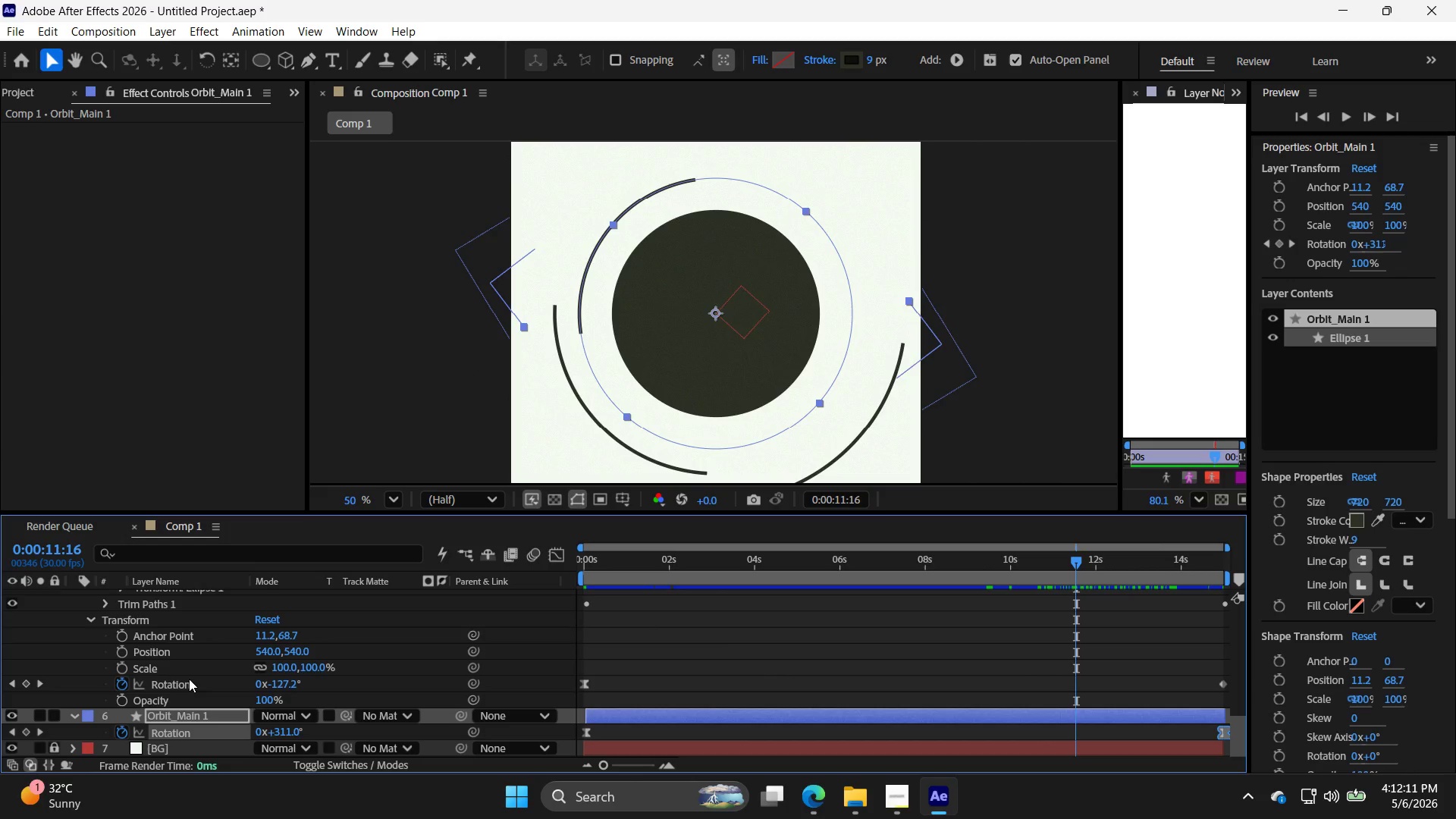 
left_click([193, 680])
 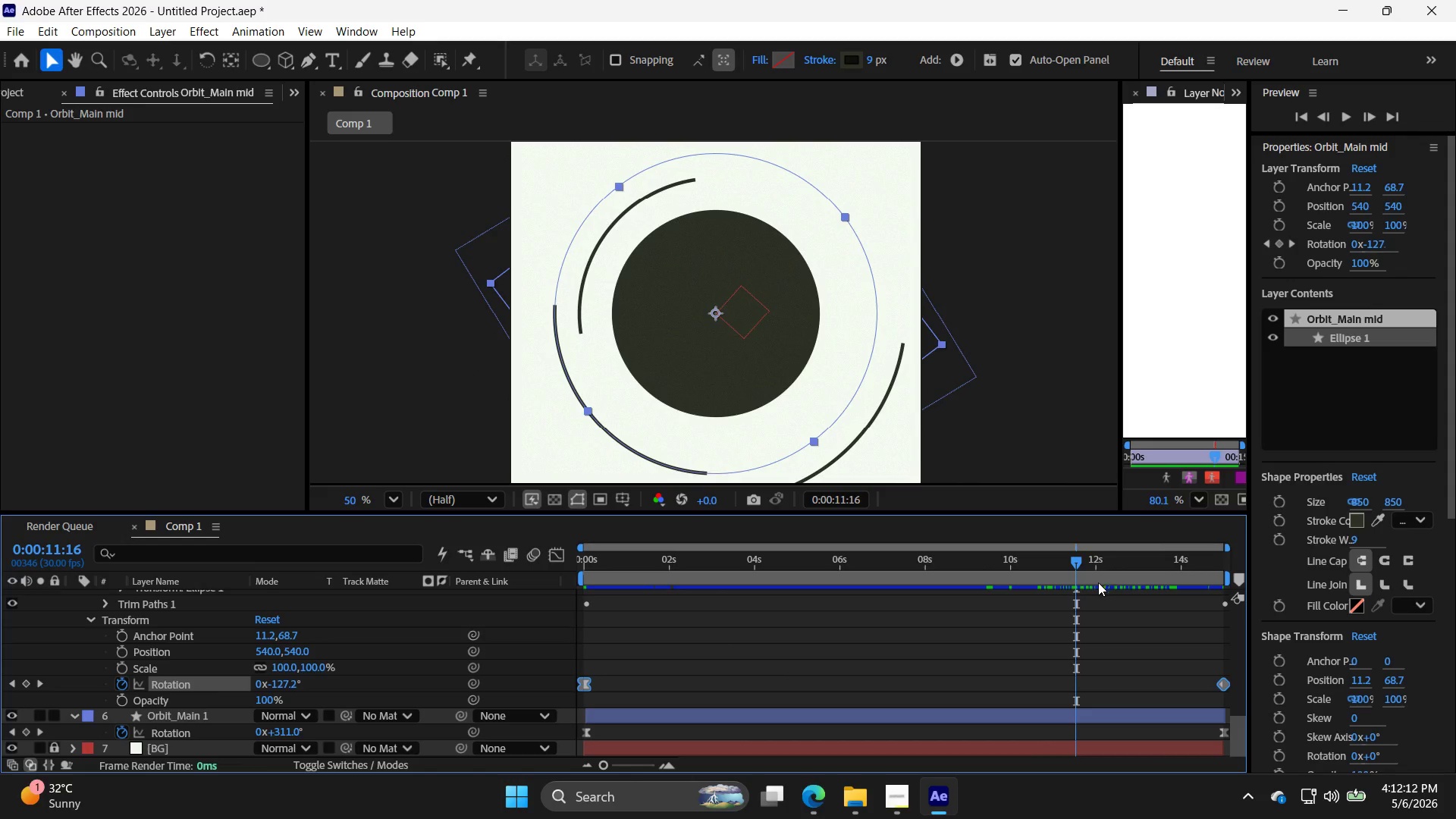 
left_click_drag(start_coordinate=[1075, 563], to_coordinate=[1170, 653])
 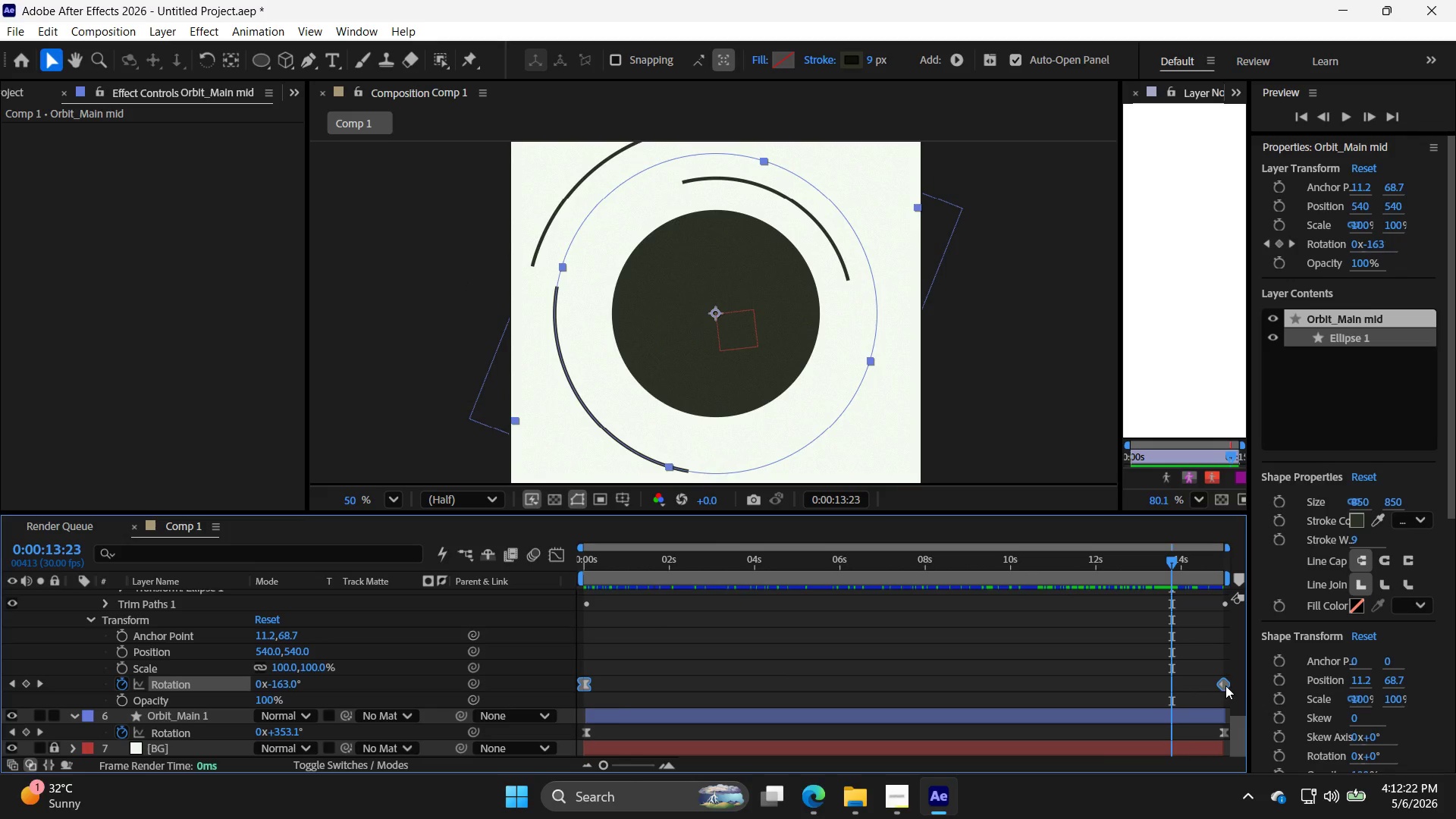 
left_click([1225, 686])
 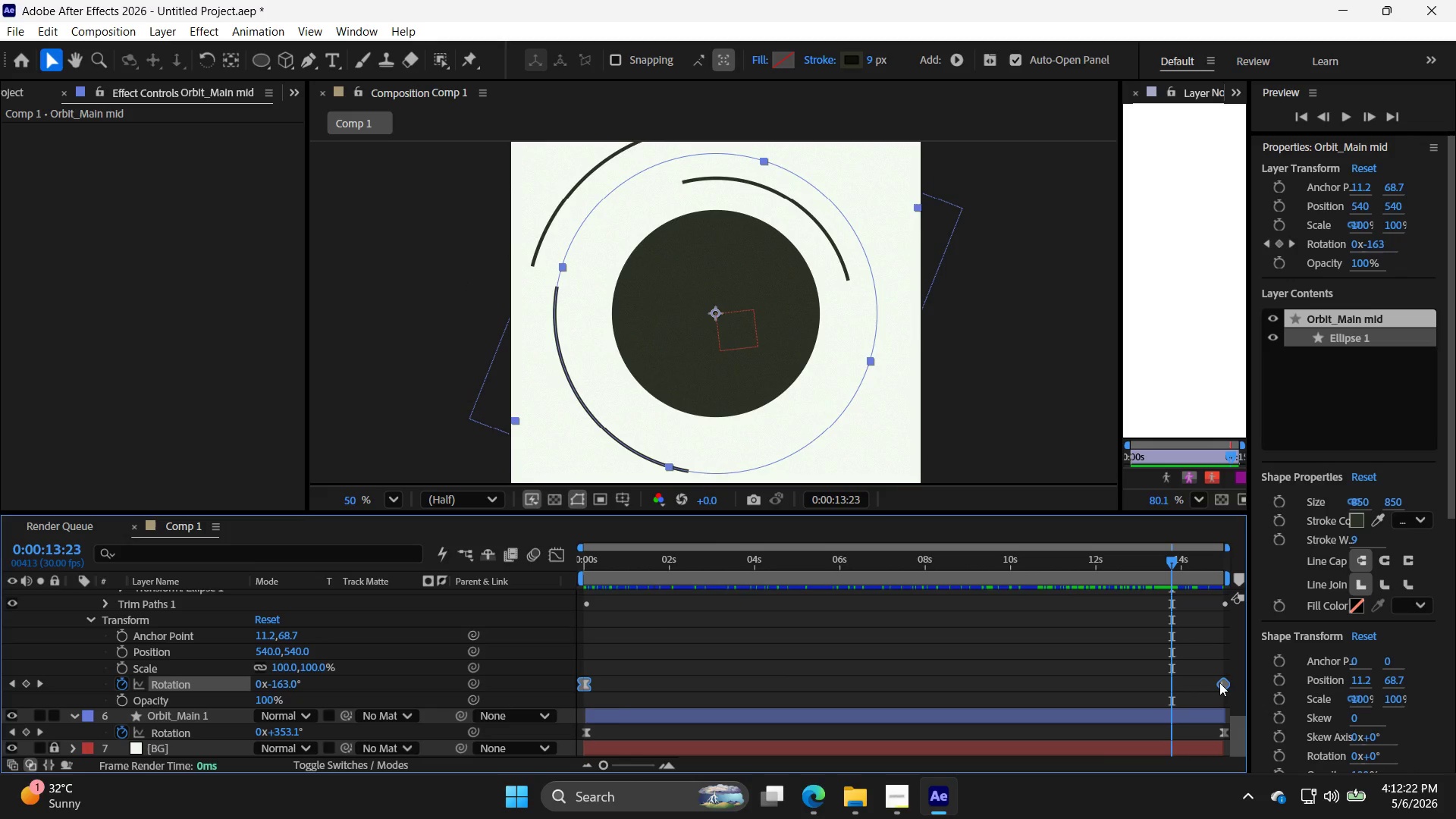 
left_click([1219, 682])
 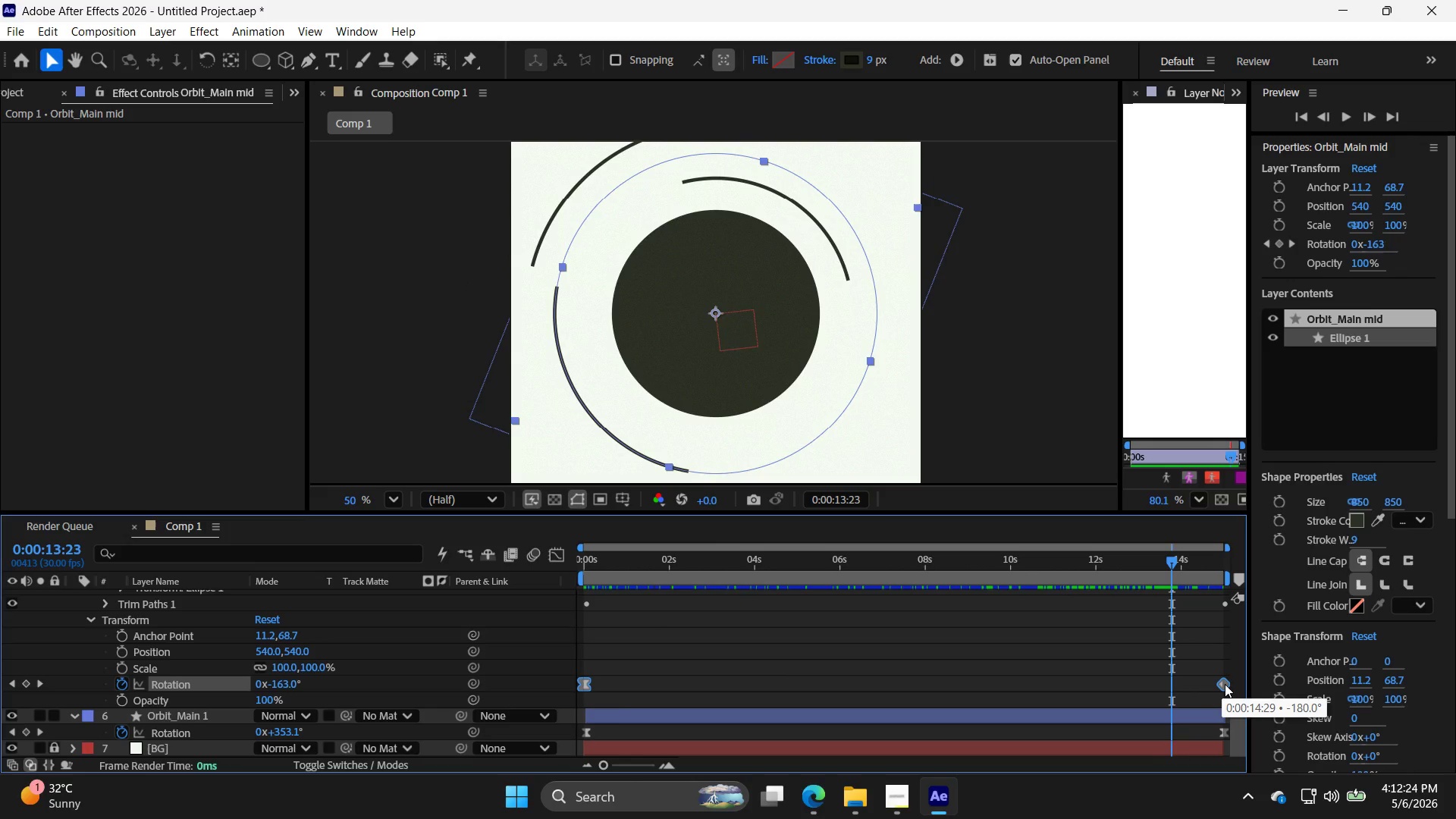 
key(F9)
 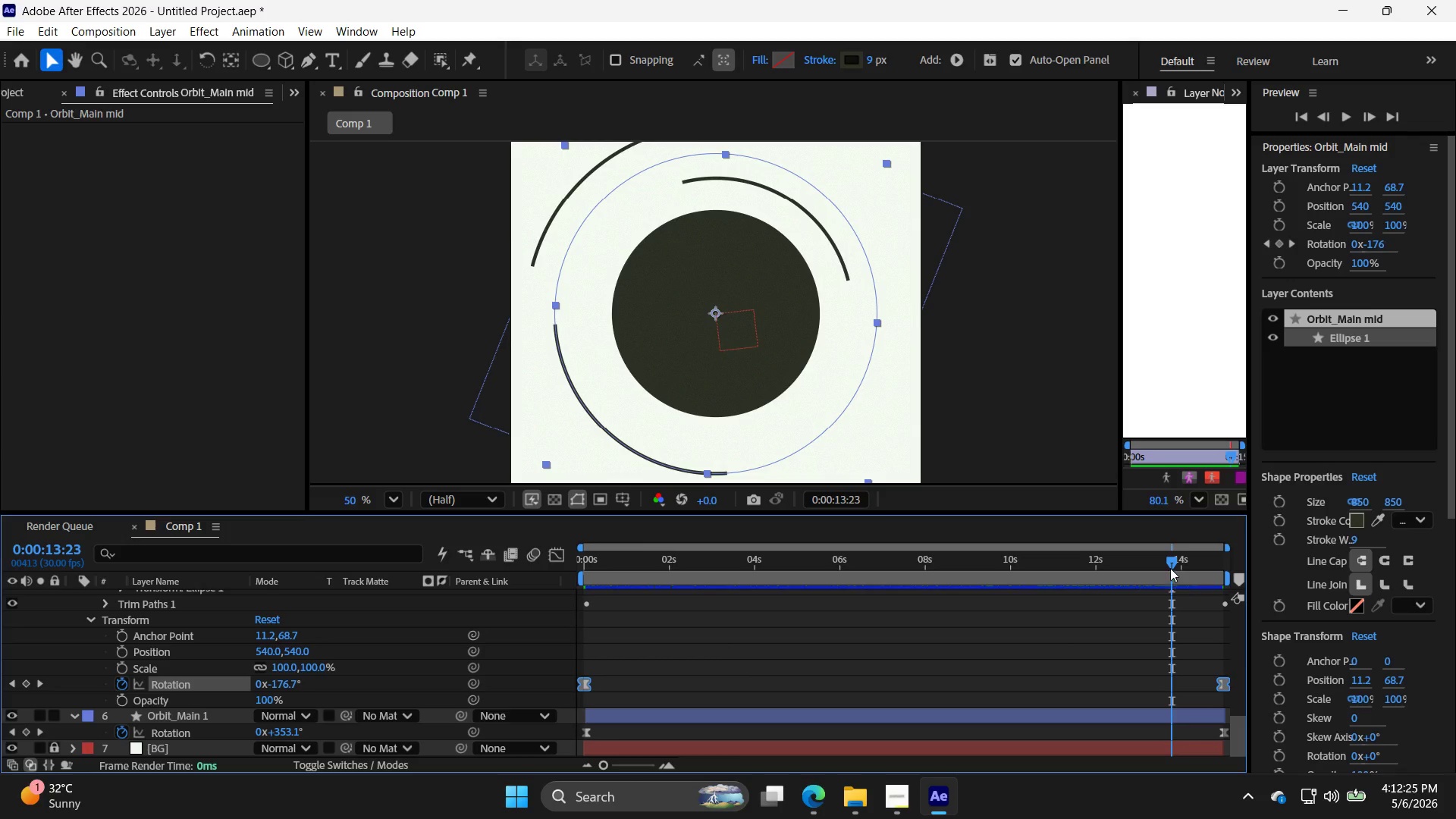 
left_click_drag(start_coordinate=[1169, 568], to_coordinate=[521, 648])
 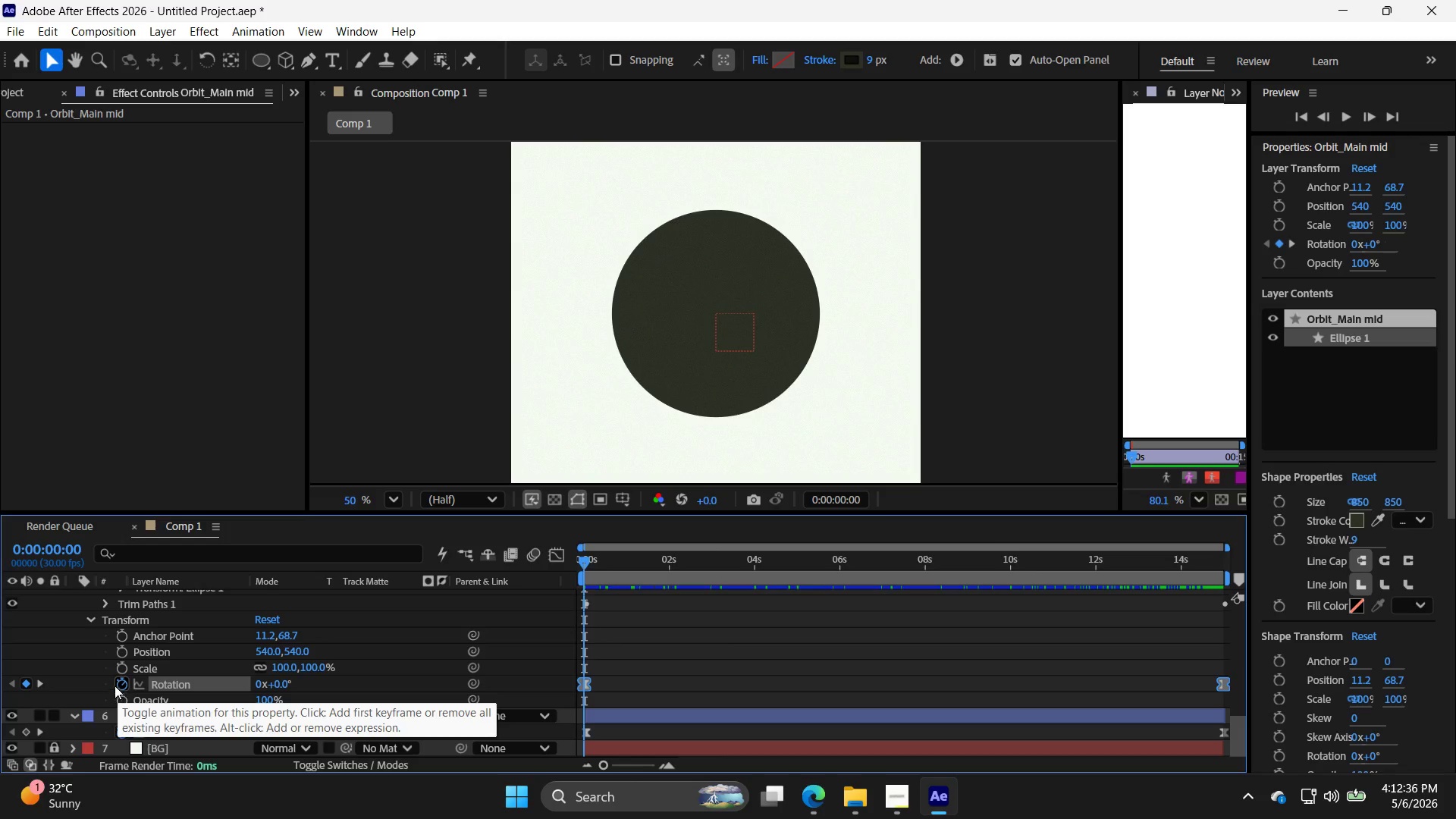 
left_click([118, 684])
 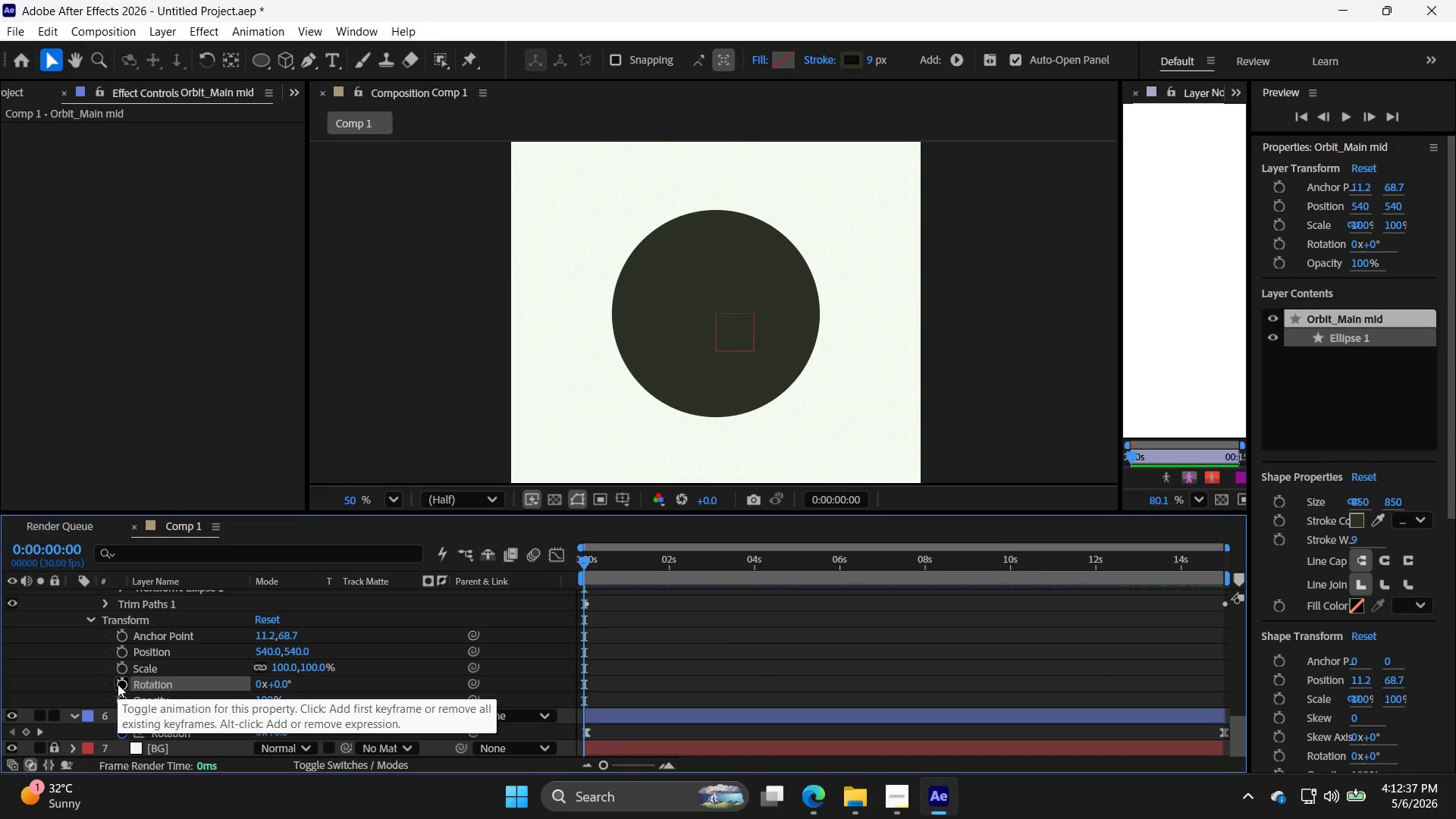 
left_click([118, 684])
 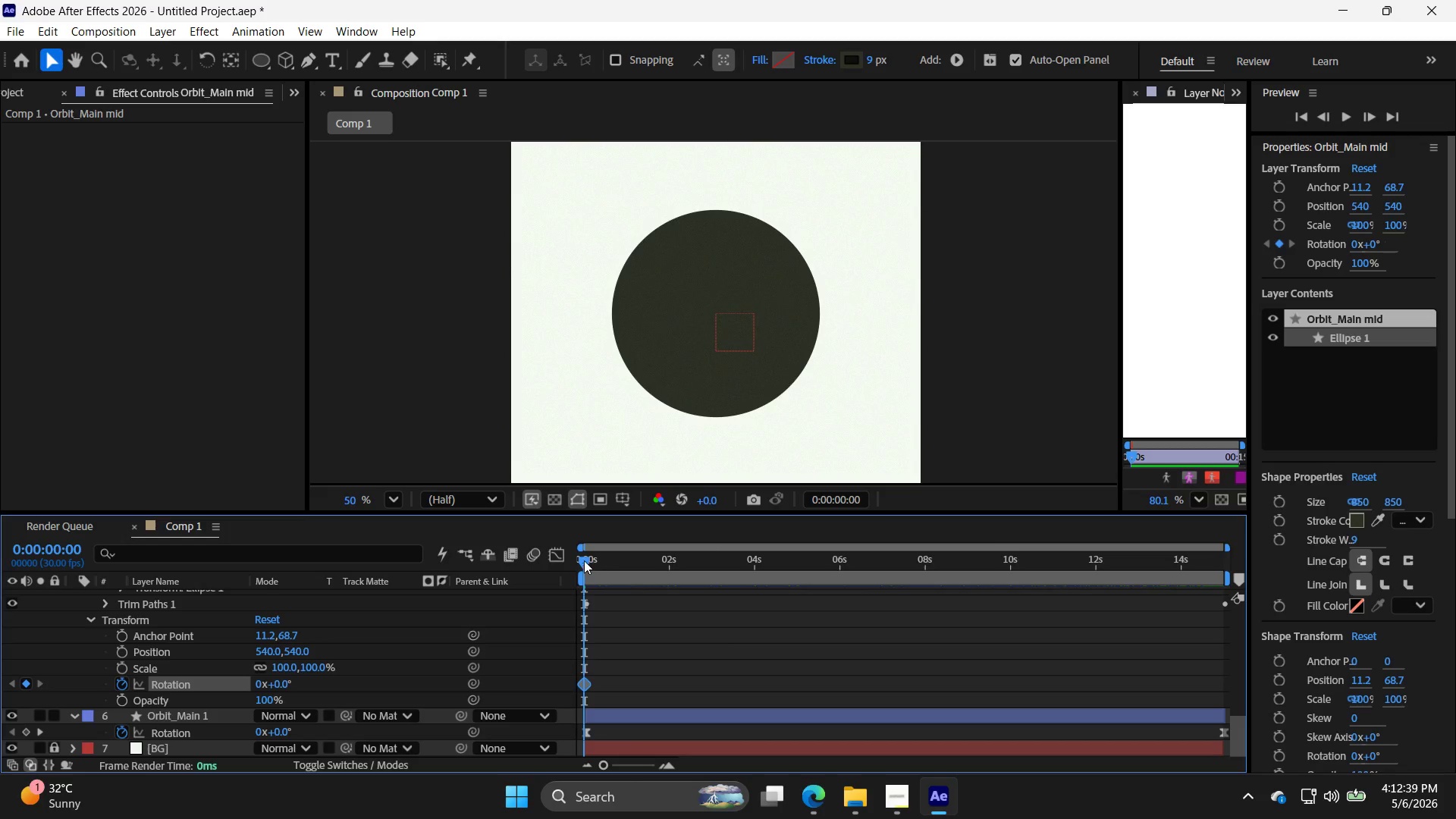 
left_click_drag(start_coordinate=[582, 557], to_coordinate=[1250, 631])
 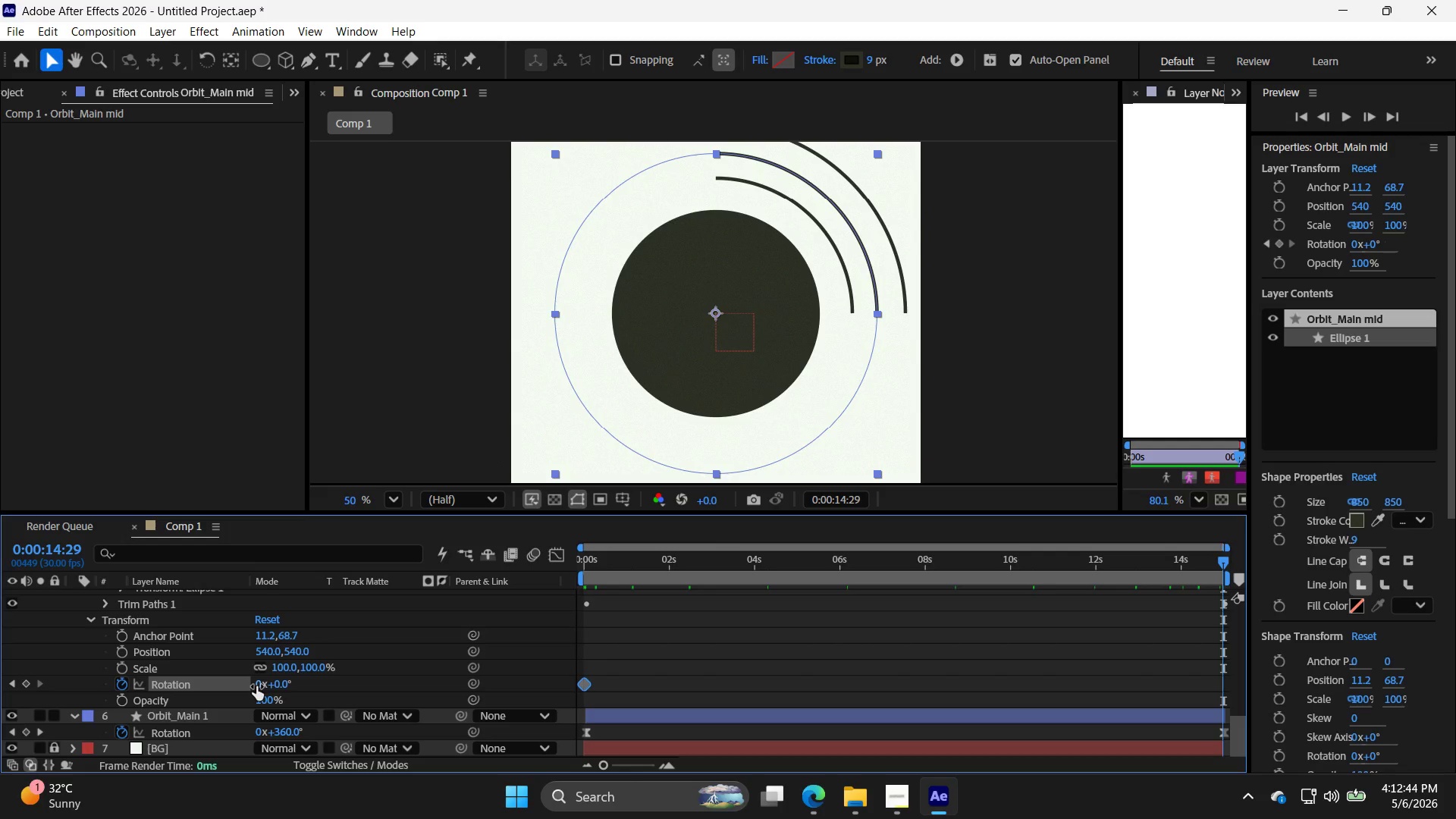 
double_click([260, 686])
 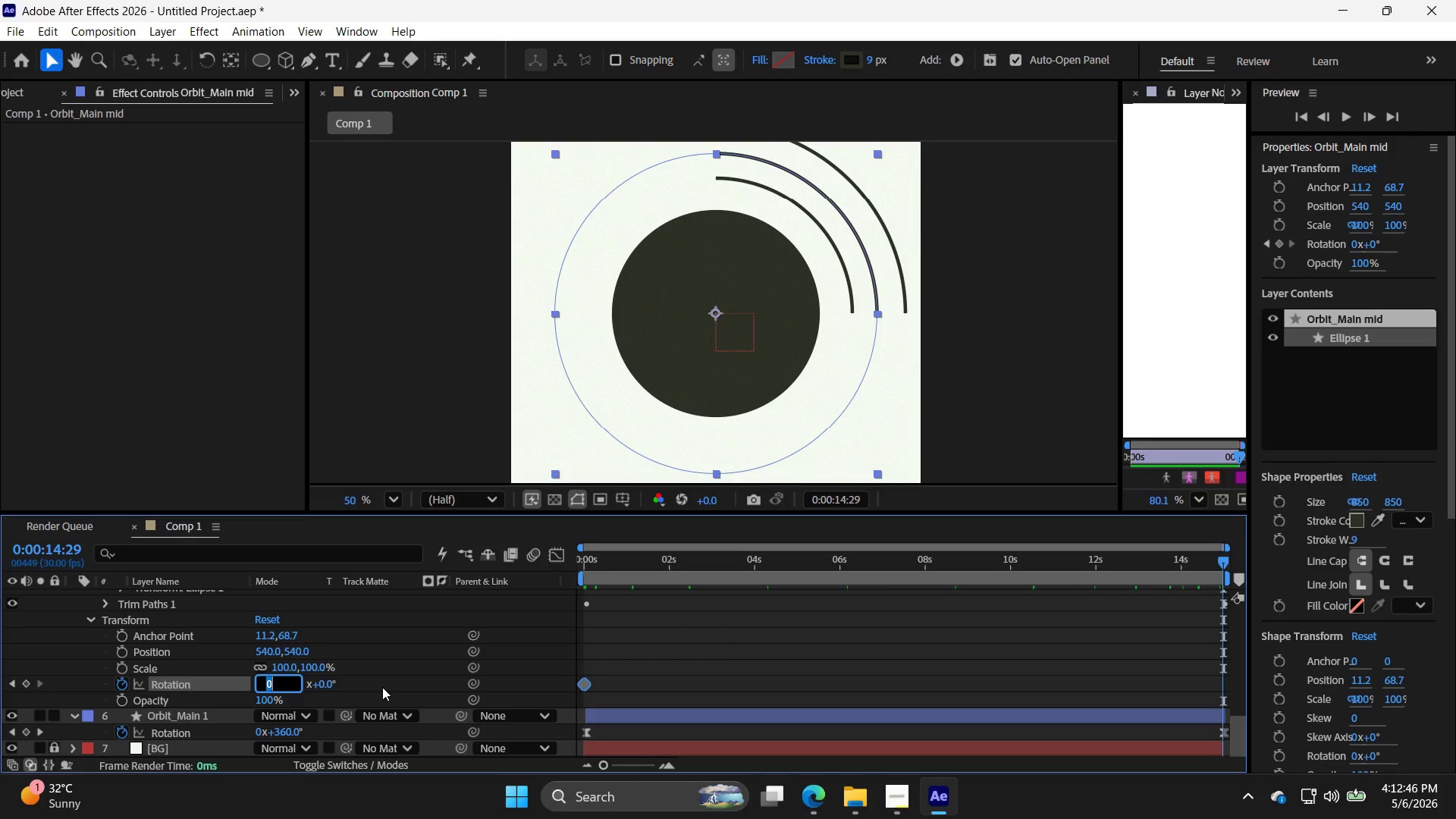 
key(Minus)
 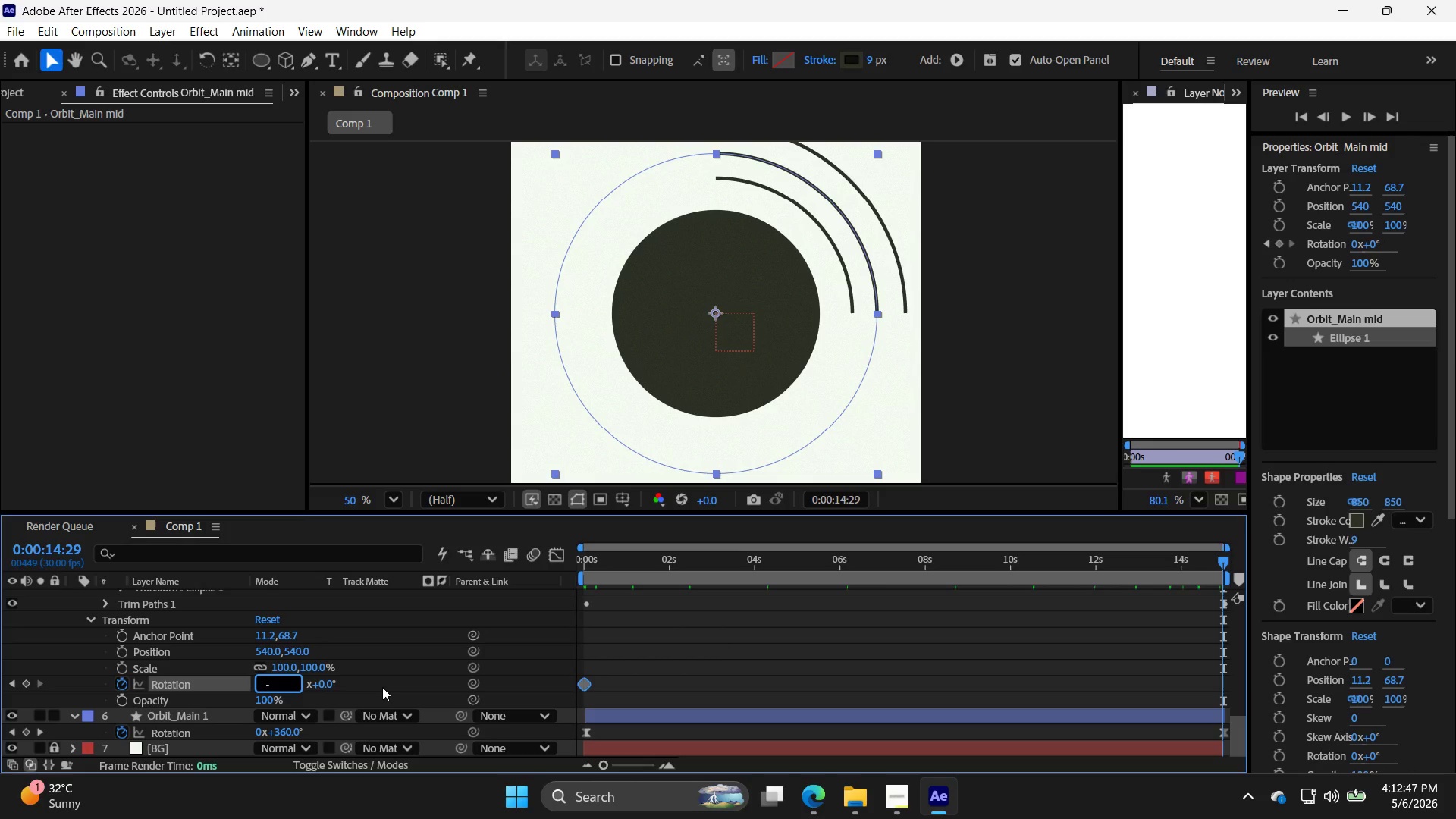 
key(Period)
 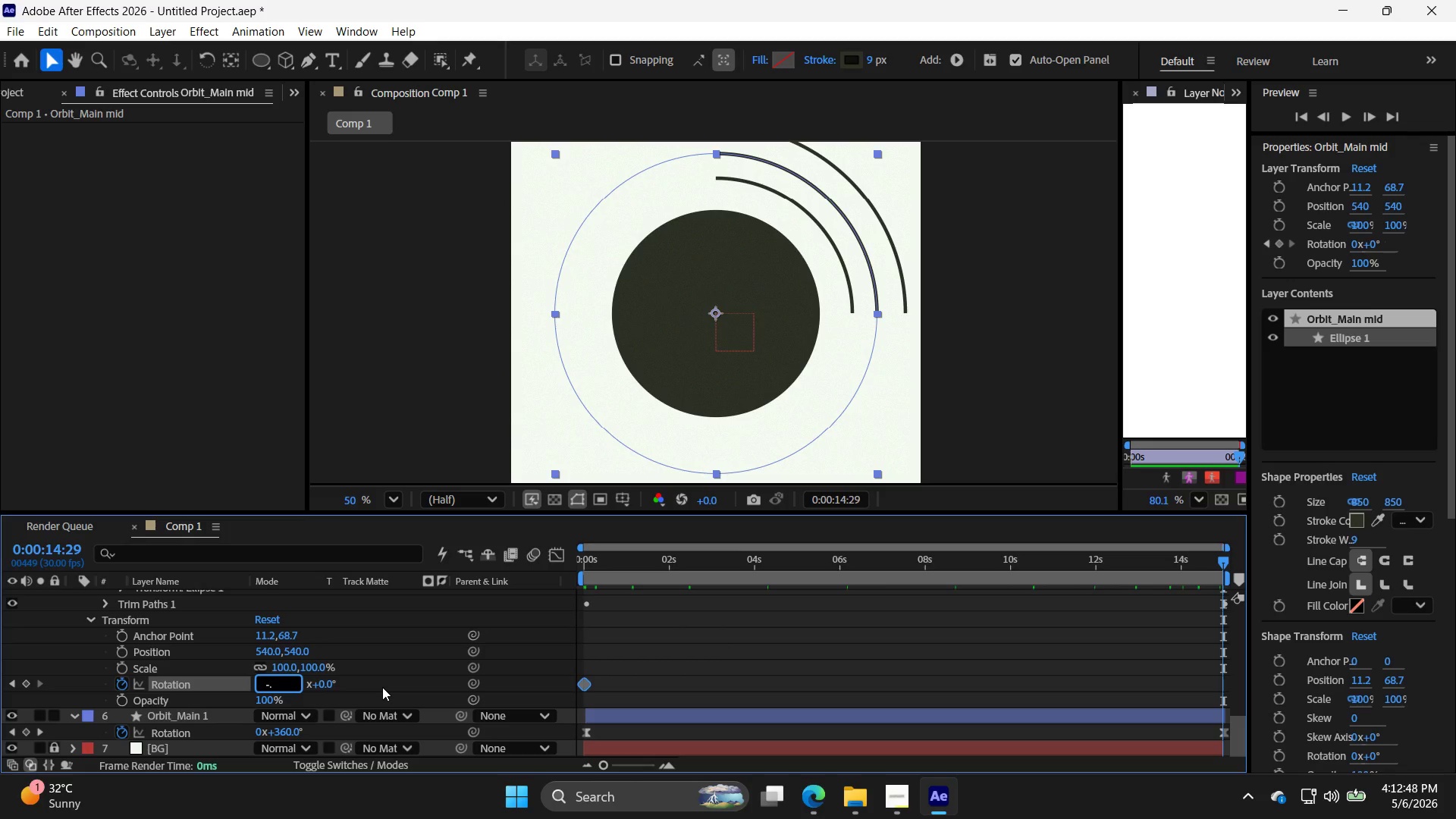 
key(4)
 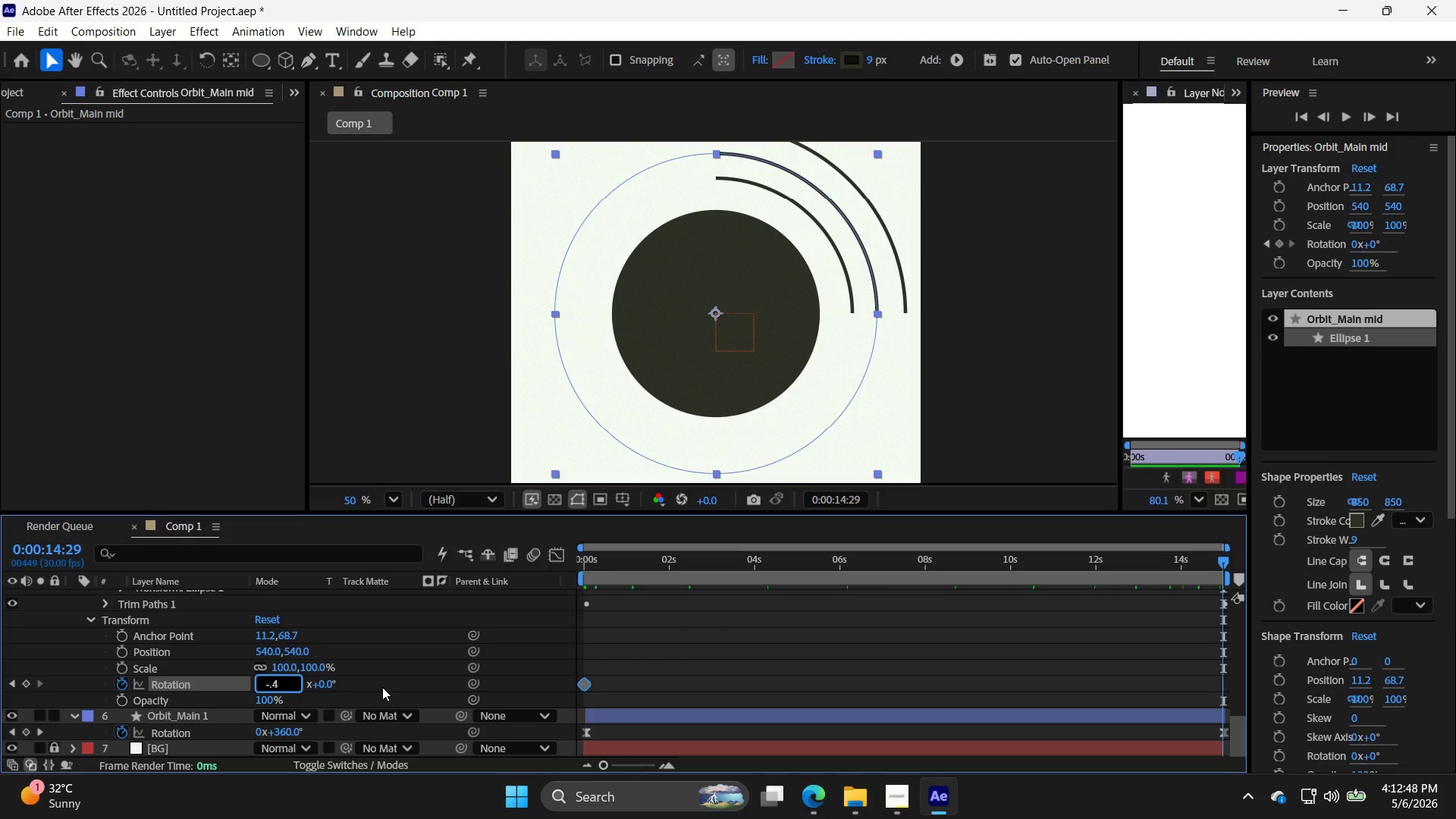 
key(Backspace)
 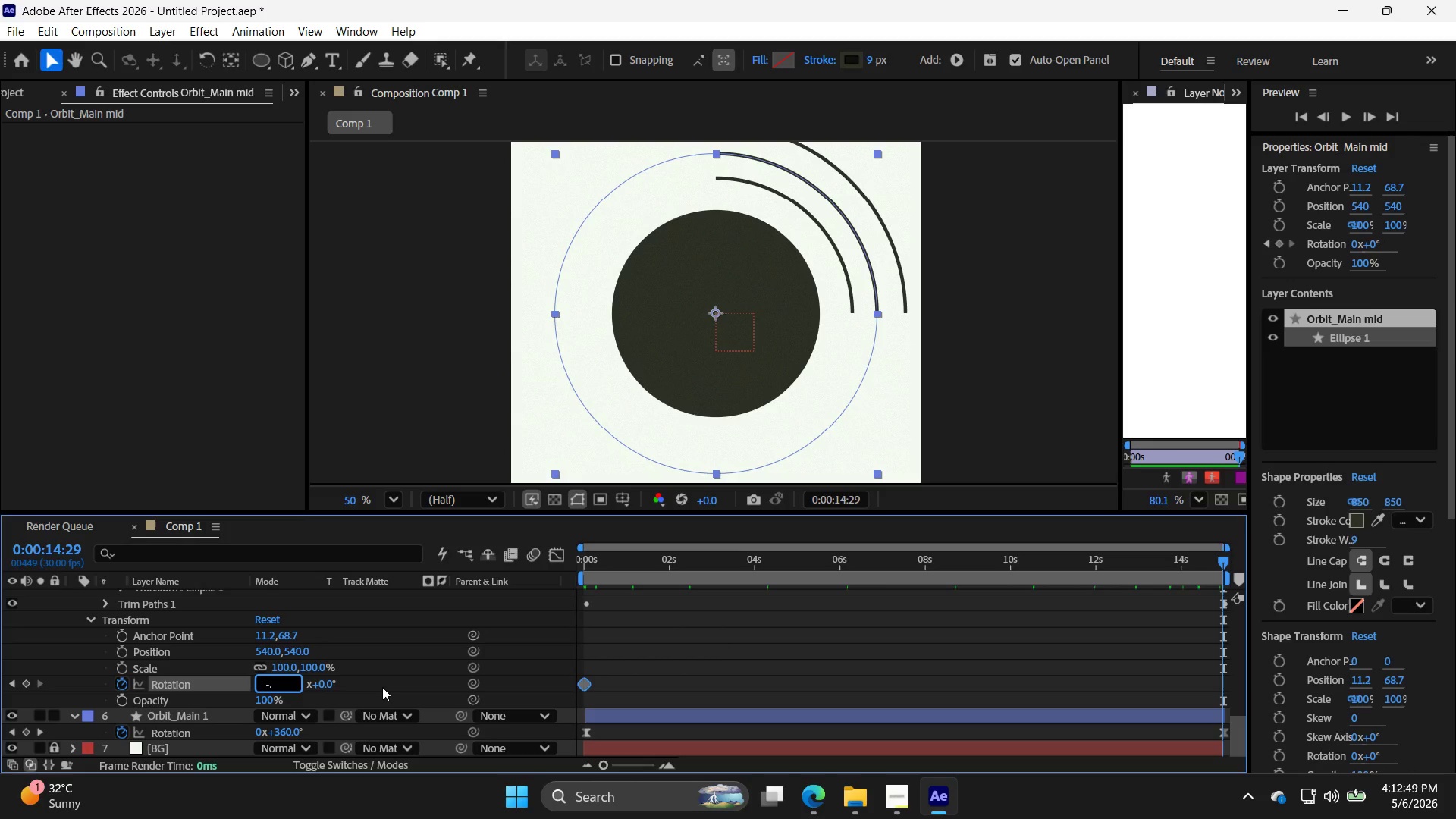 
key(Backspace)
 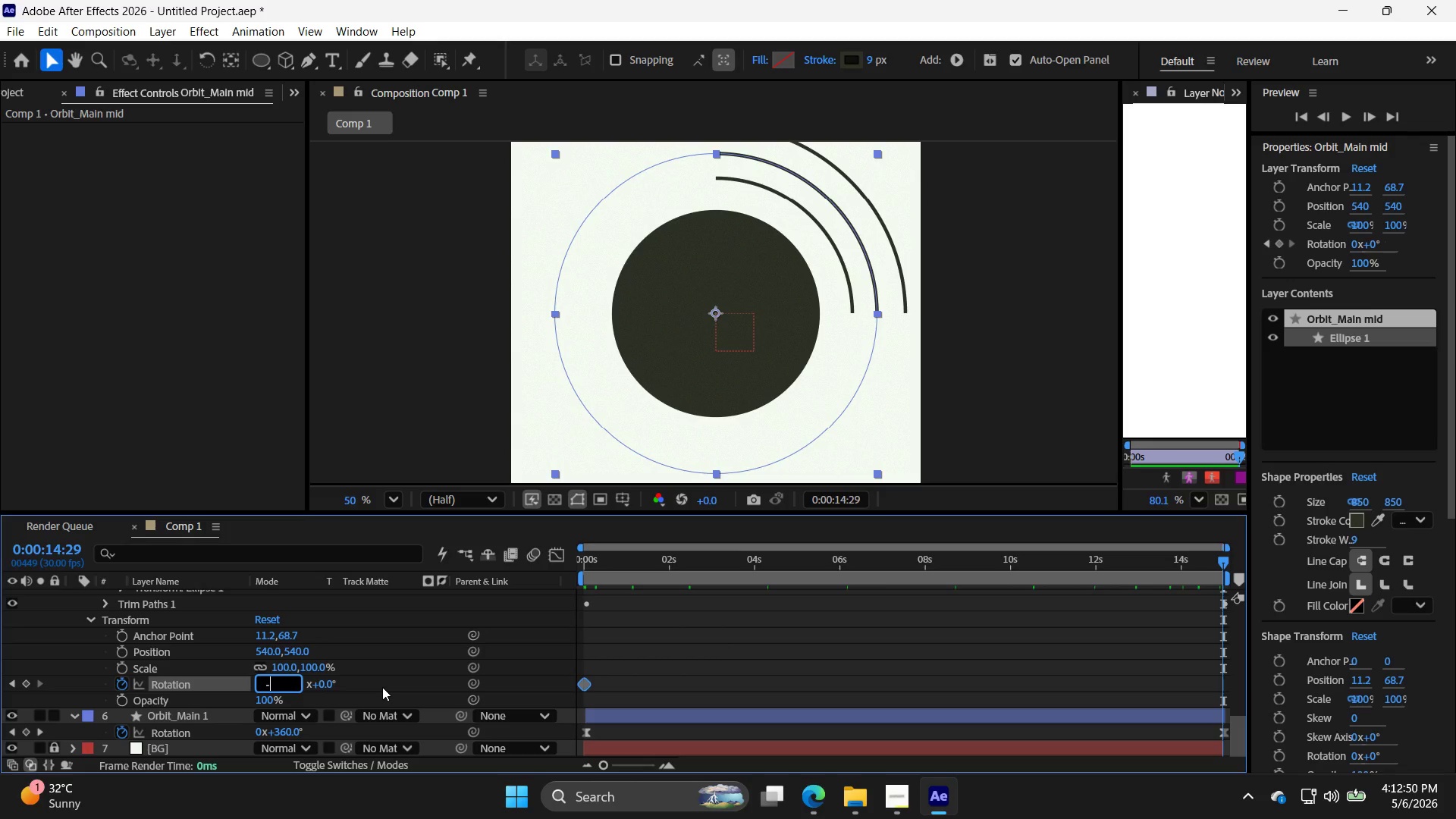 
key(0)
 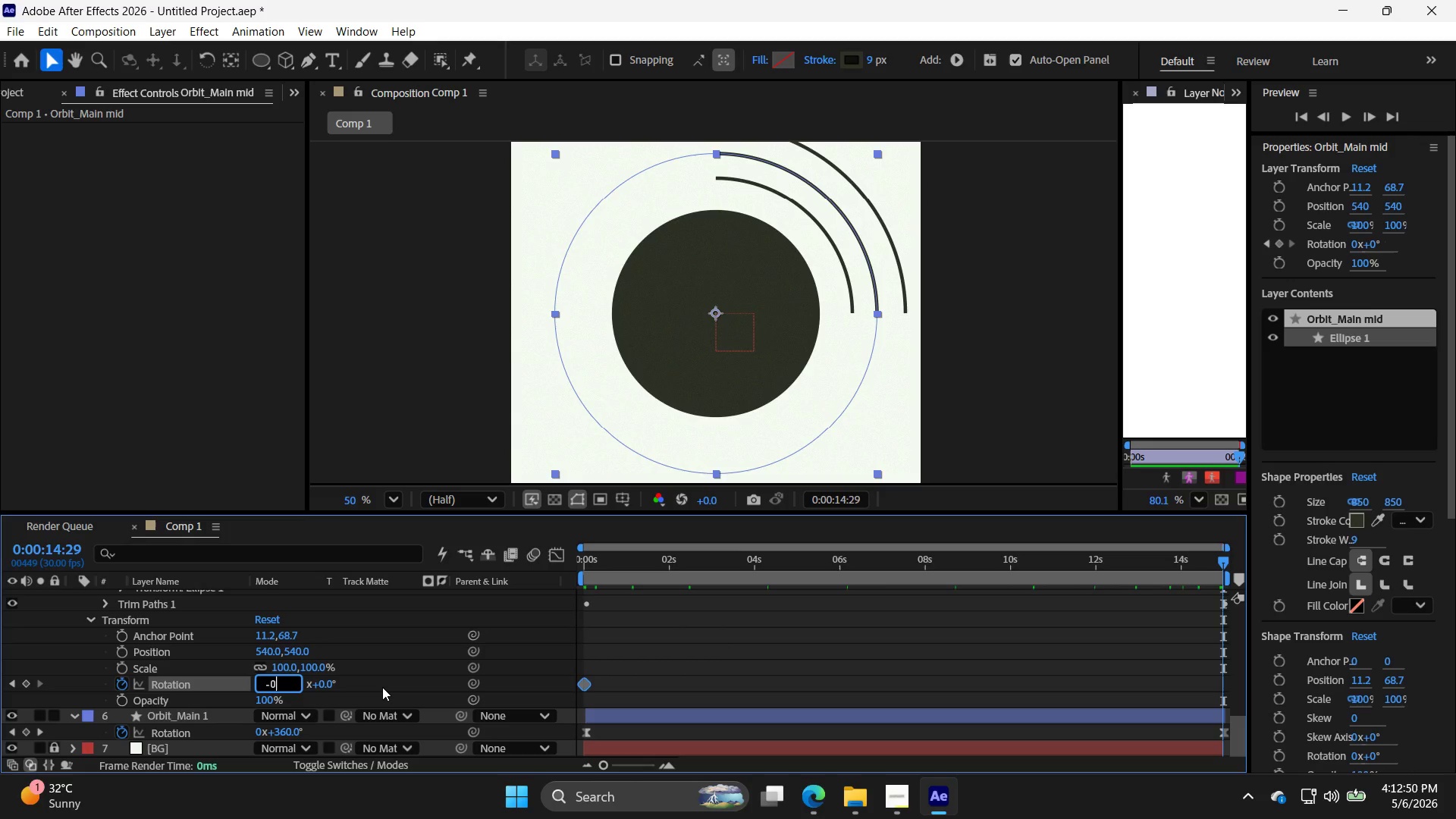 
key(Slash)
 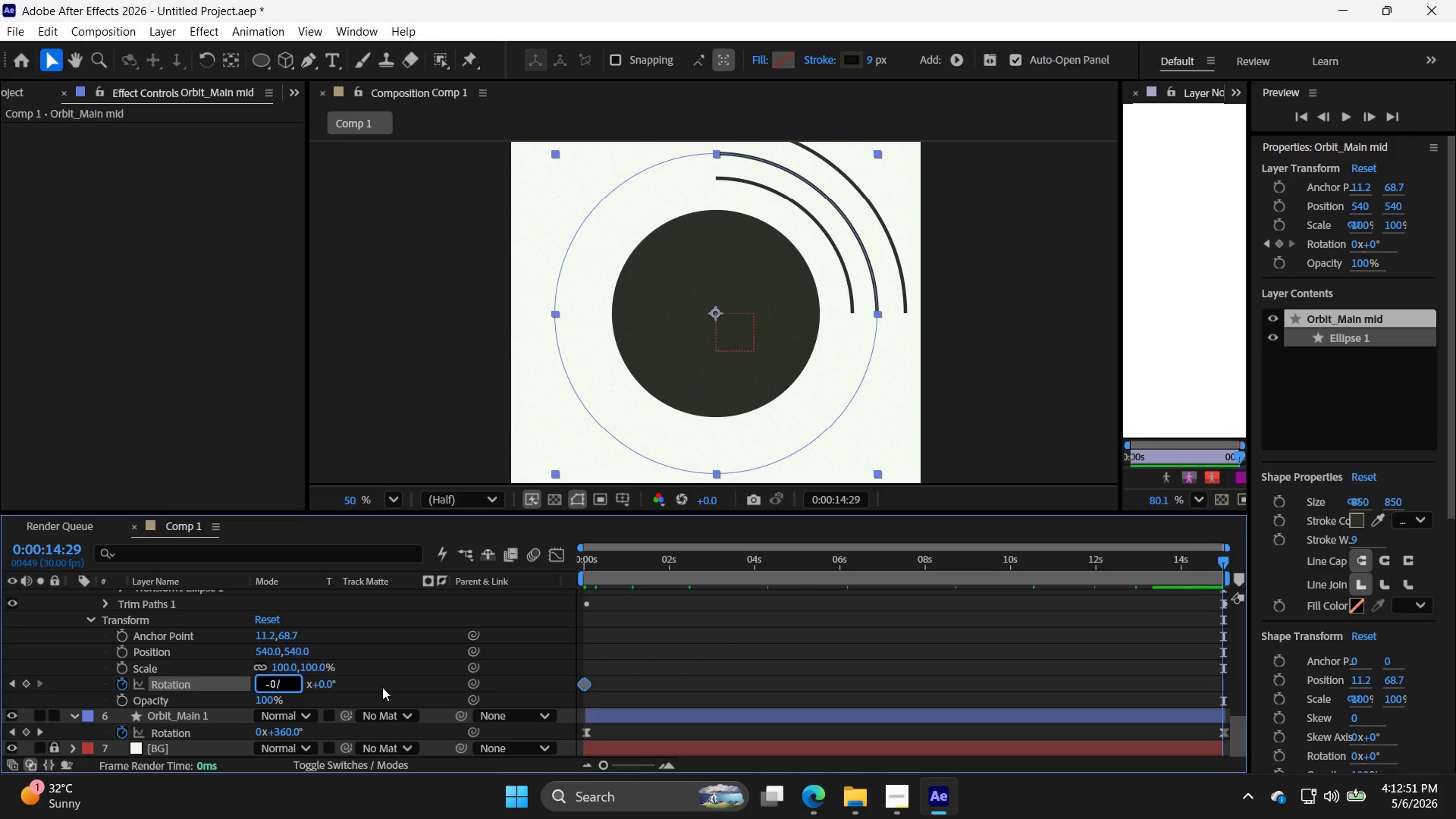 
key(Backspace)
 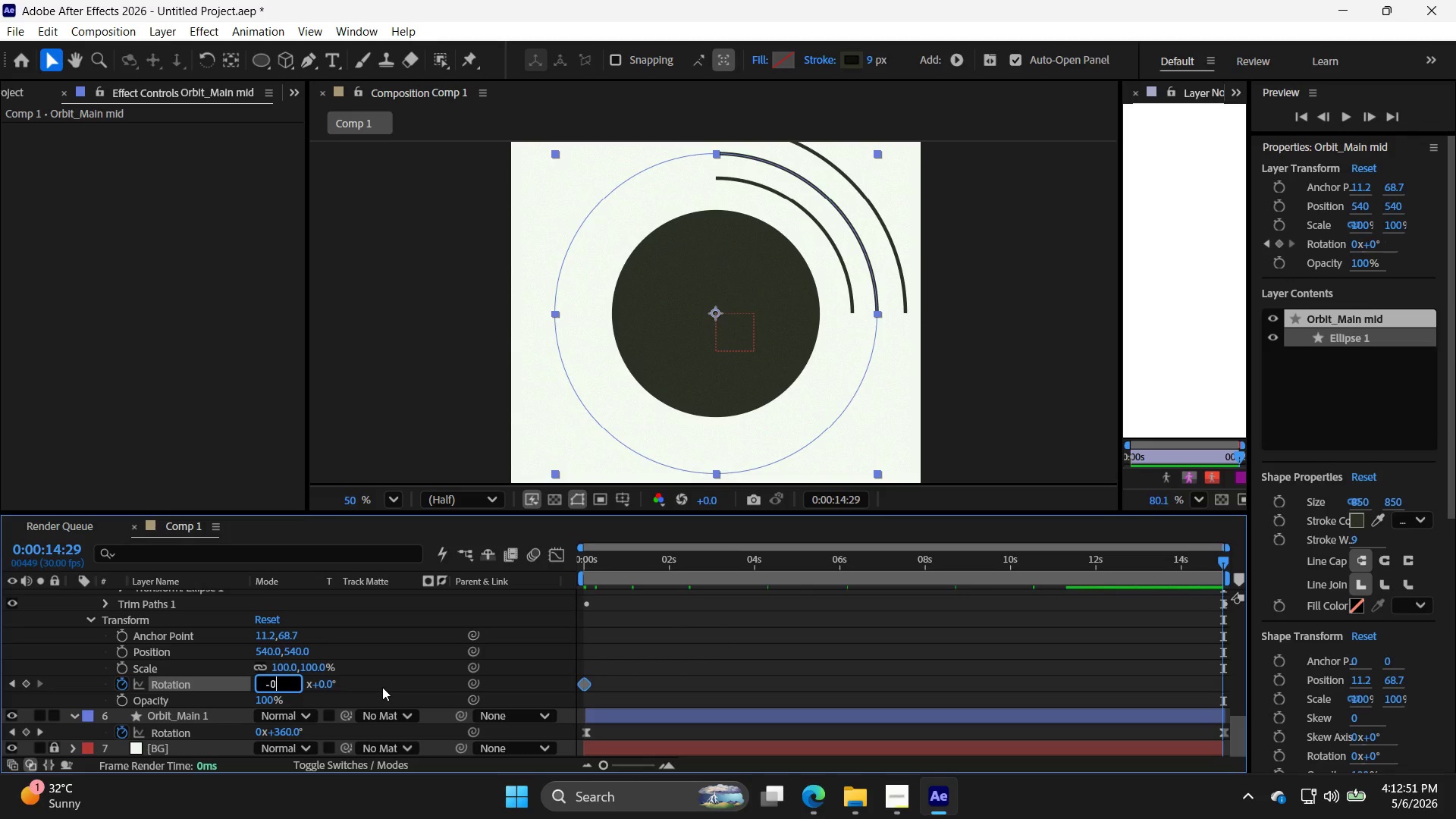 
key(Period)
 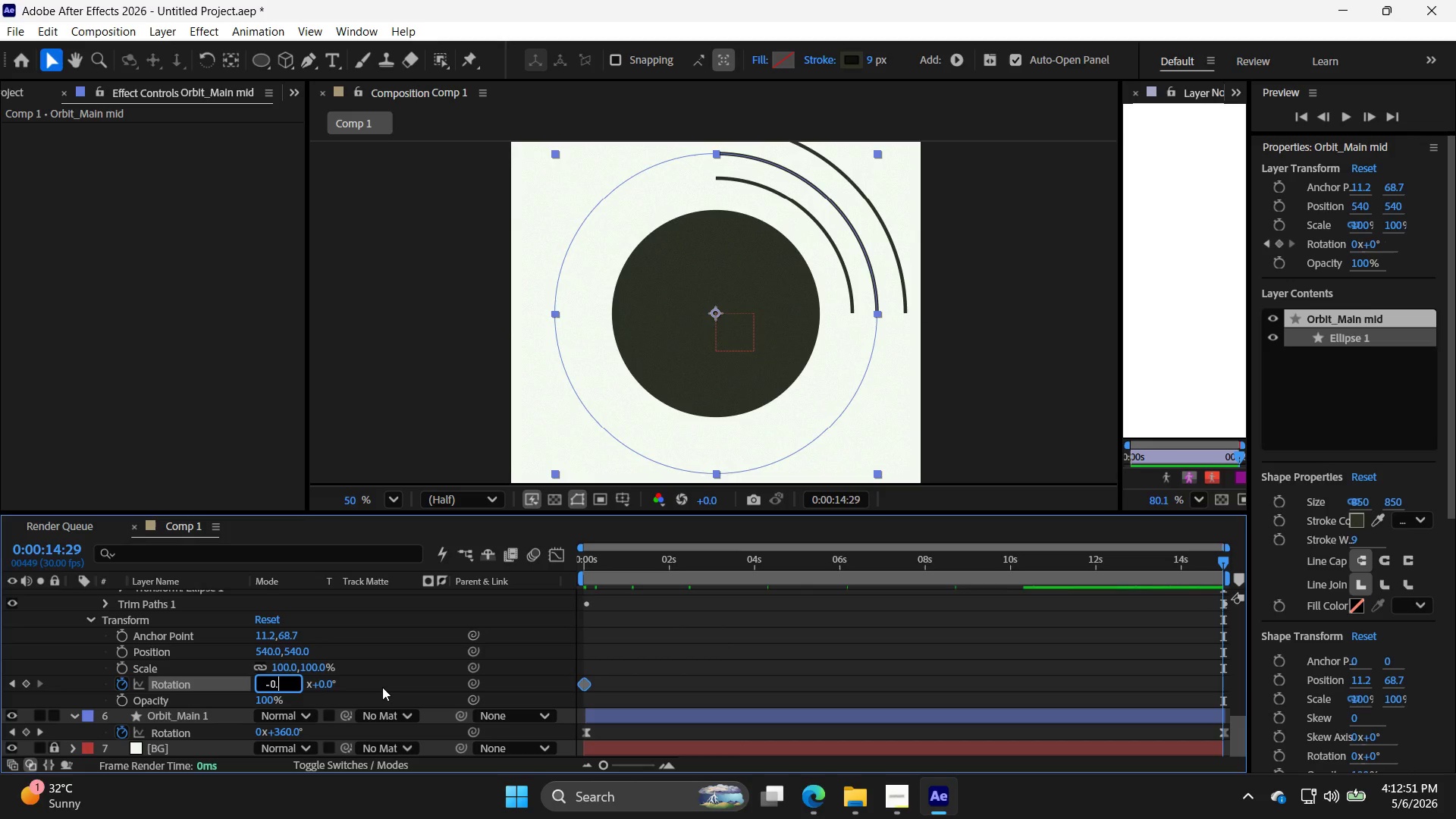 
key(5)
 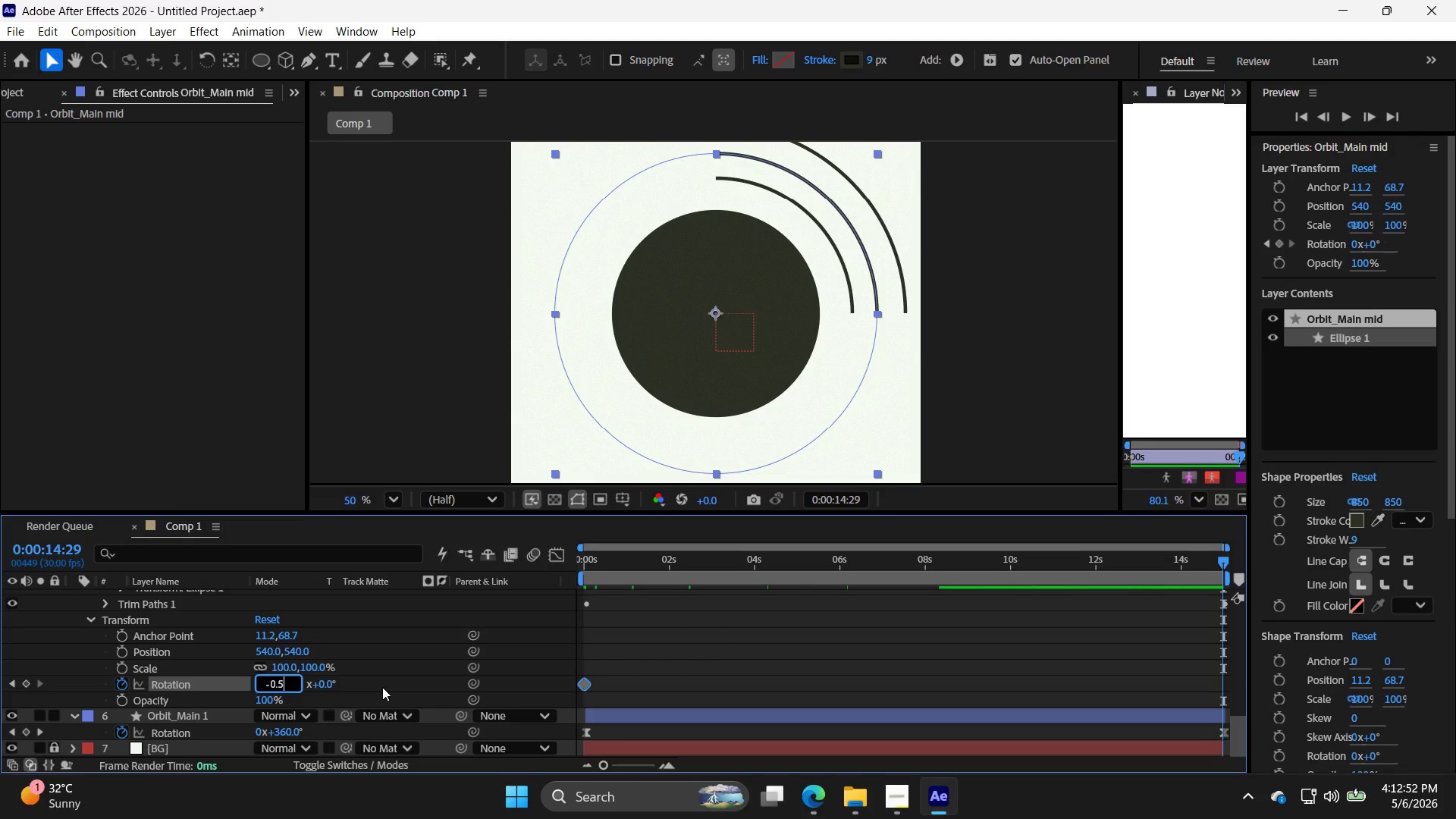 
key(Enter)
 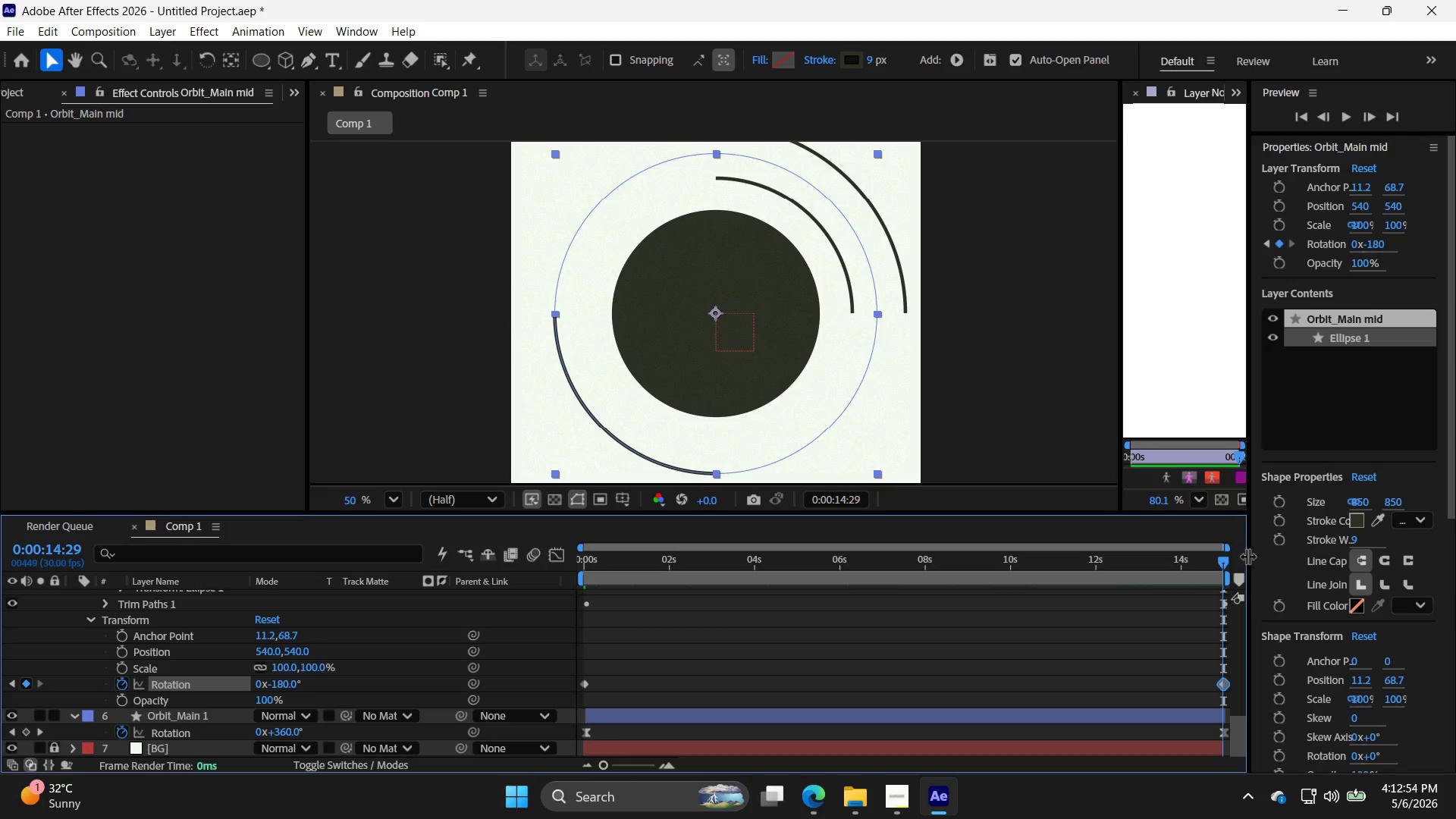 
left_click_drag(start_coordinate=[1223, 559], to_coordinate=[525, 582])
 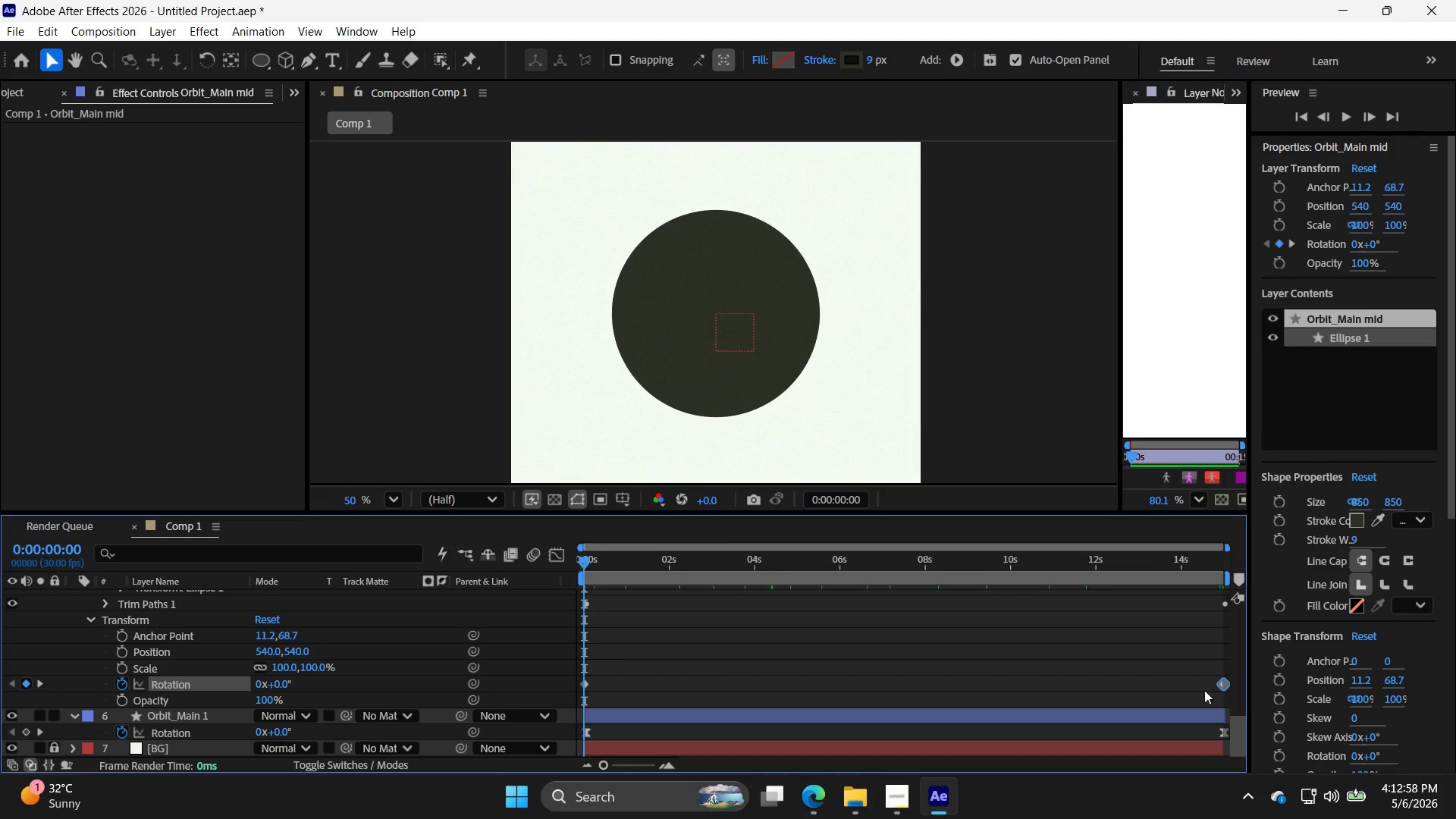 
hold_key(key=ShiftLeft, duration=0.77)
 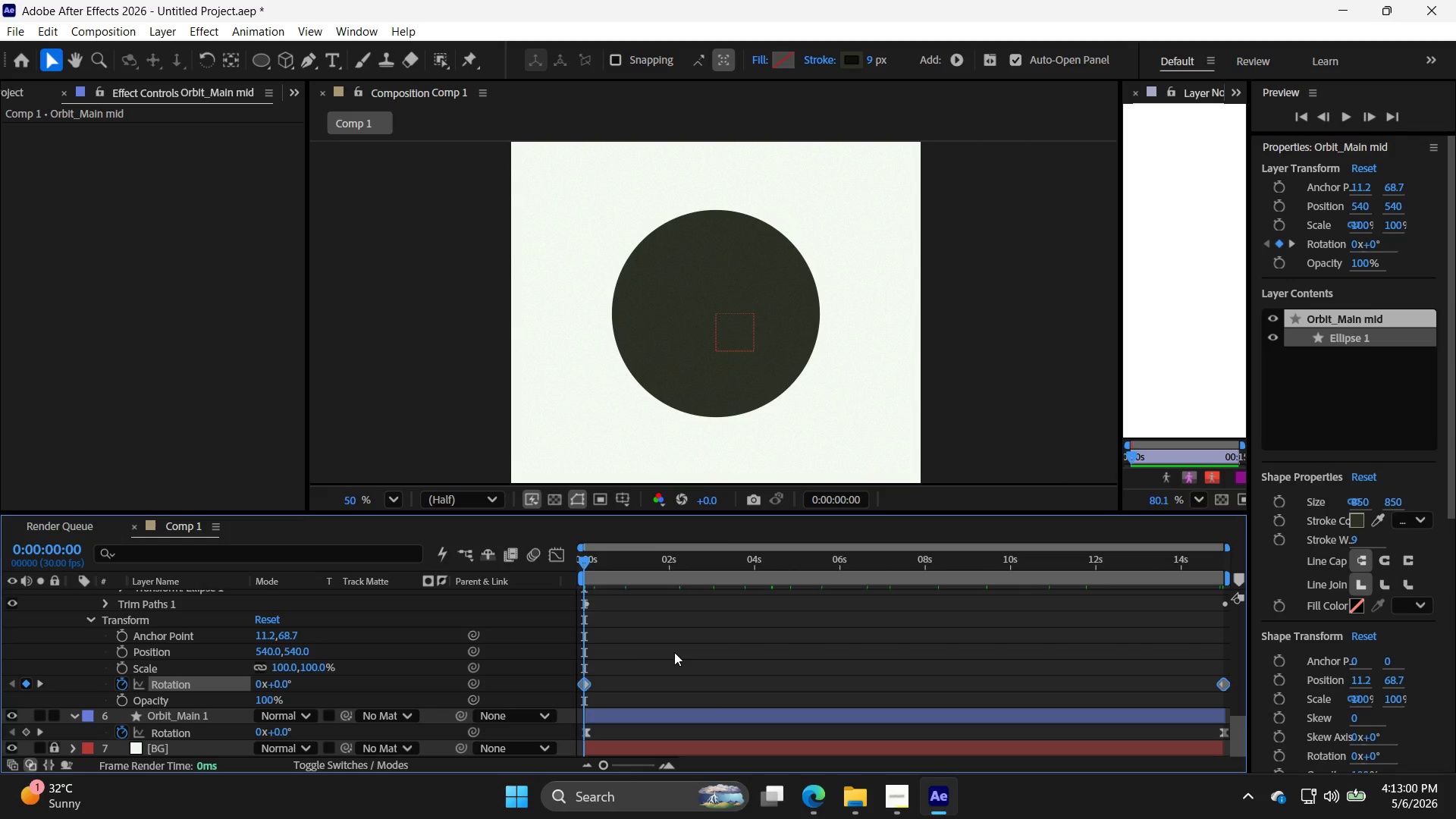 
key(F9)
 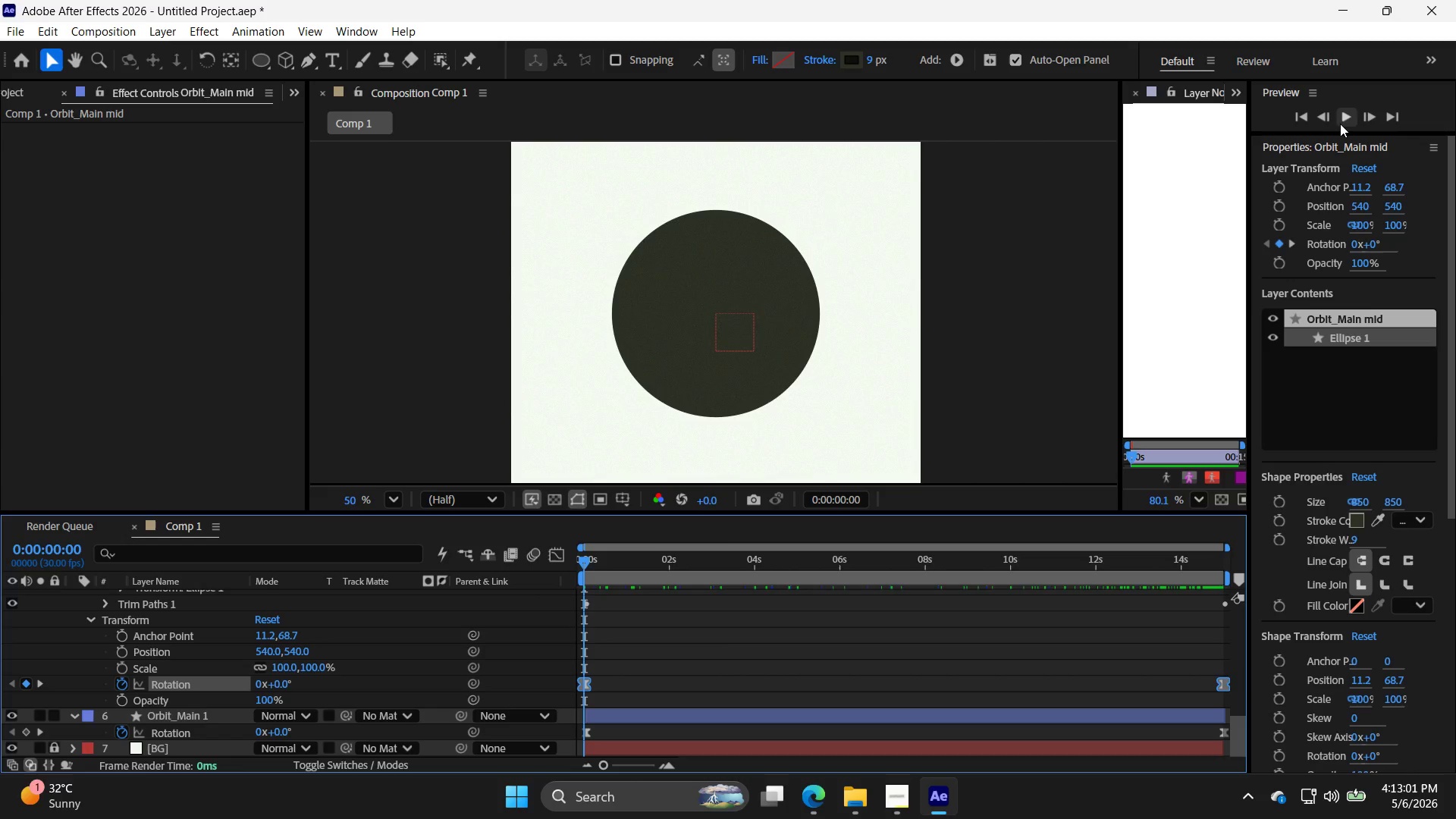 
left_click([1337, 124])
 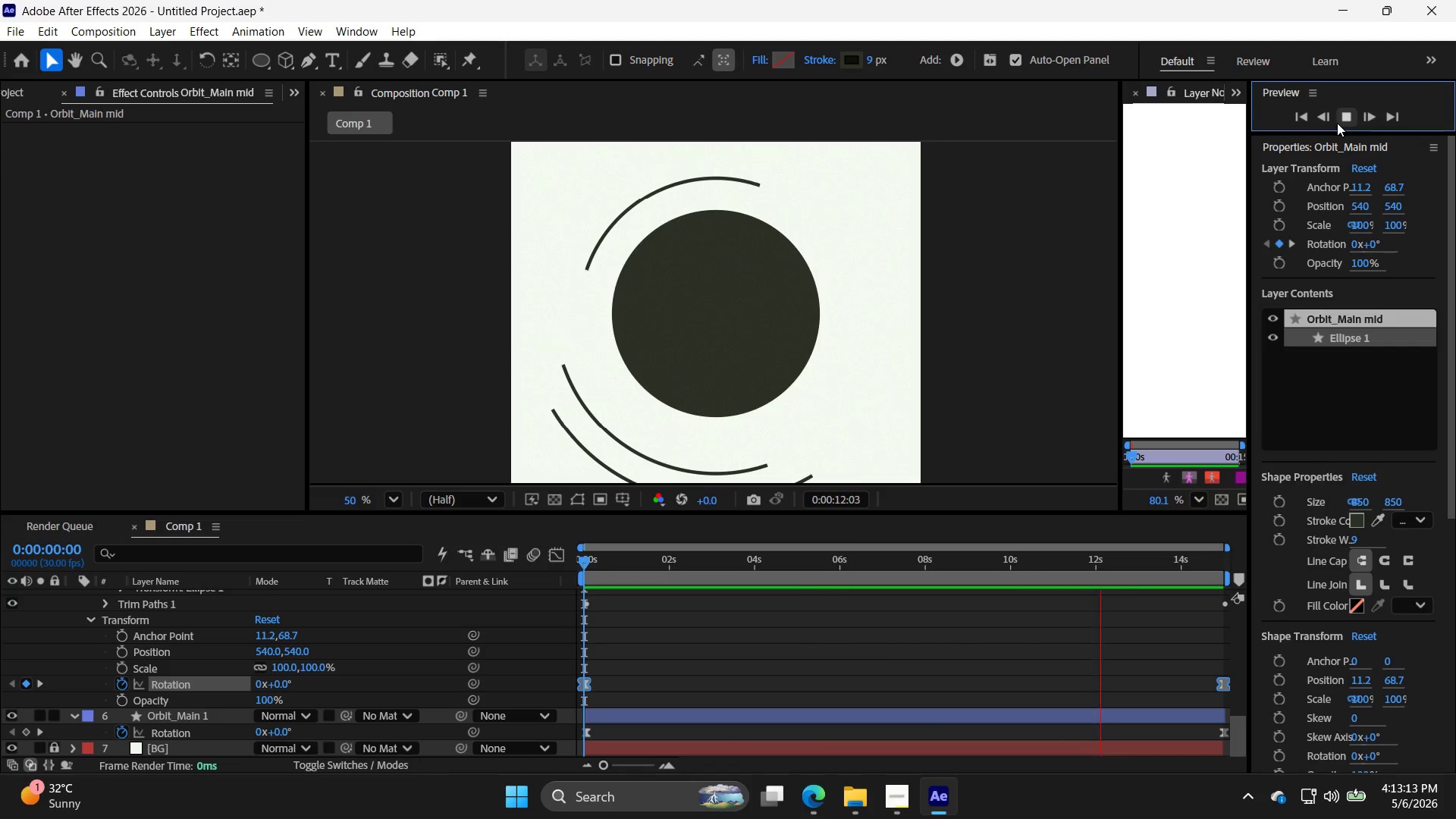 
wait(17.34)
 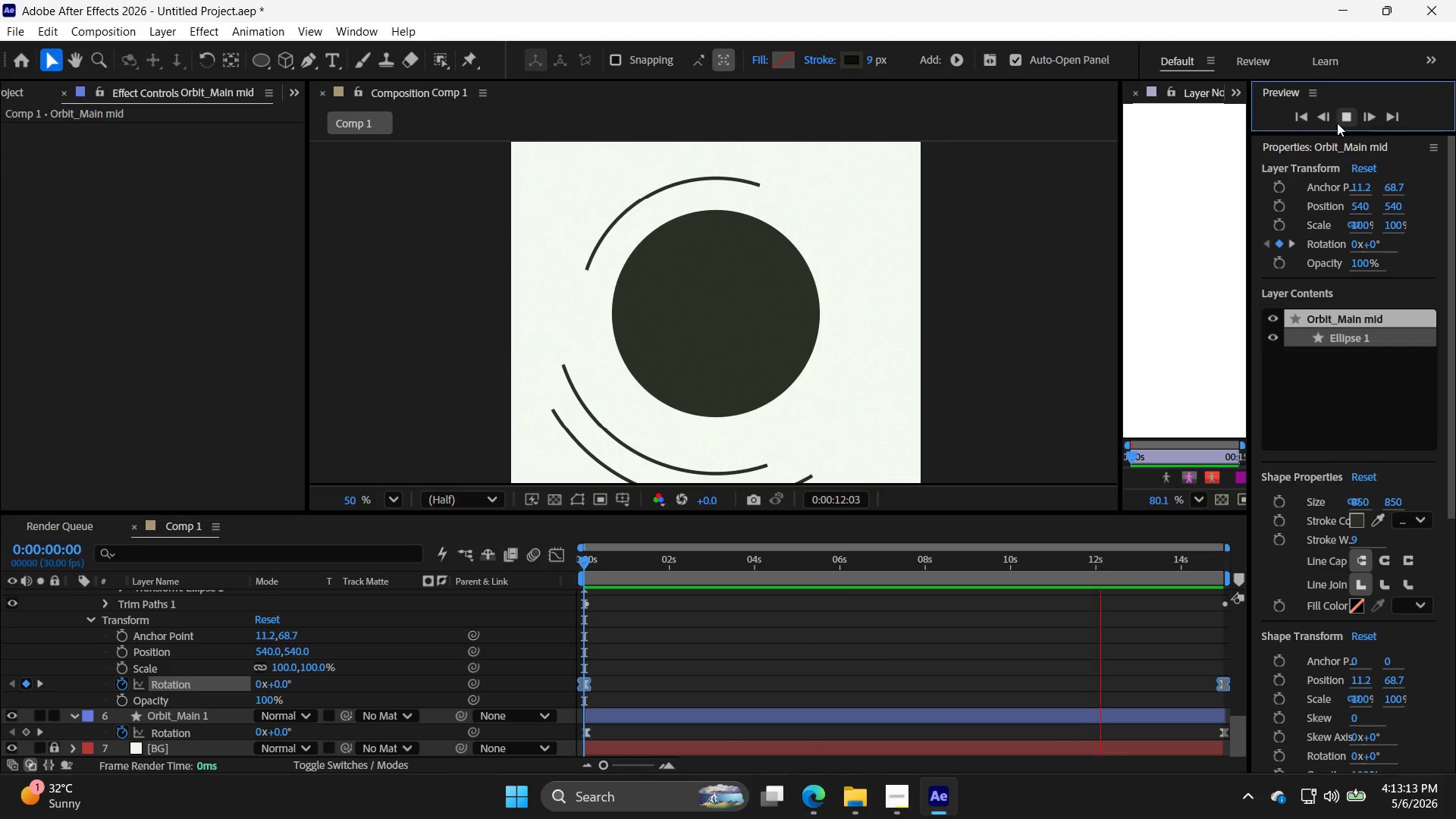 
left_click([1337, 123])
 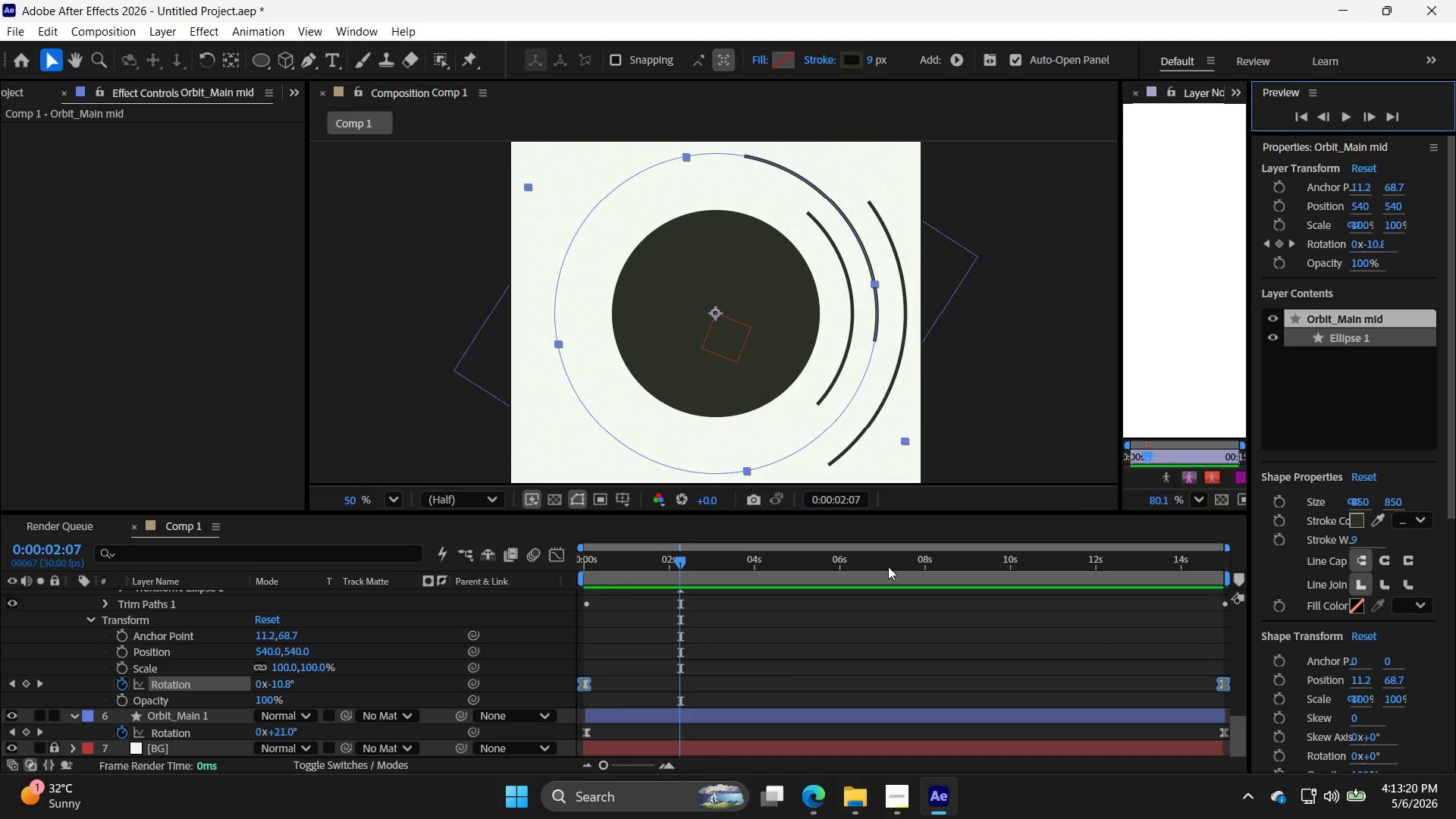 
scroll: coordinate [131, 688], scroll_direction: up, amount: 6.0
 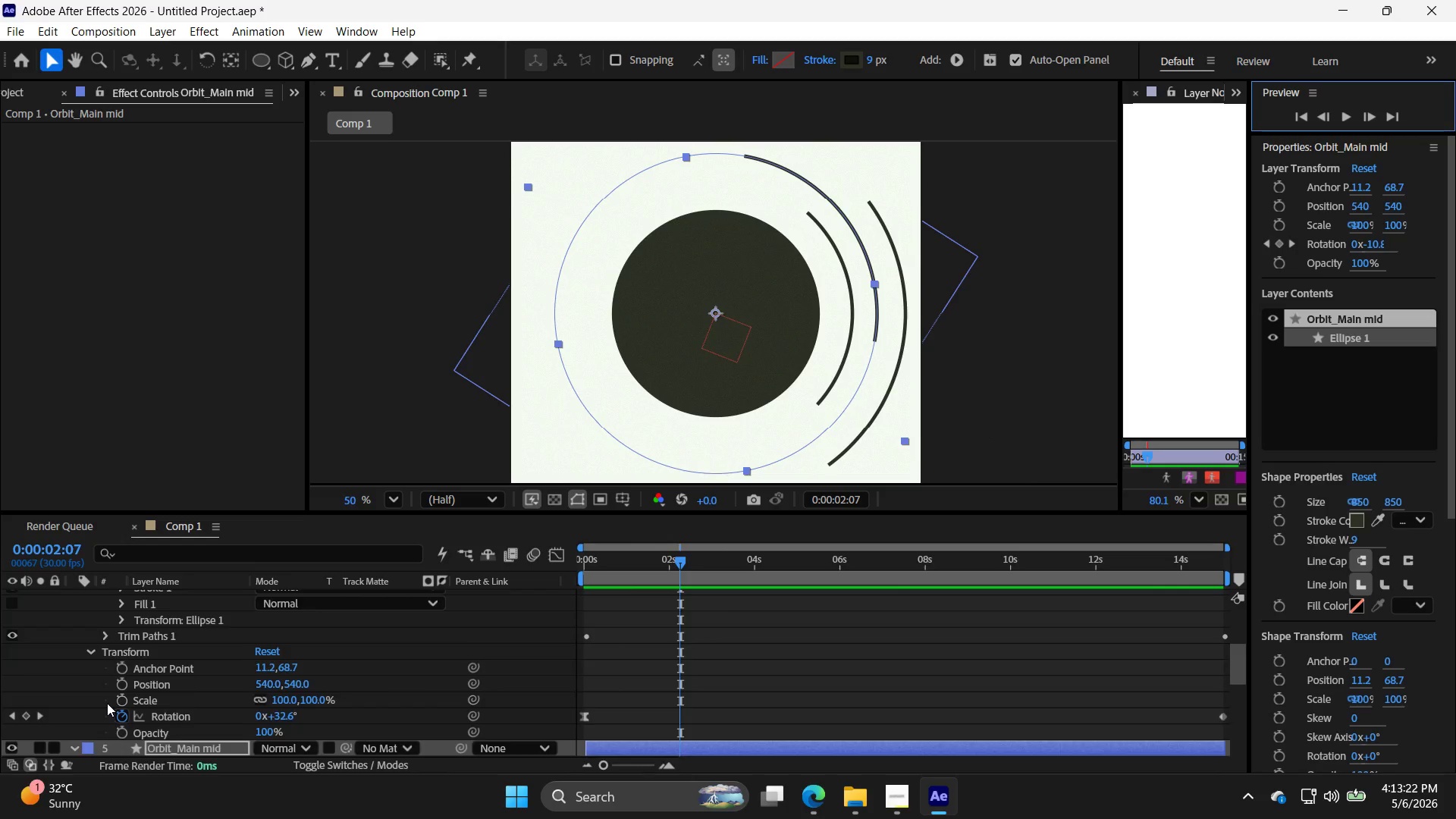 
scroll: coordinate [107, 703], scroll_direction: down, amount: 2.0
 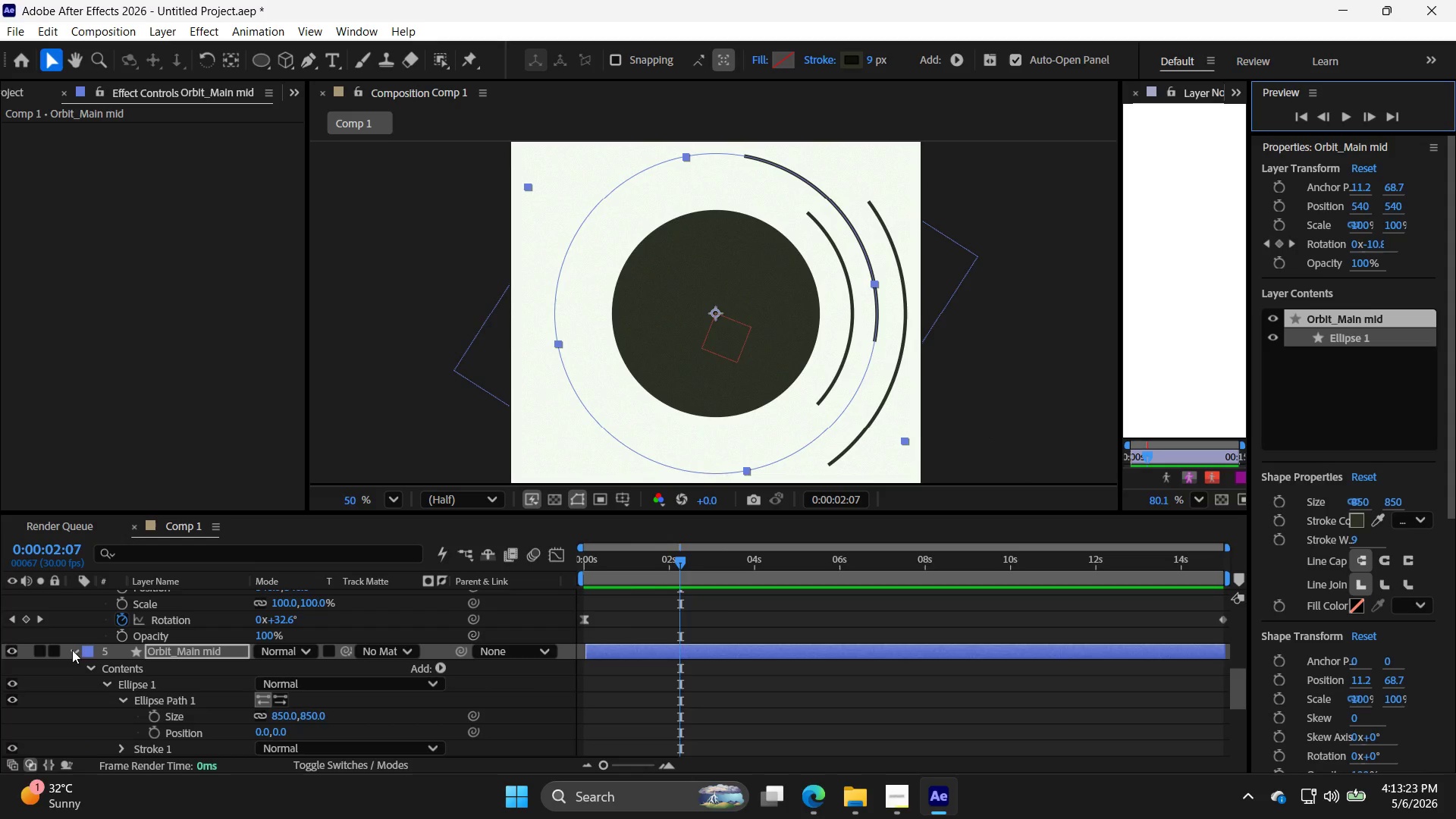 
left_click([72, 648])
 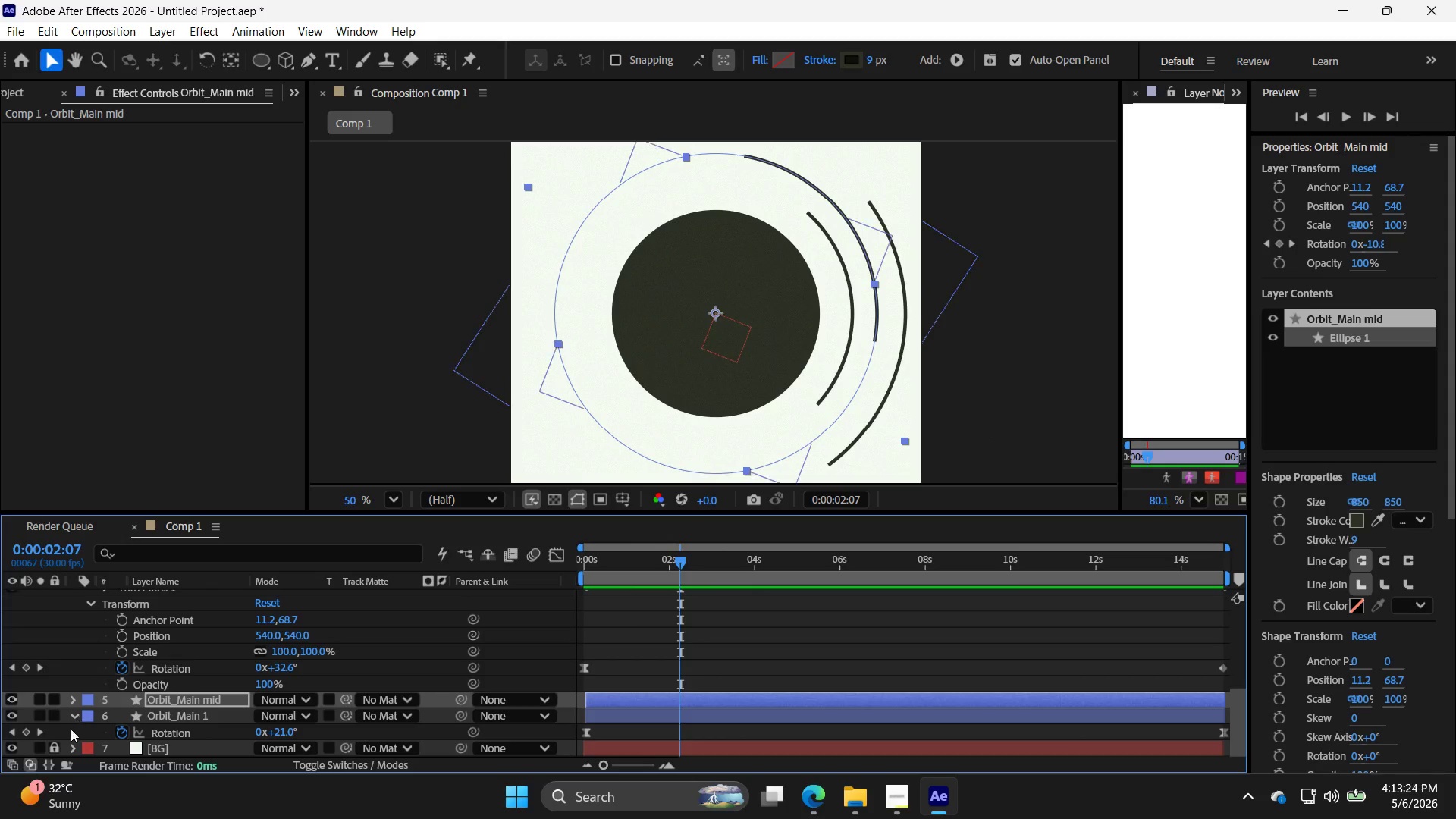 
left_click([74, 714])
 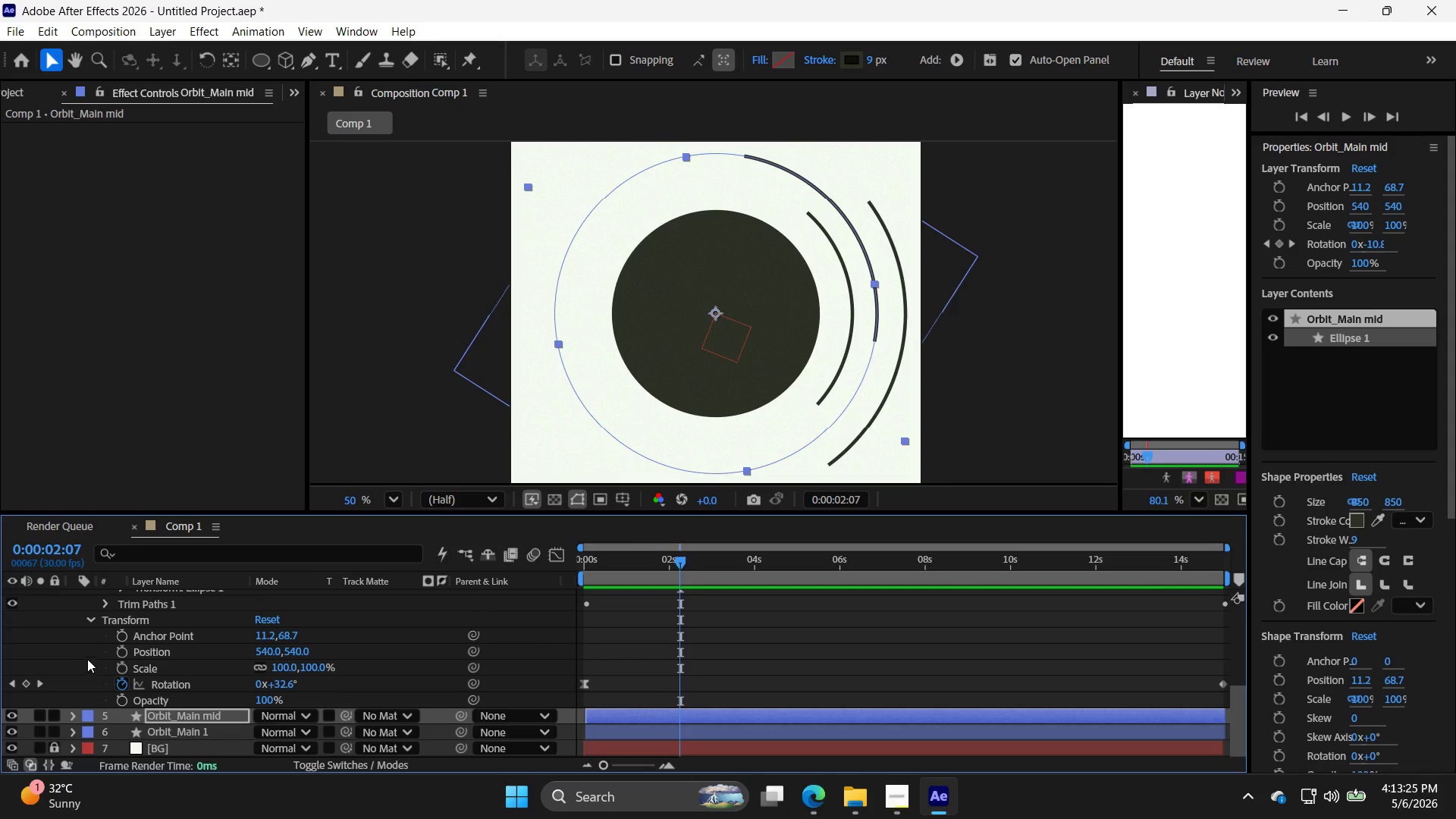 
scroll: coordinate [87, 645], scroll_direction: up, amount: 5.0
 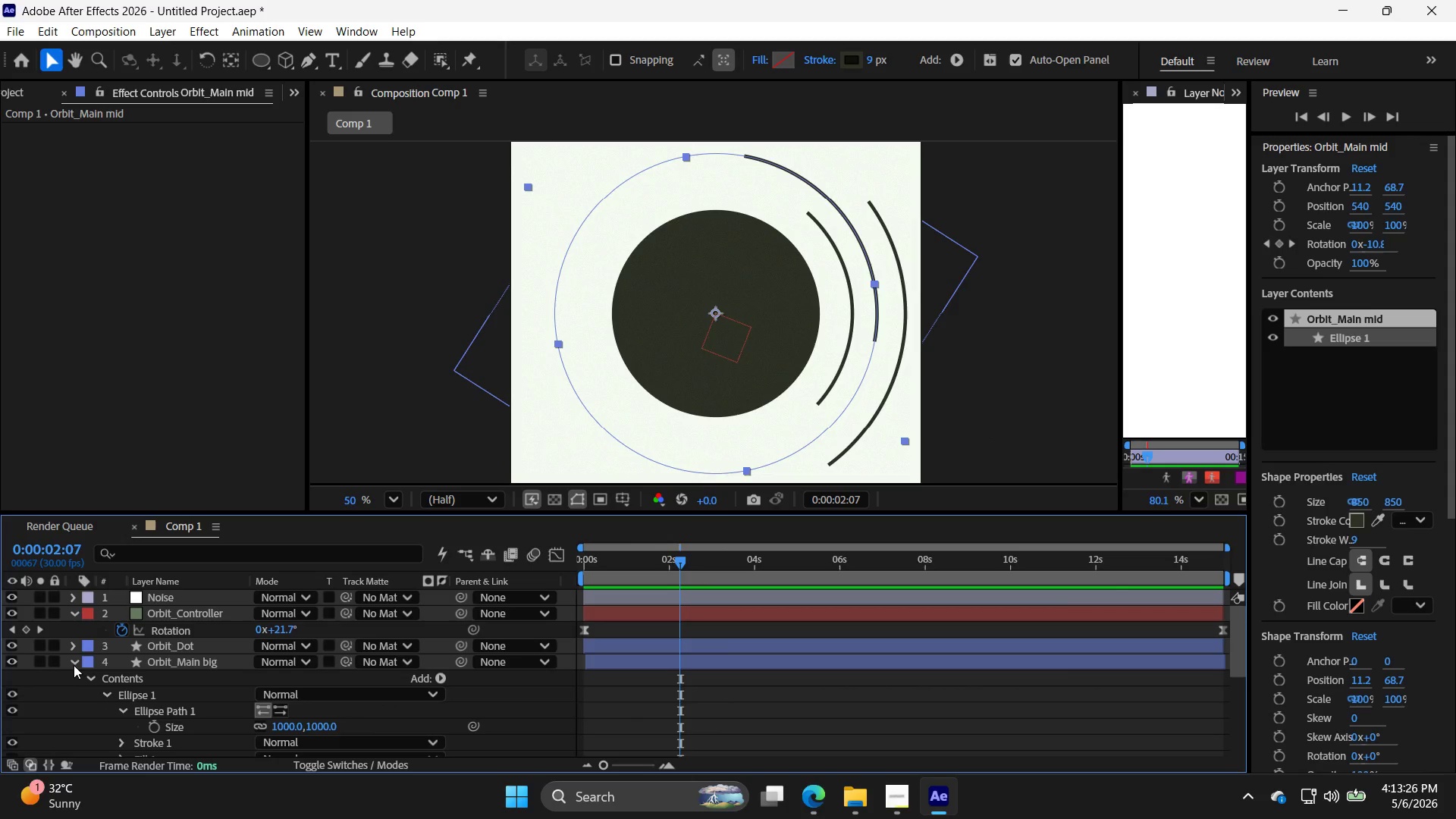 
left_click([74, 664])
 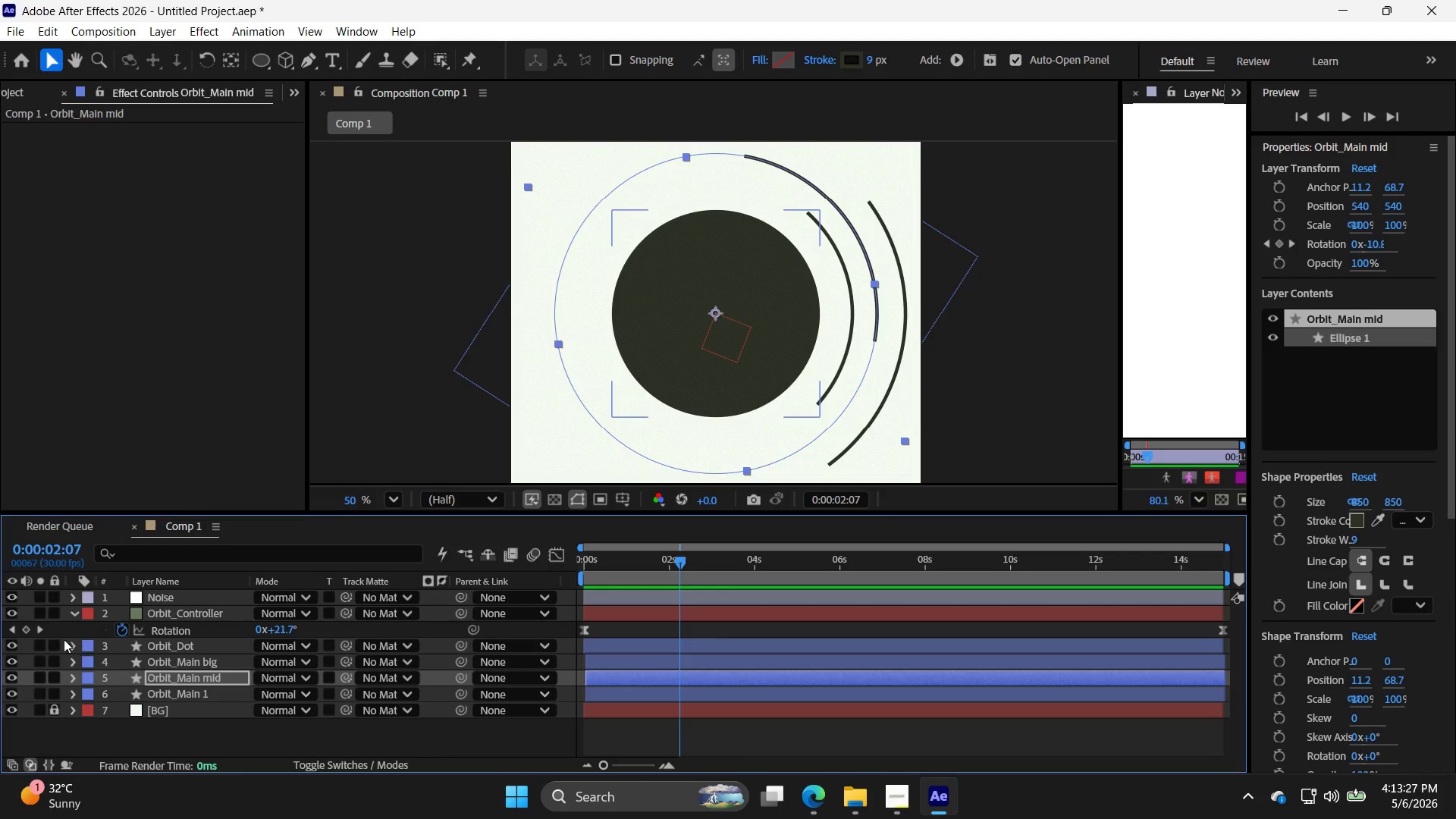 
left_click([74, 645])
 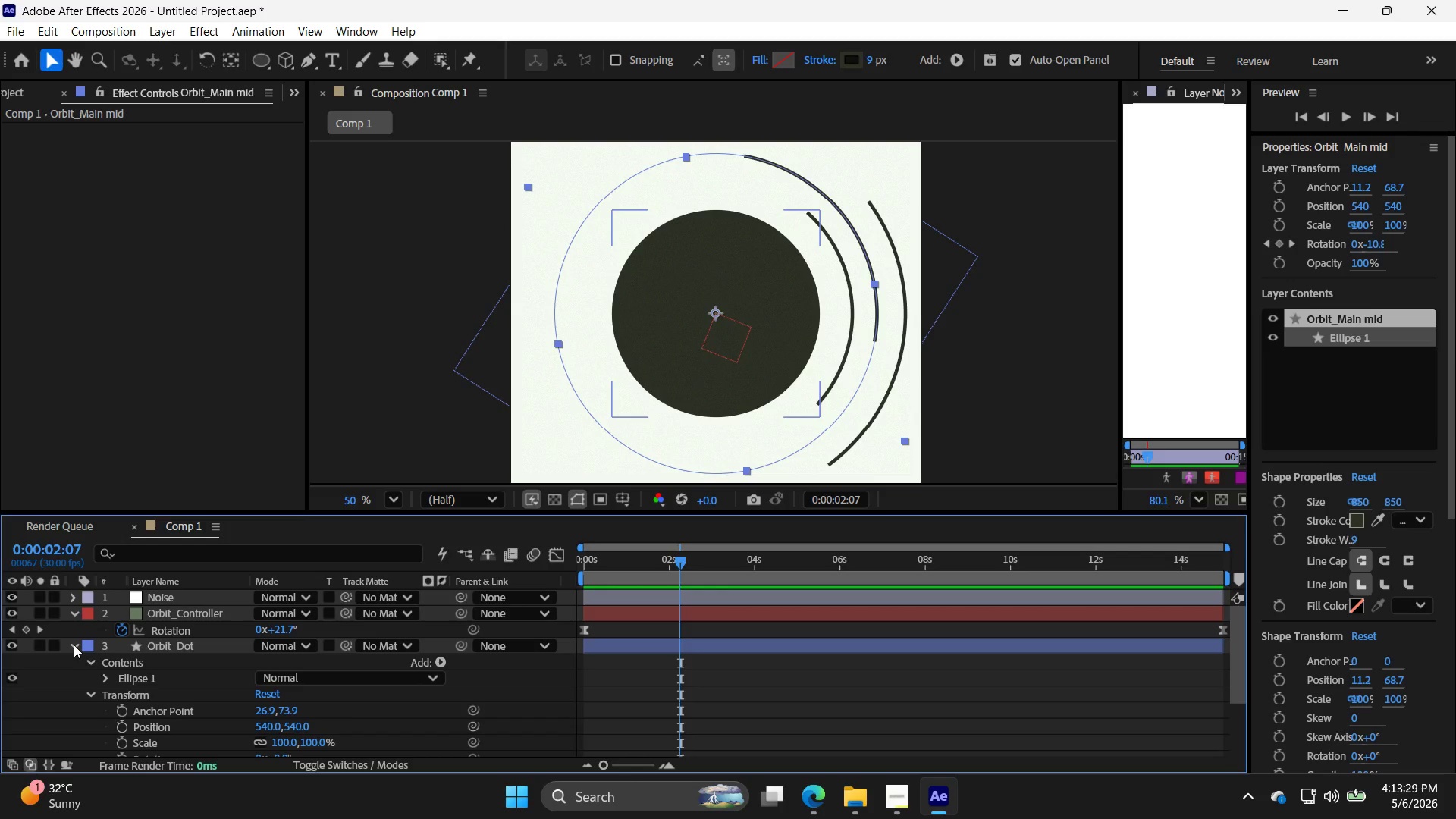 
left_click([74, 645])
 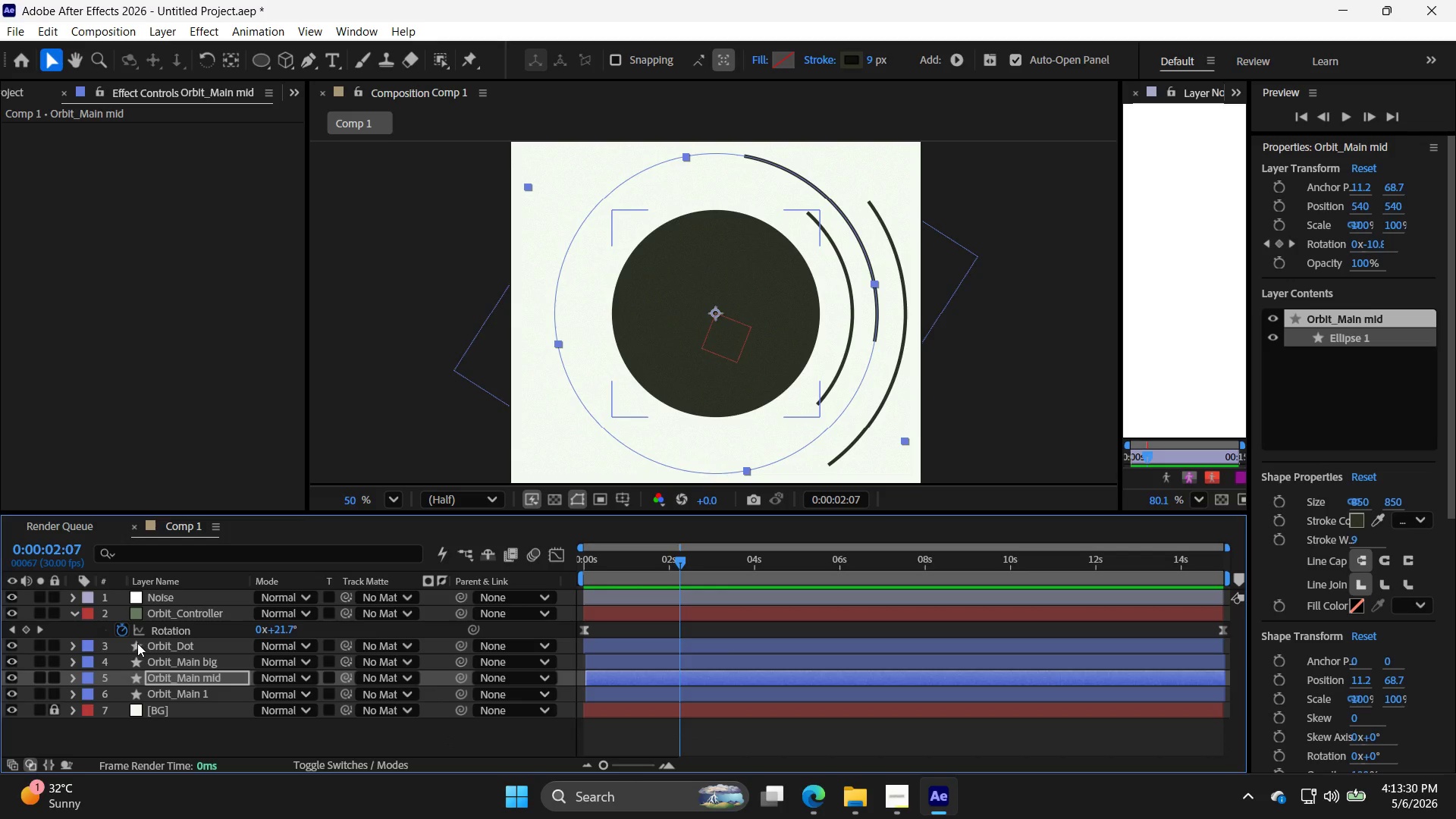 
left_click([137, 643])
 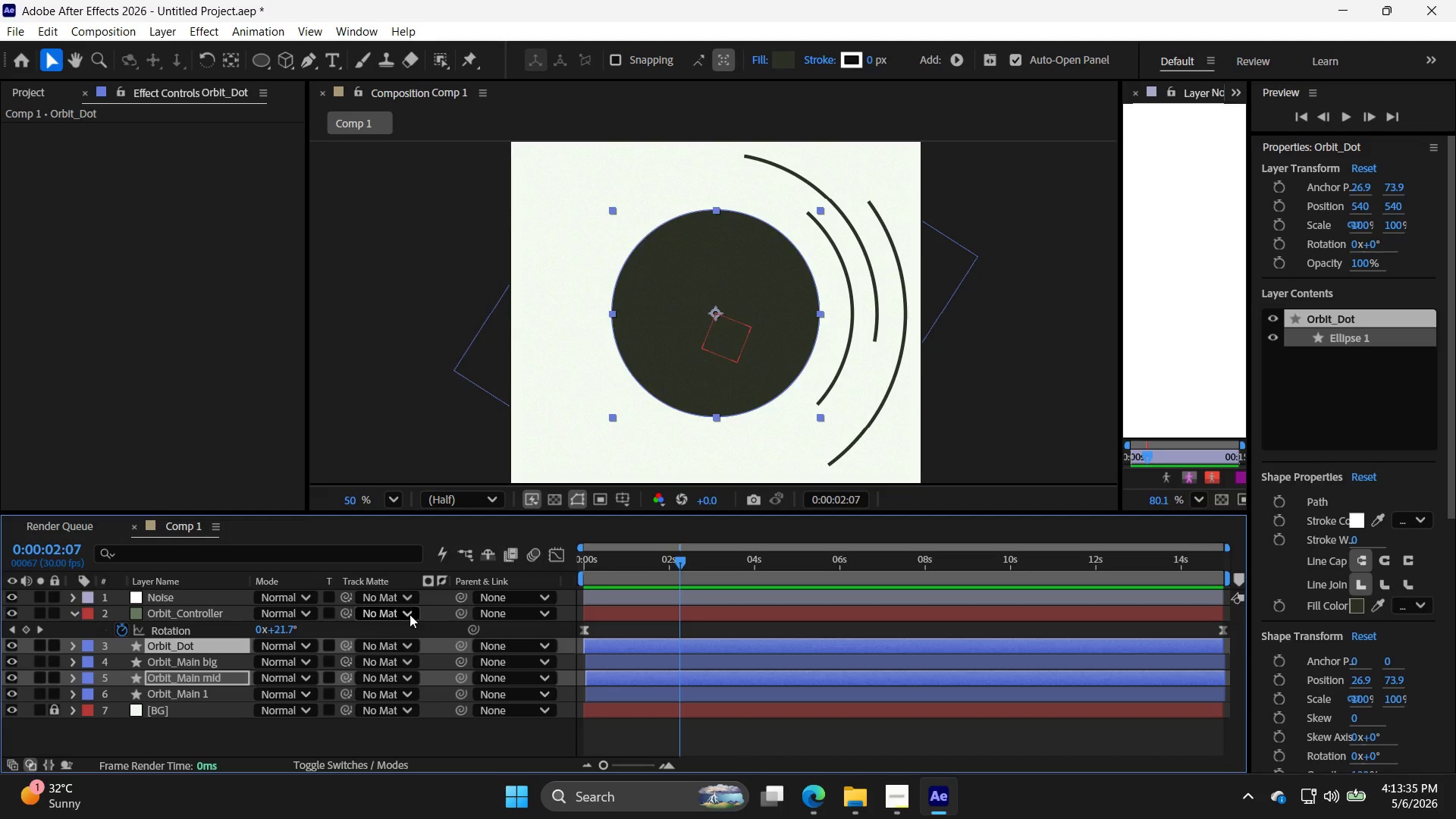 
wait(9.77)
 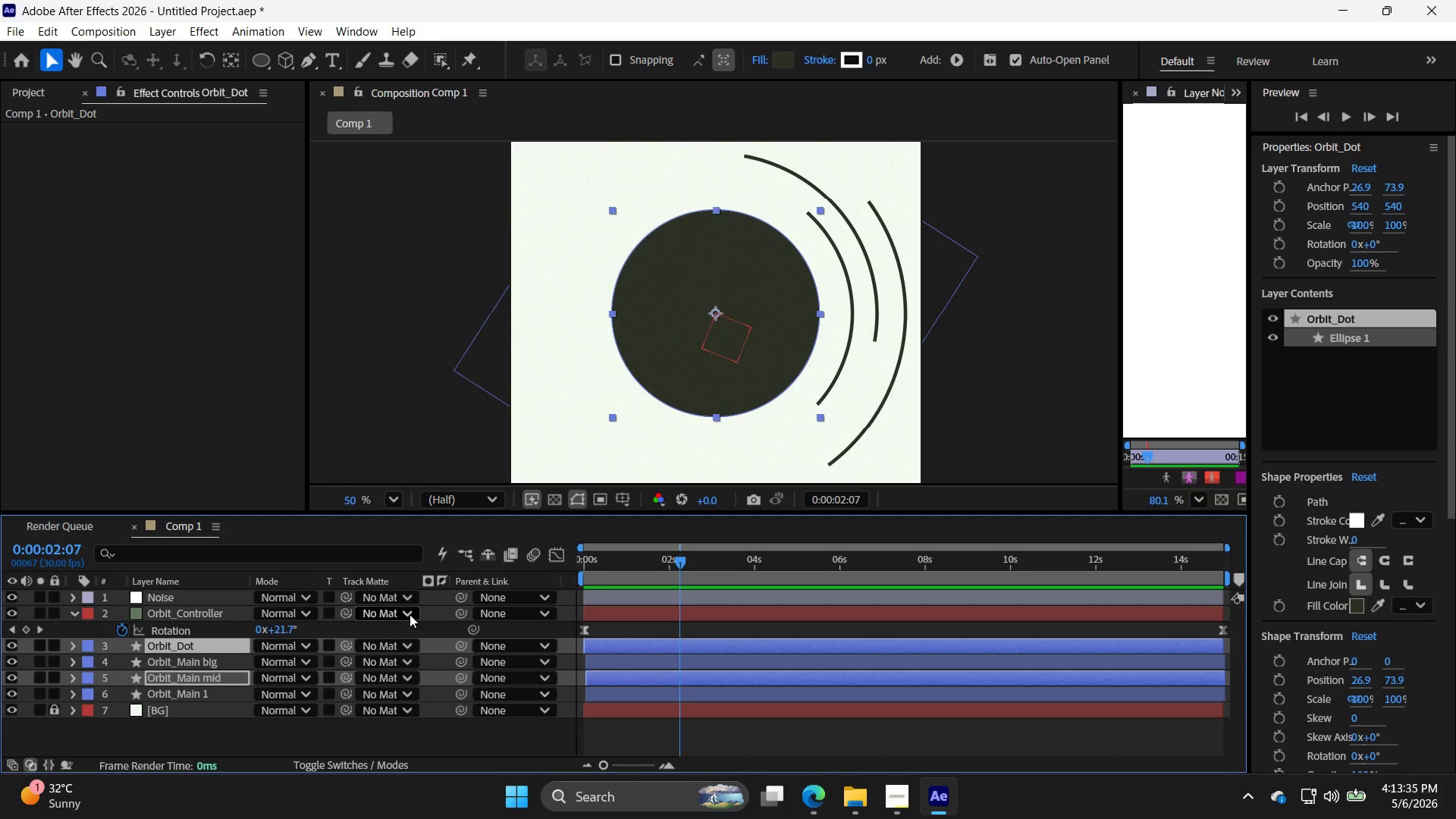 
mouse_move([1139, 425])
 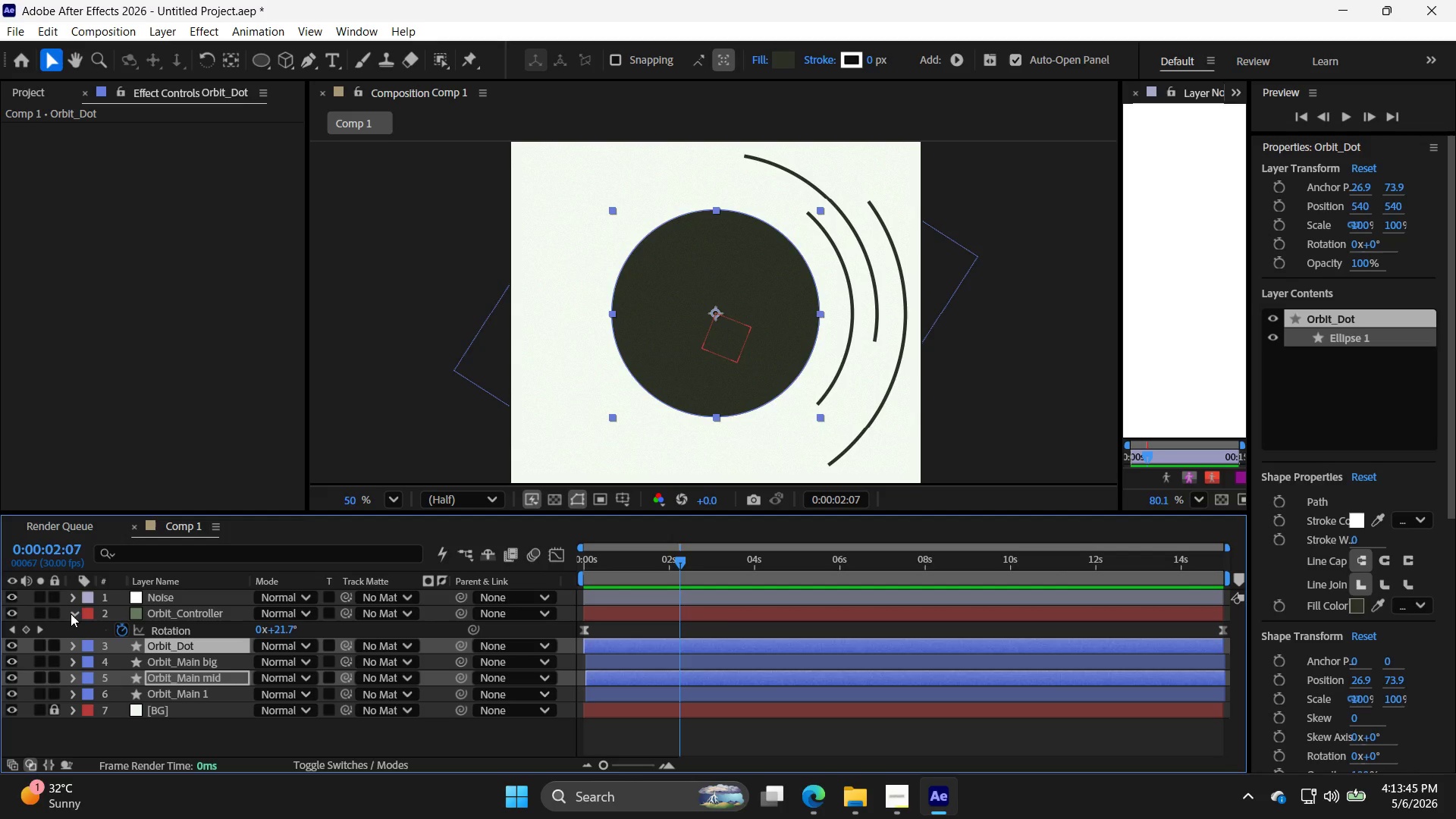 
left_click([74, 612])
 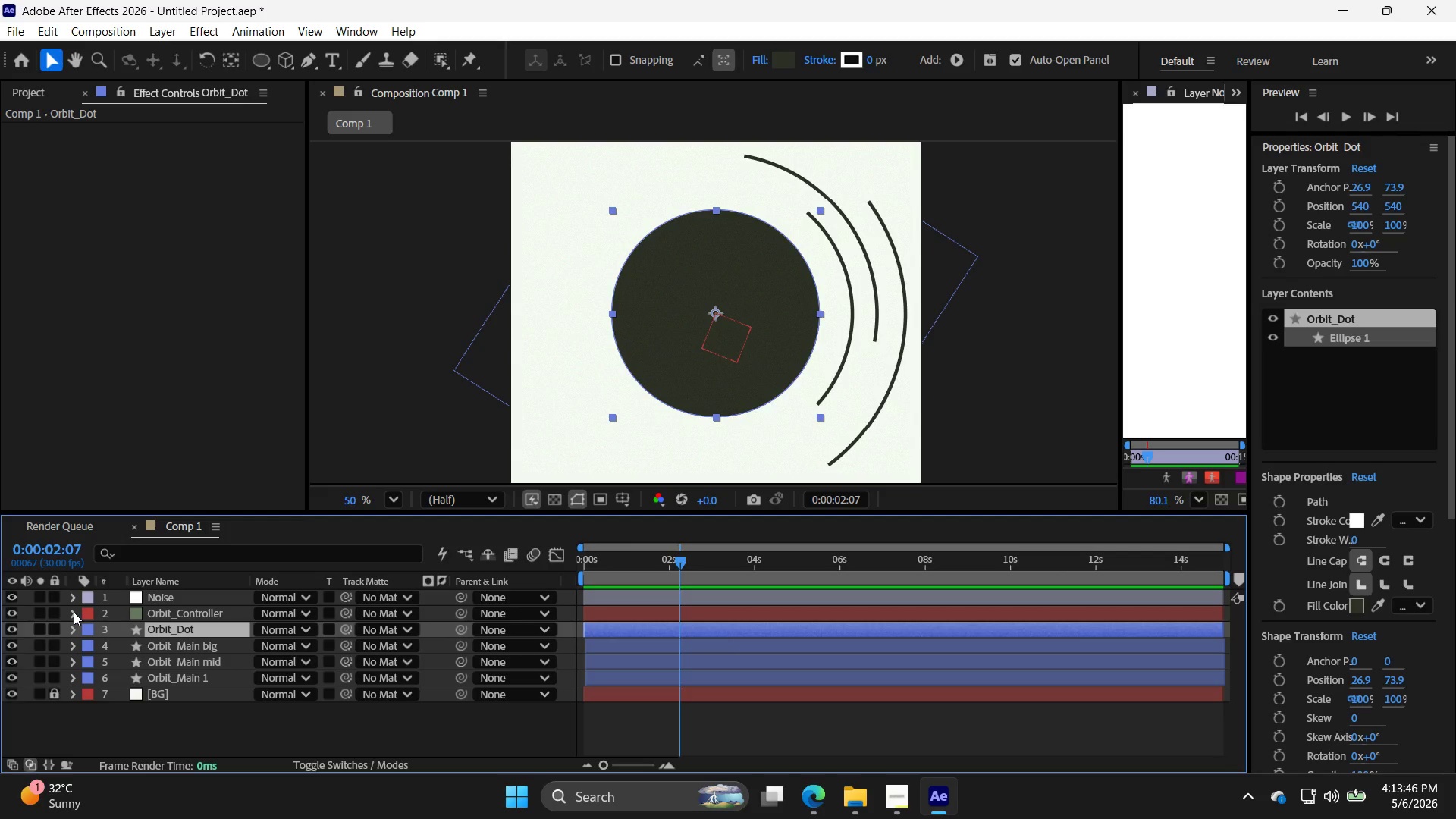 
left_click([74, 612])
 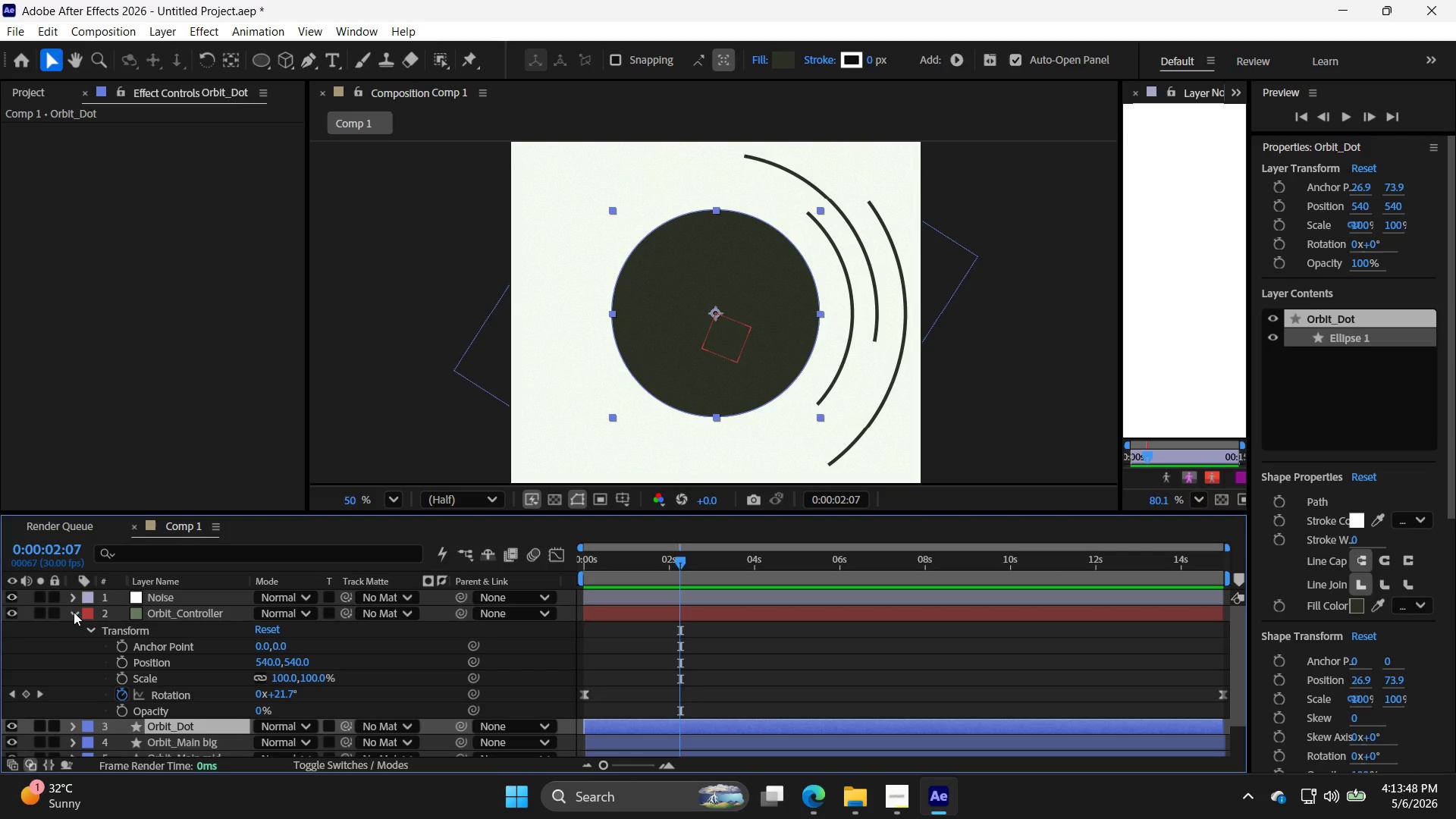 
left_click([74, 612])
 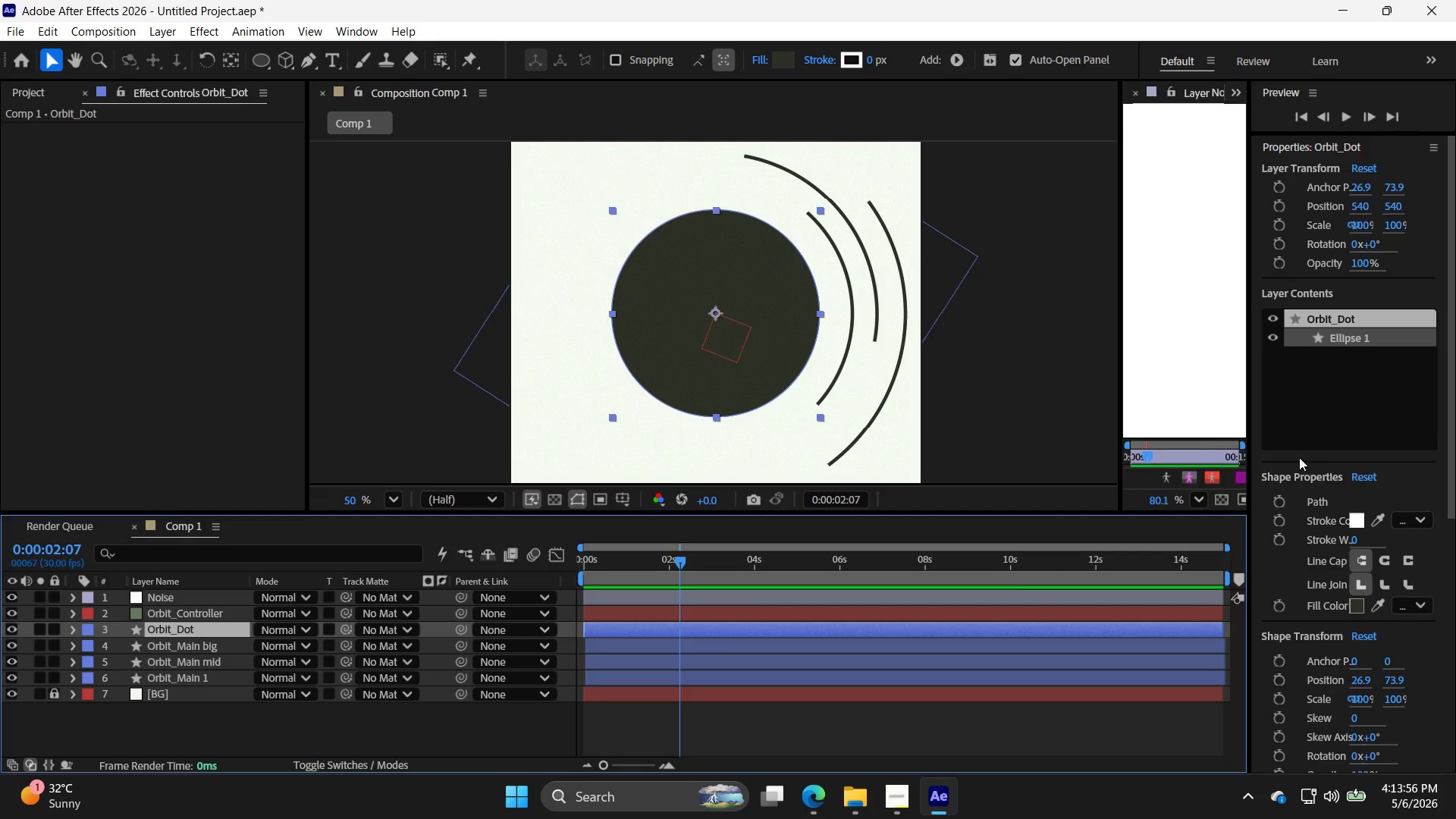 
wait(12.83)
 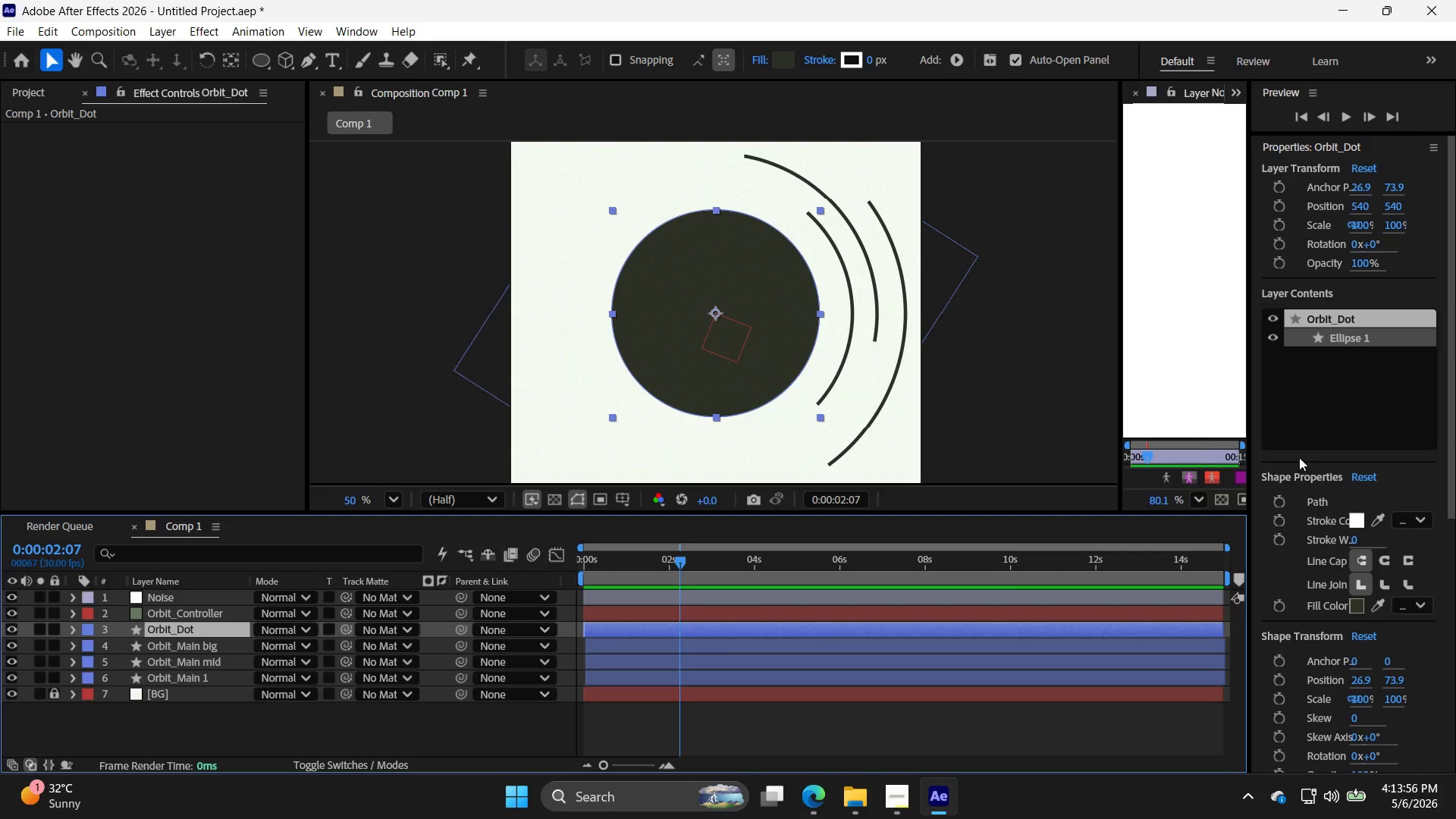 
scroll: coordinate [1389, 535], scroll_direction: down, amount: 1.0
 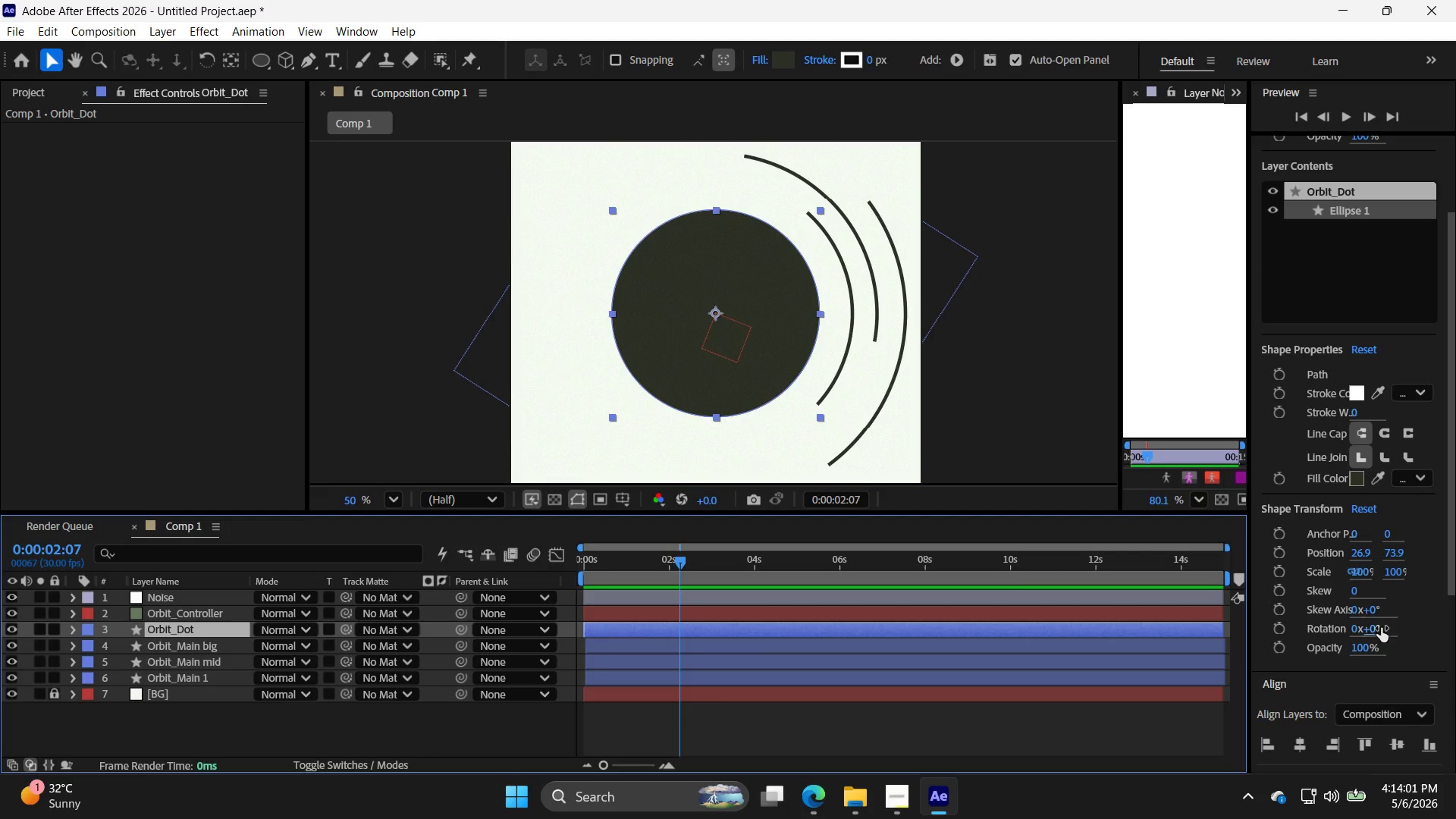 
scroll: coordinate [1381, 628], scroll_direction: up, amount: 3.0
 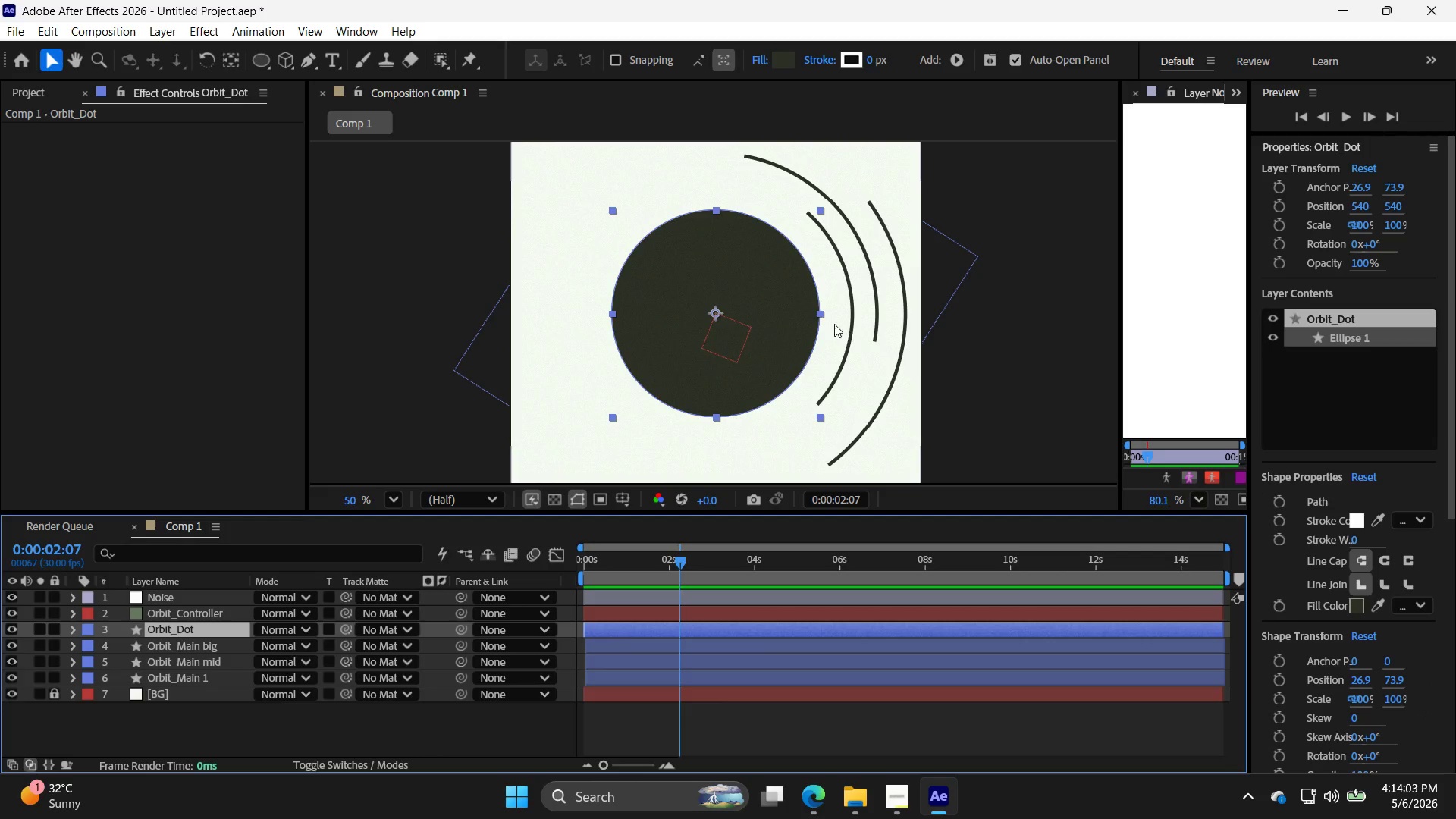 
left_click([786, 317])
 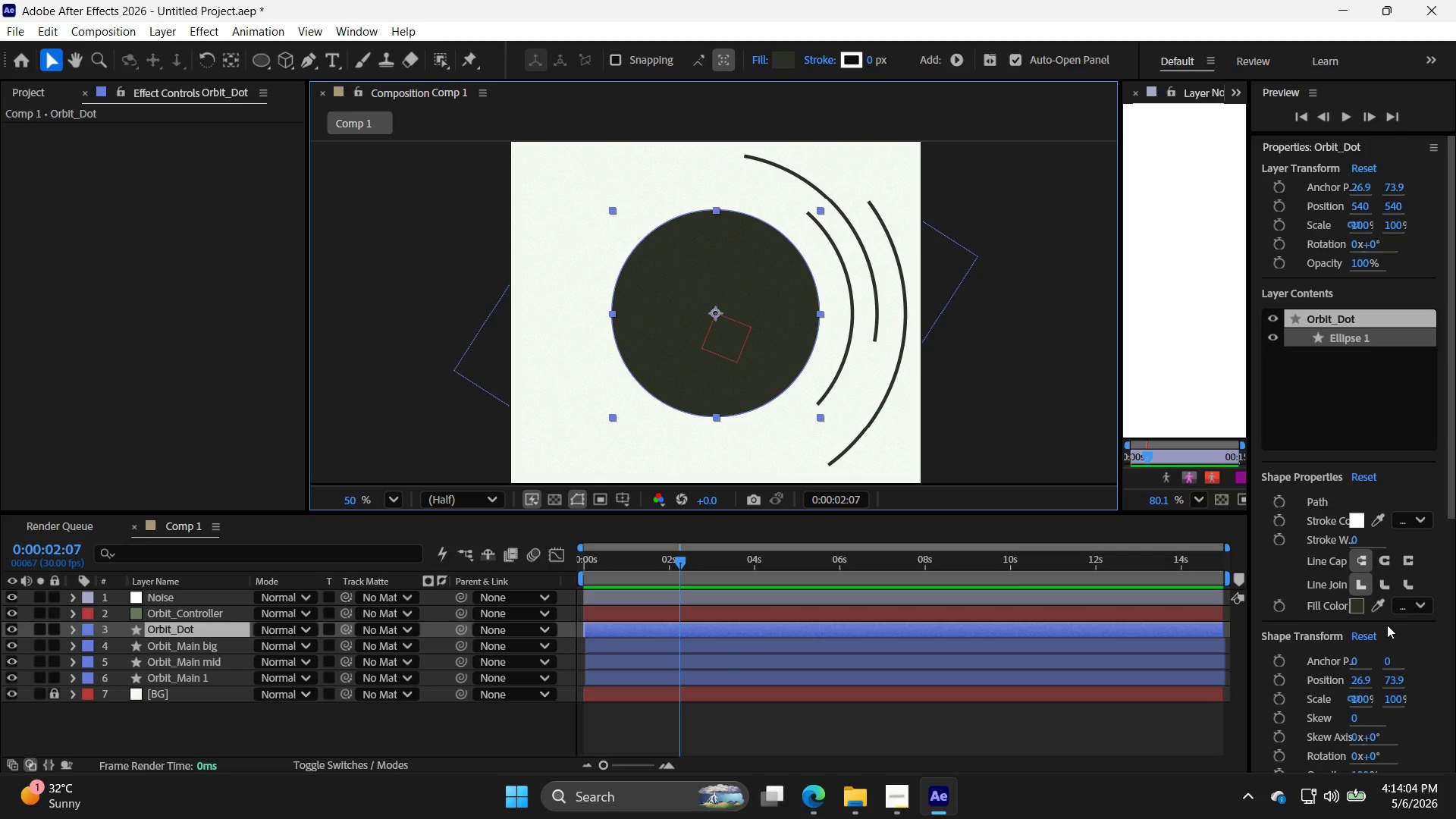 
scroll: coordinate [1387, 624], scroll_direction: down, amount: 2.0
 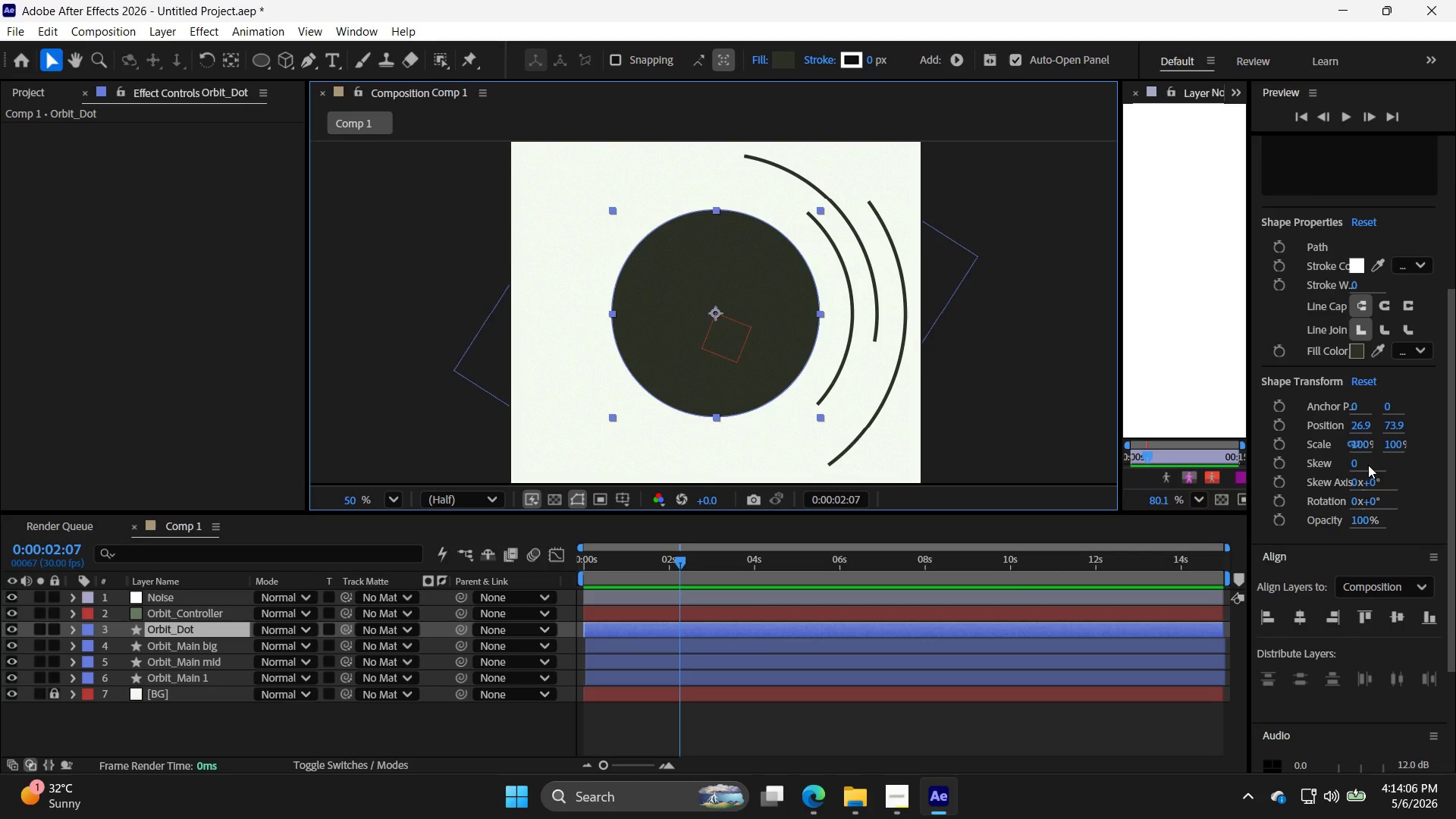 
left_click([1360, 440])
 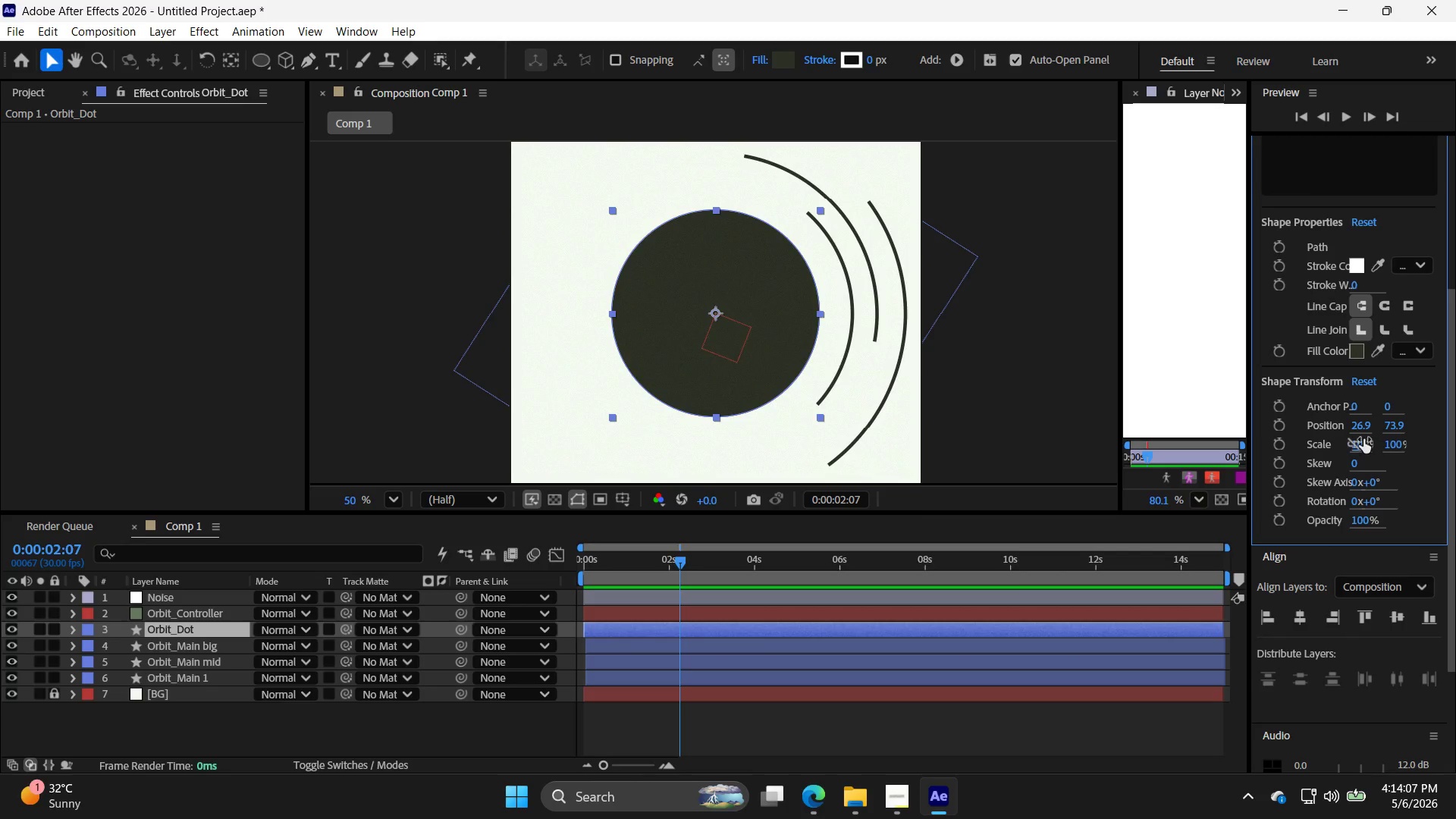 
left_click([1351, 438])
 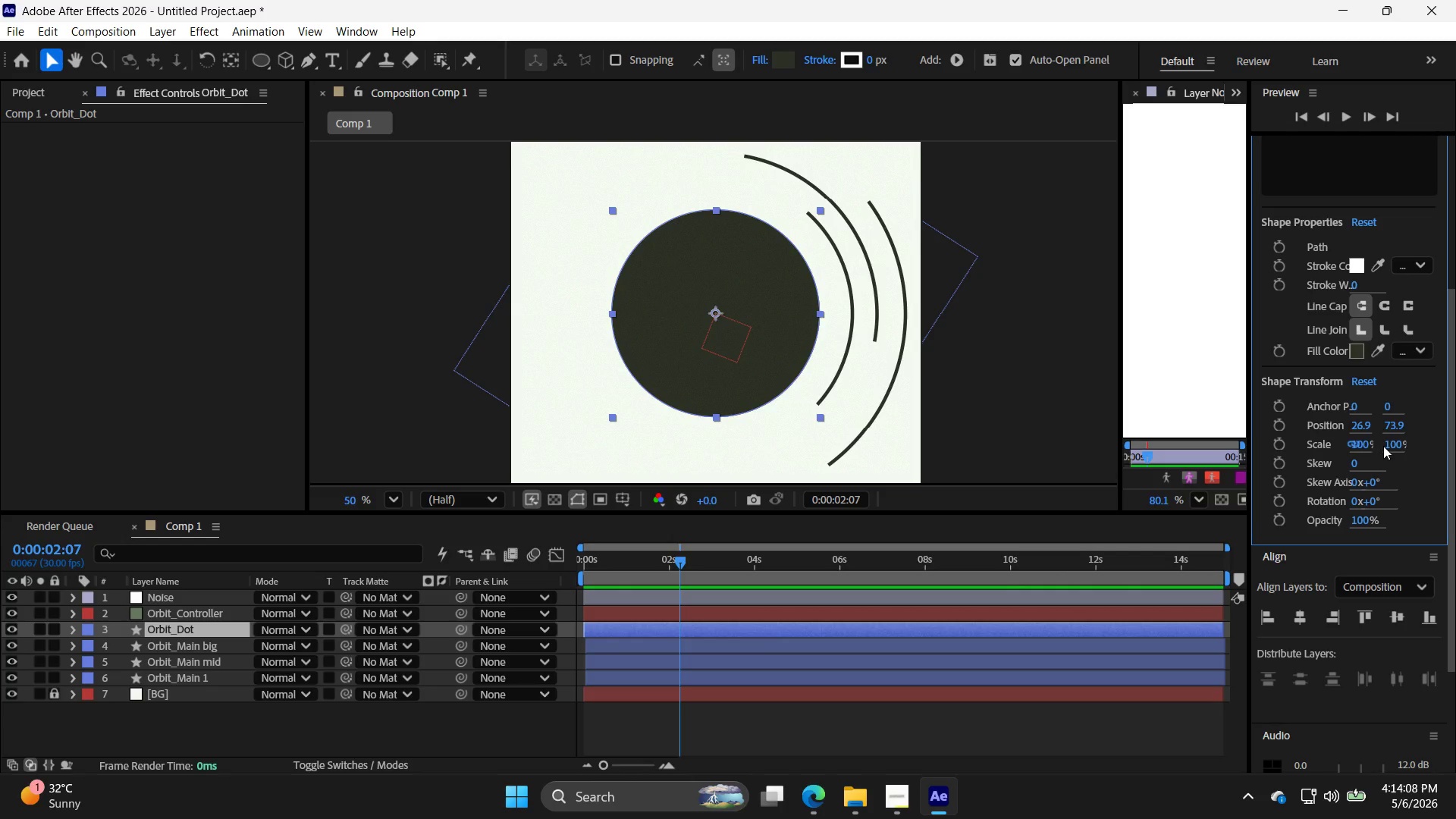 
left_click([1389, 446])
 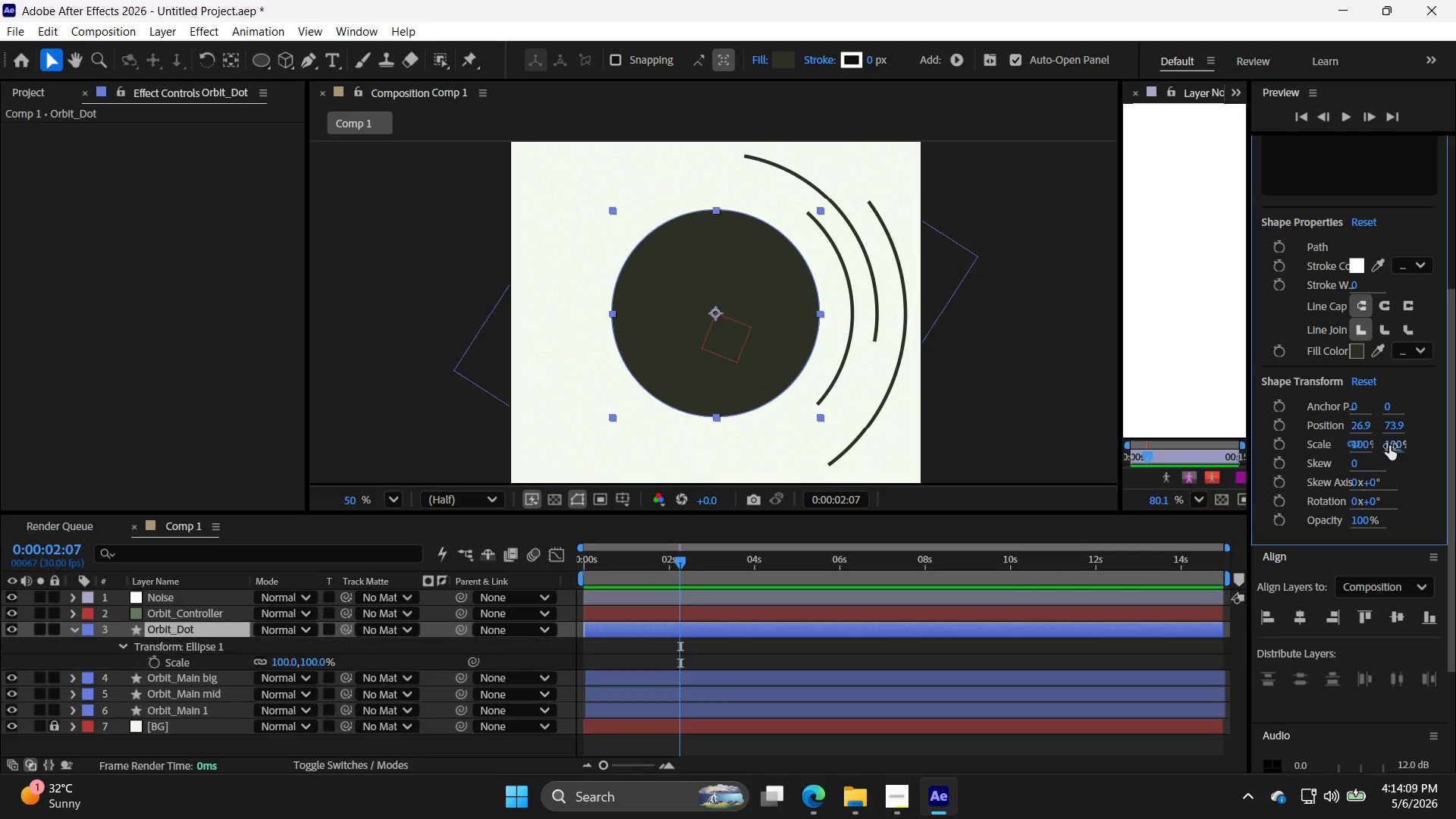 
triple_click([1389, 446])
 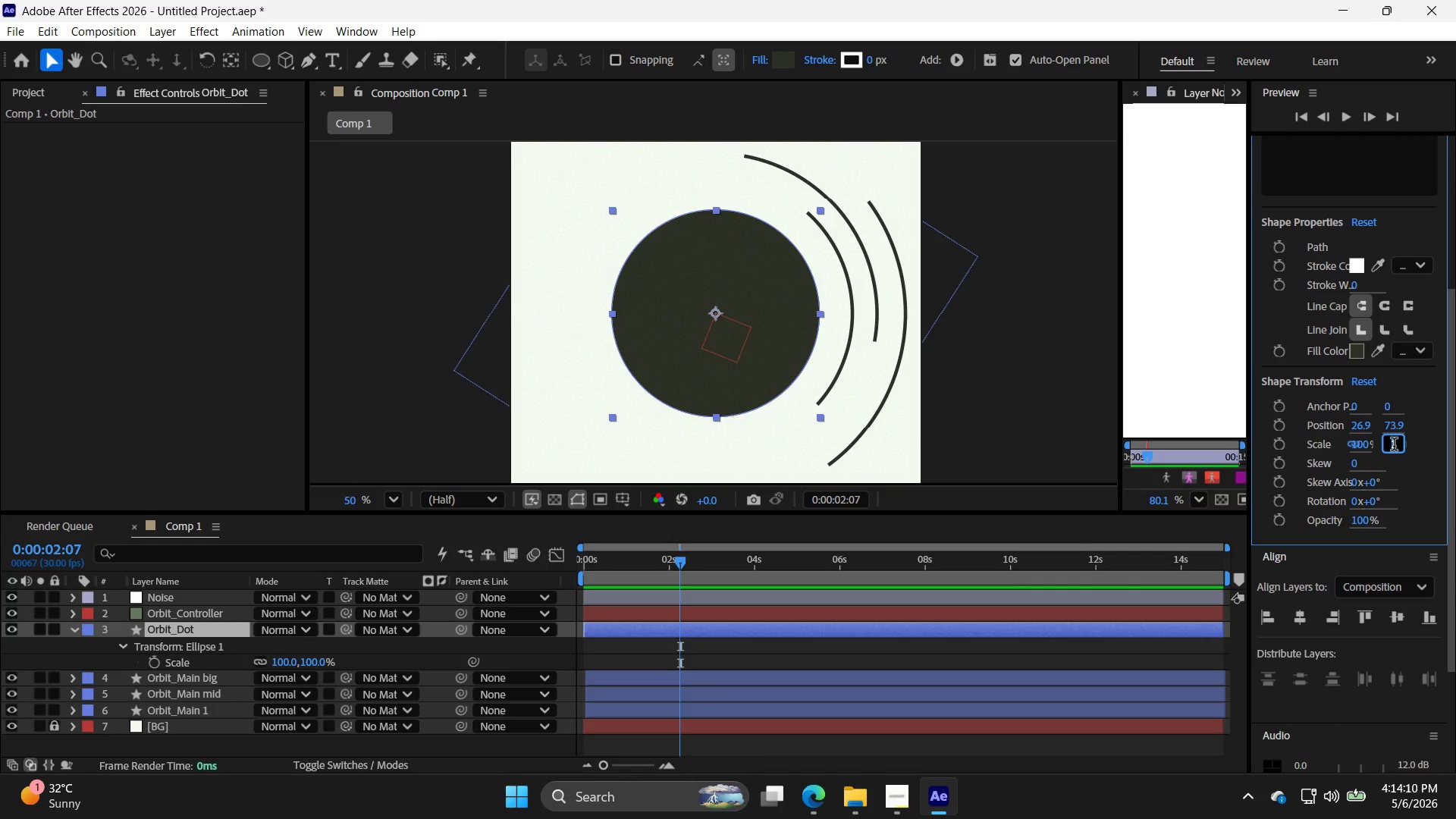 
type(50)
 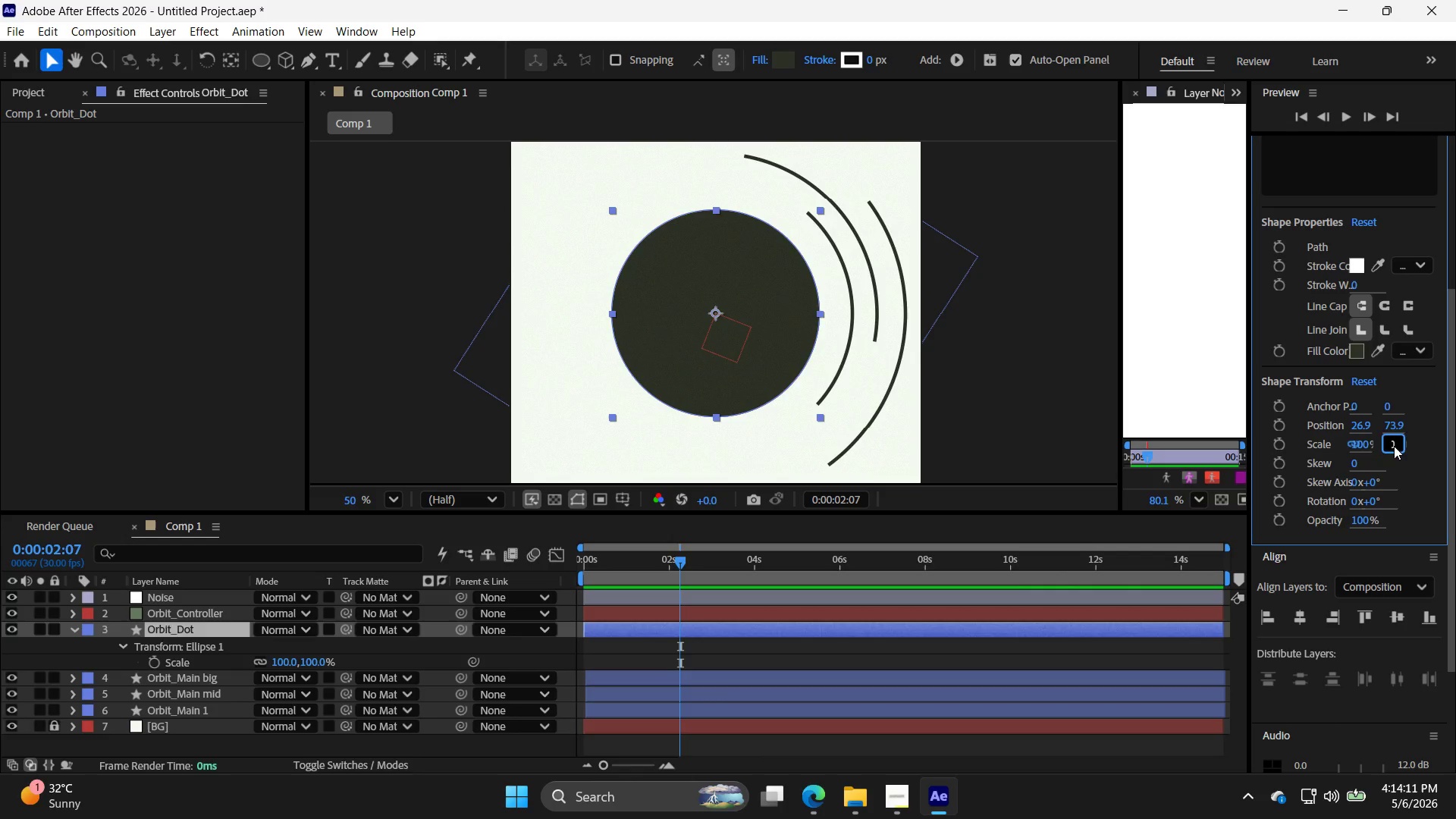 
key(Enter)
 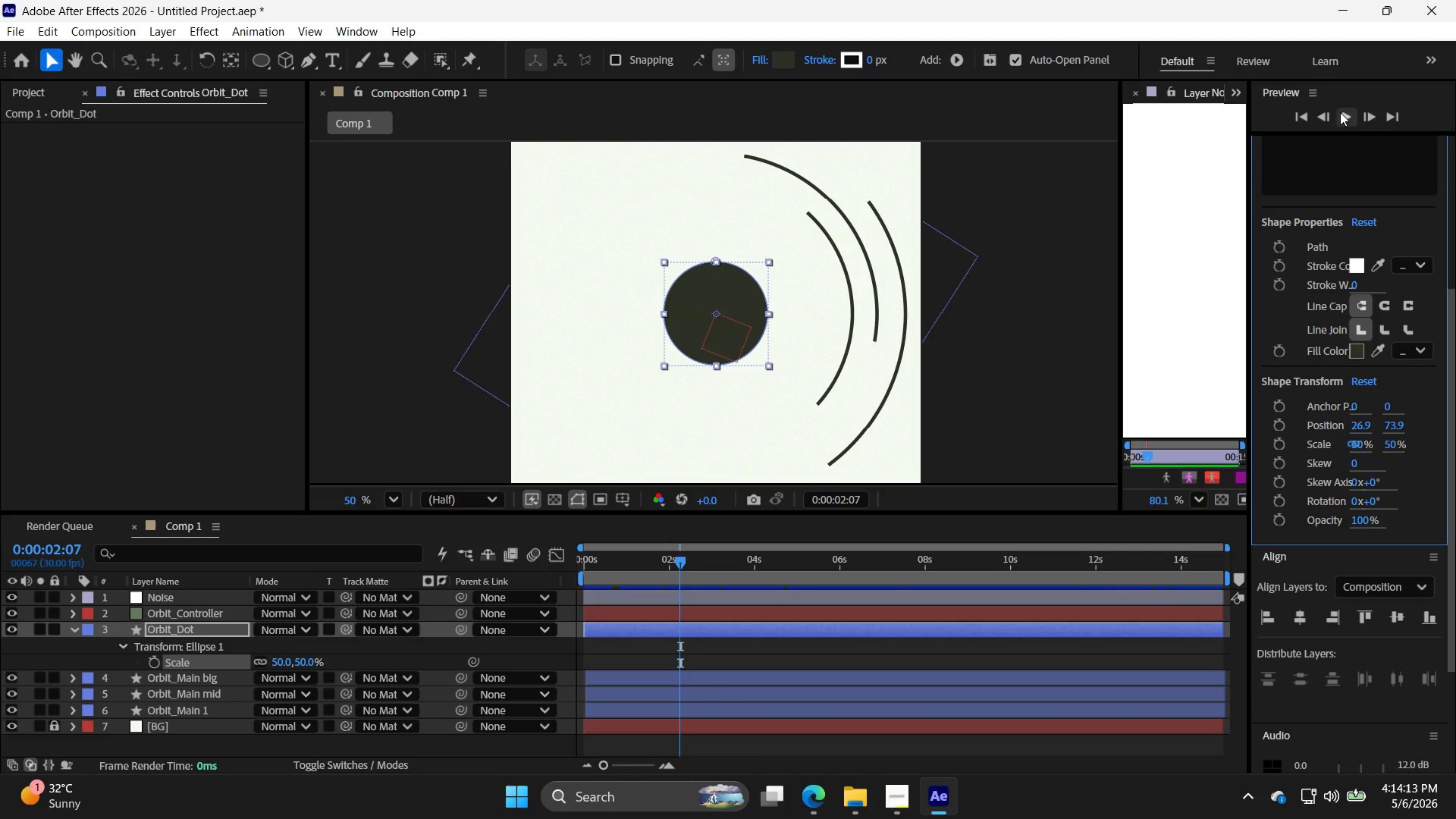 
double_click([1359, 116])
 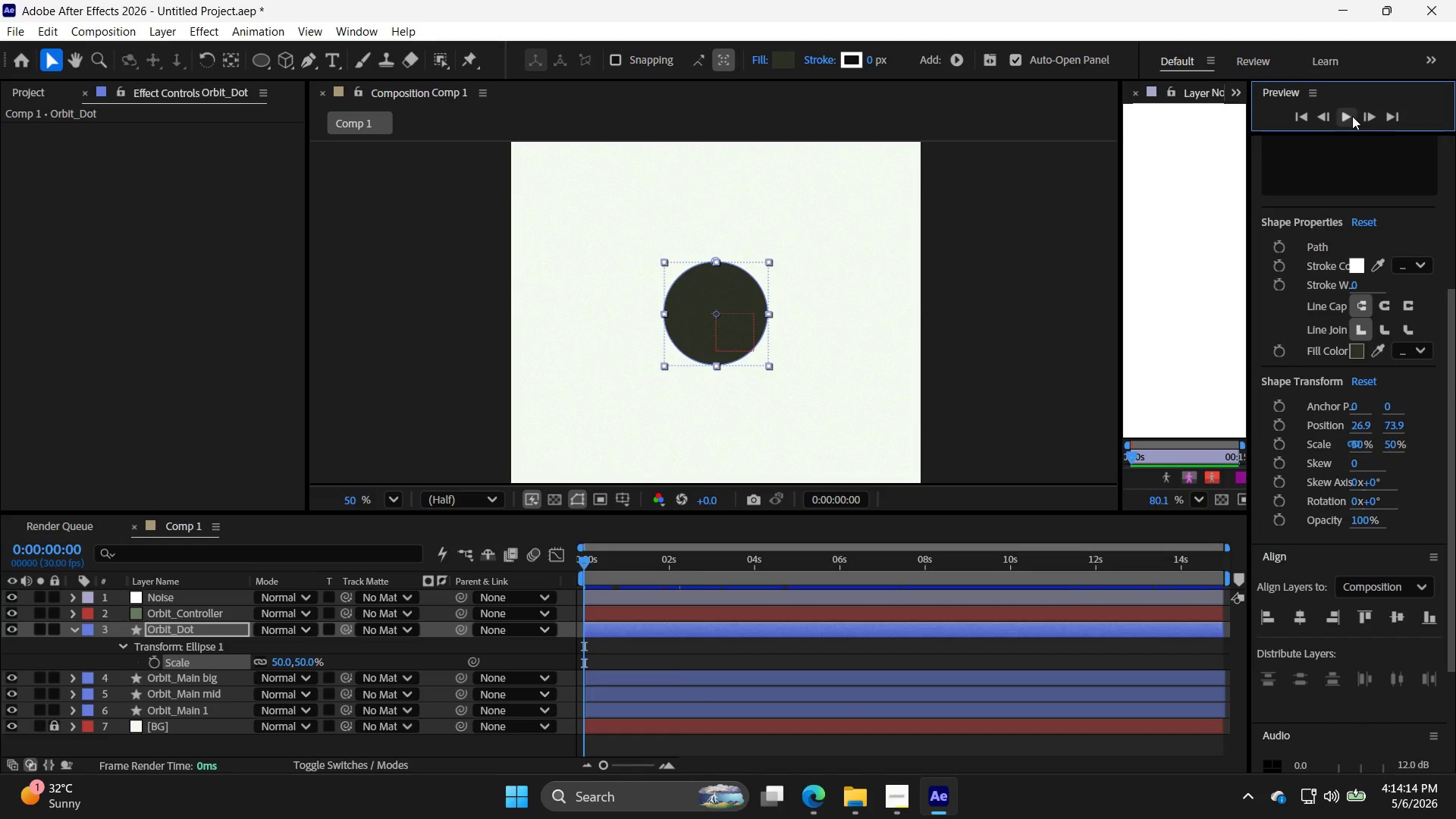 
triple_click([1352, 115])
 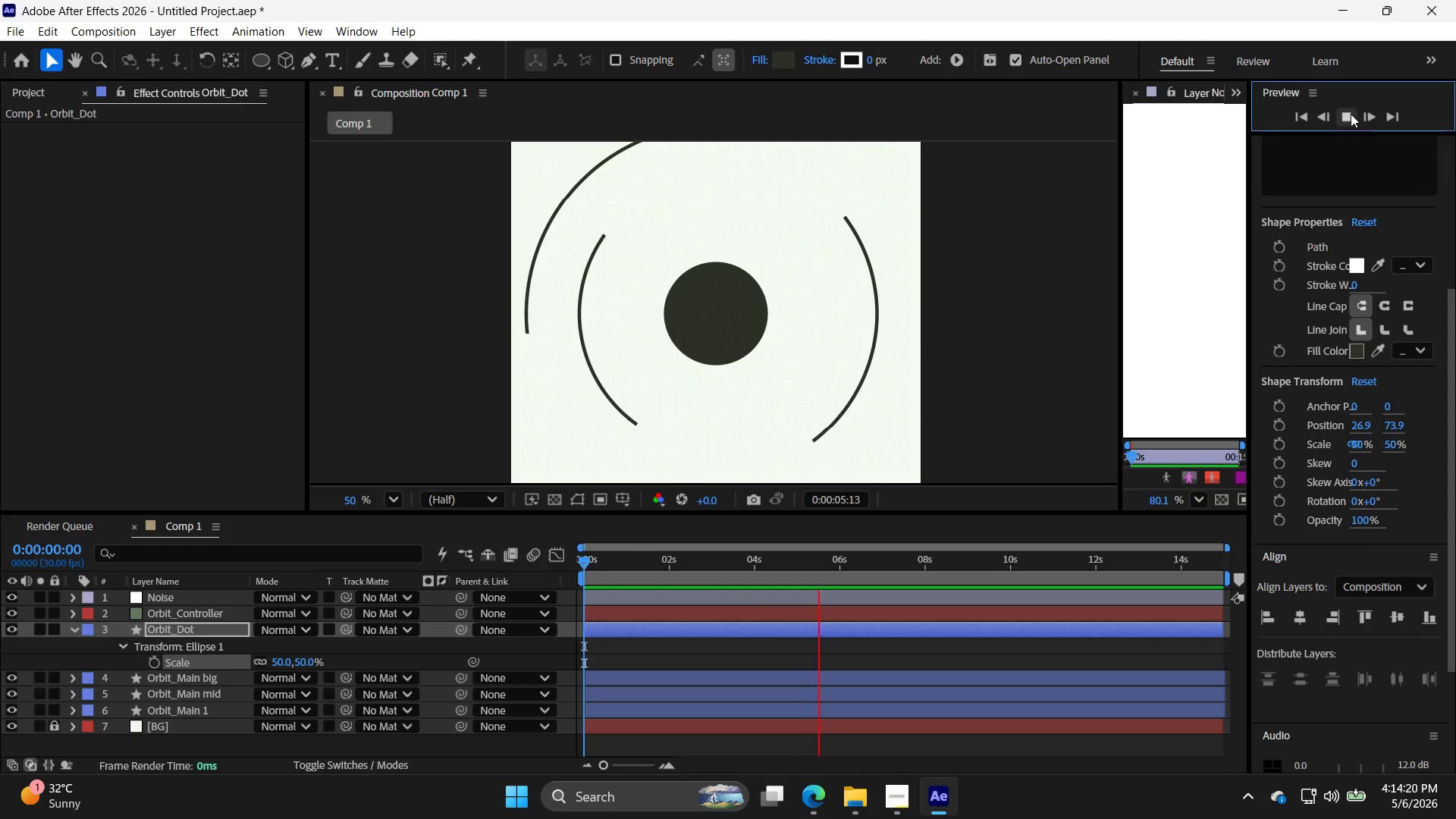 
wait(10.74)
 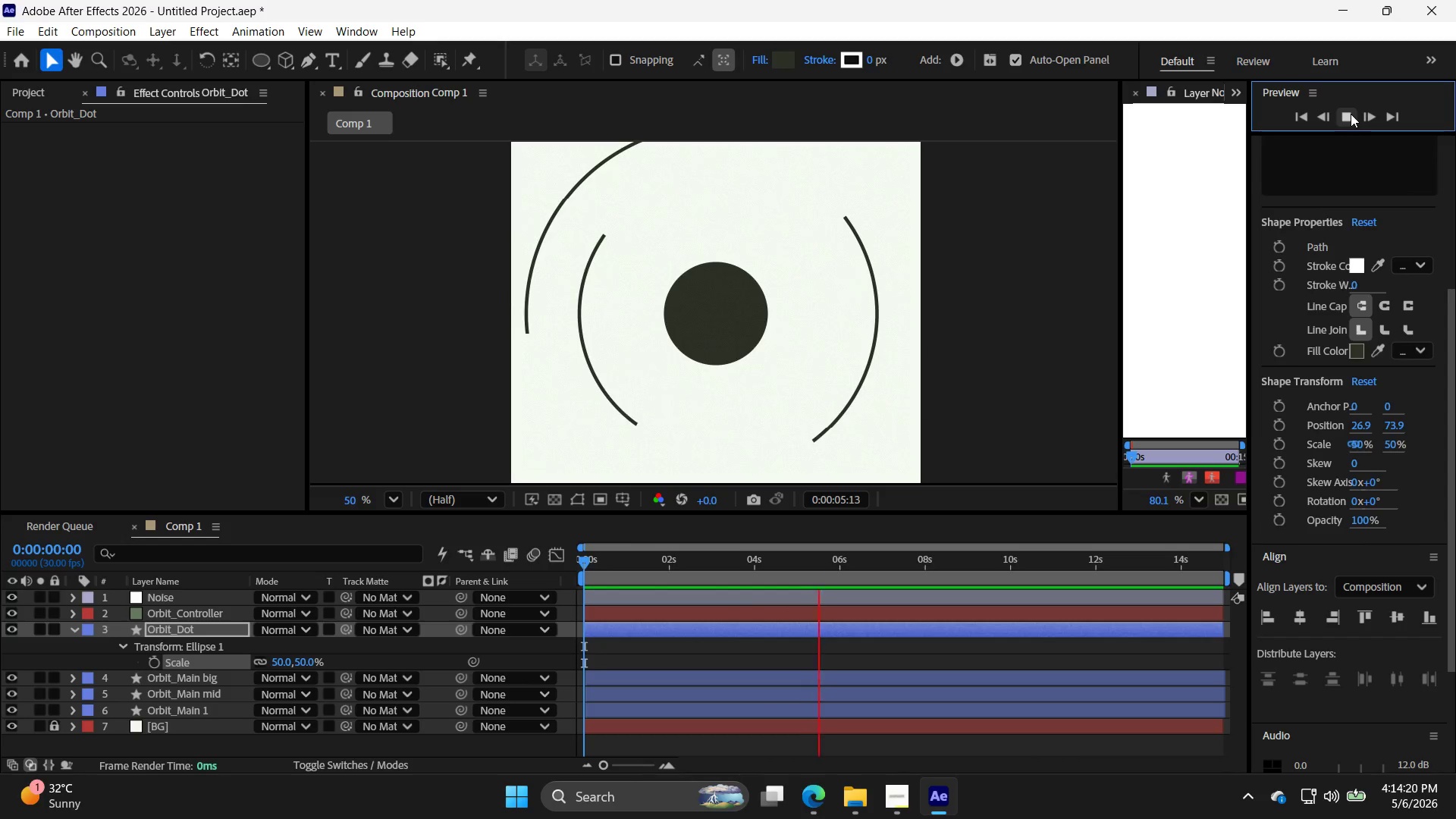 
scroll: coordinate [875, 341], scroll_direction: up, amount: 2.0
 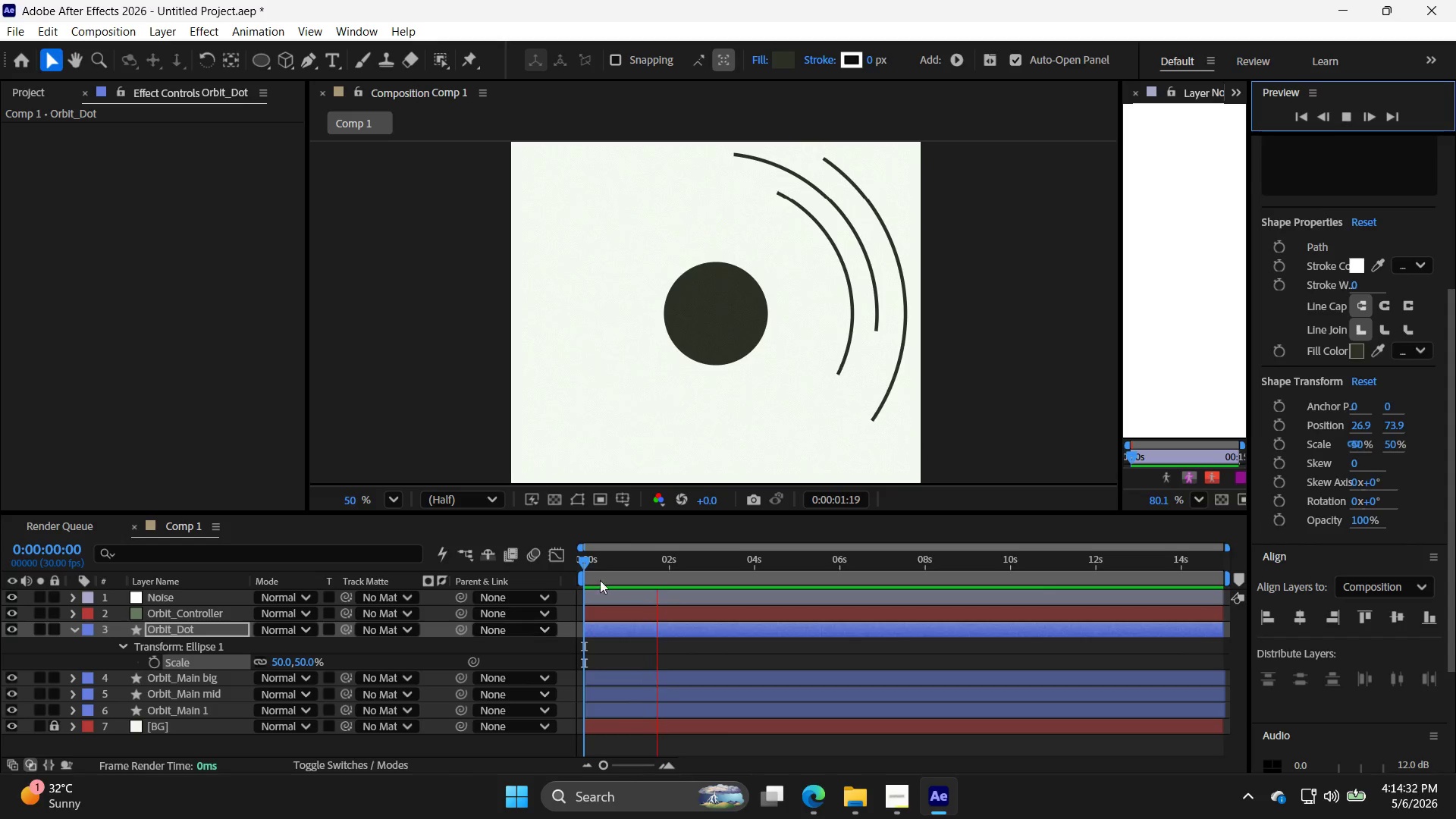 
wait(10.72)
 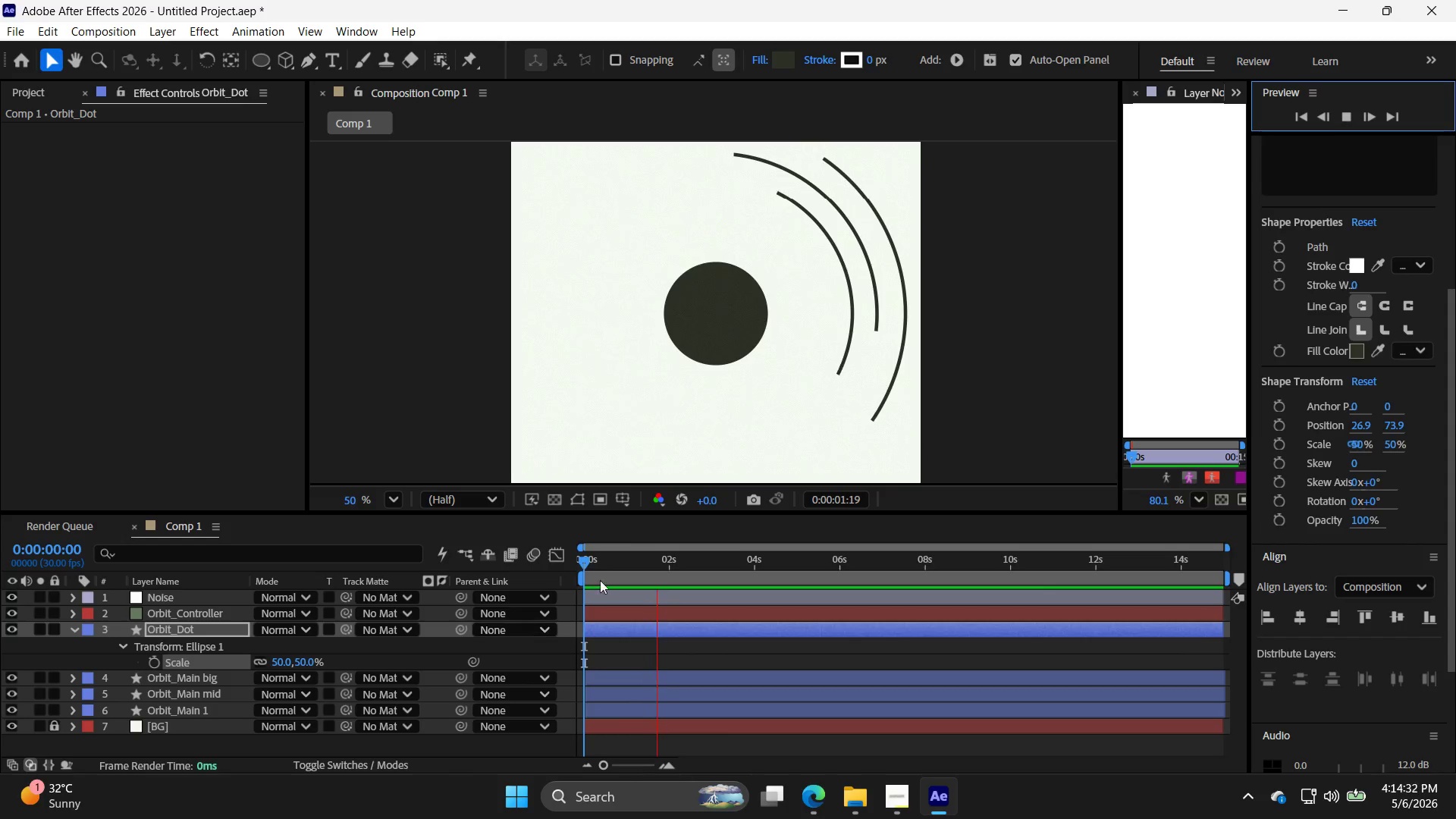 
left_click([207, 714])
 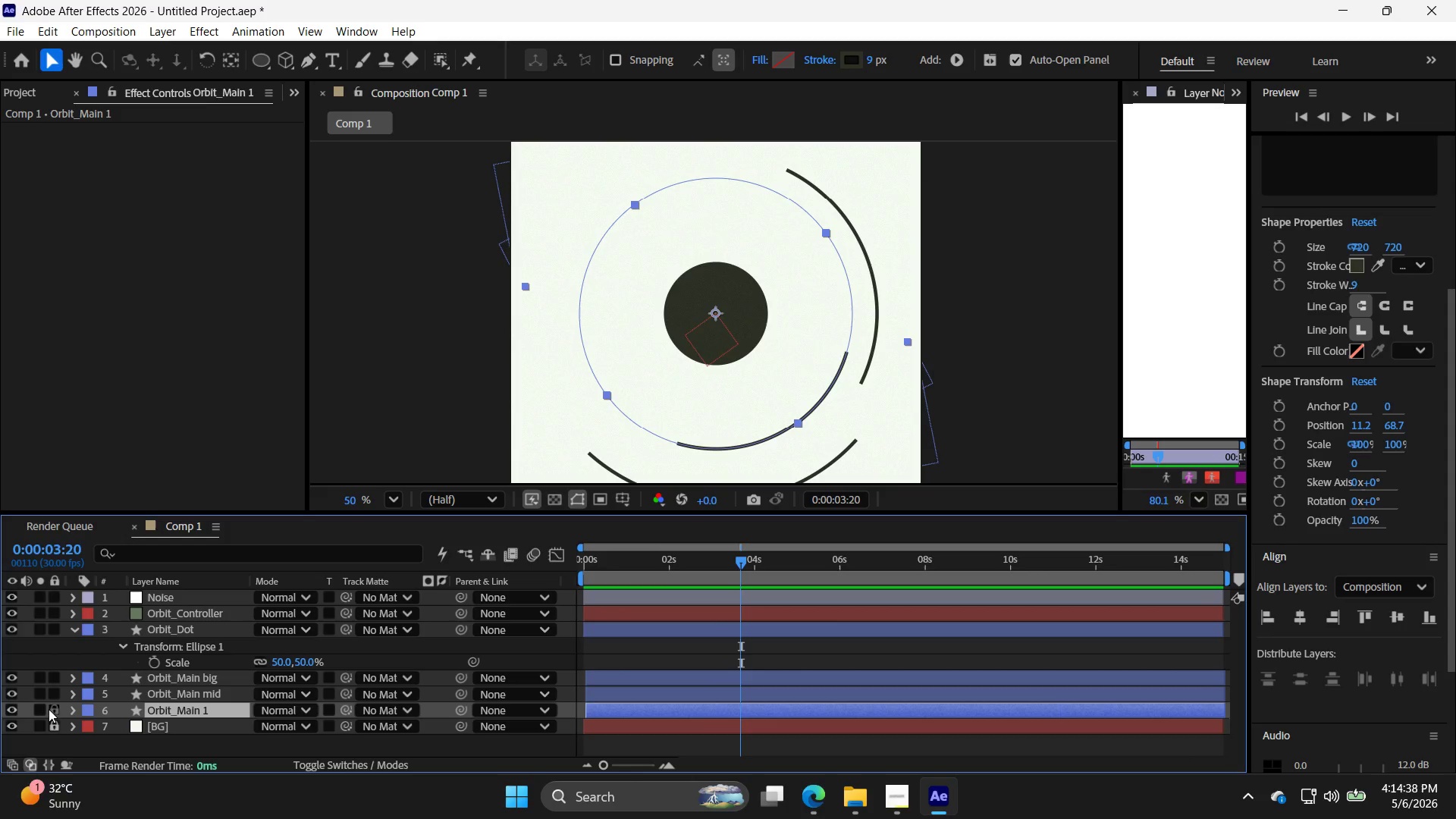 
left_click([71, 711])
 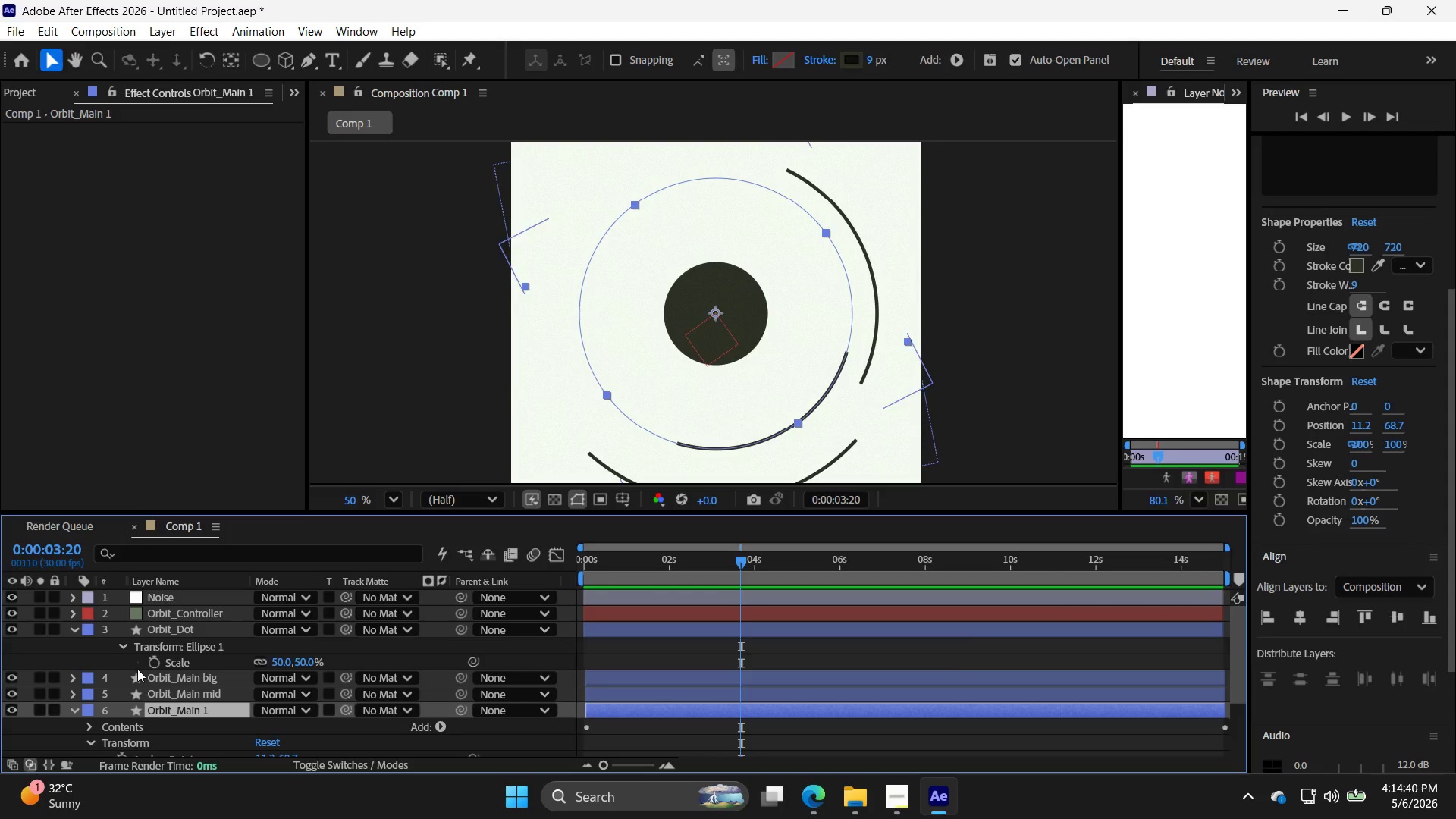 
scroll: coordinate [138, 669], scroll_direction: down, amount: 3.0
 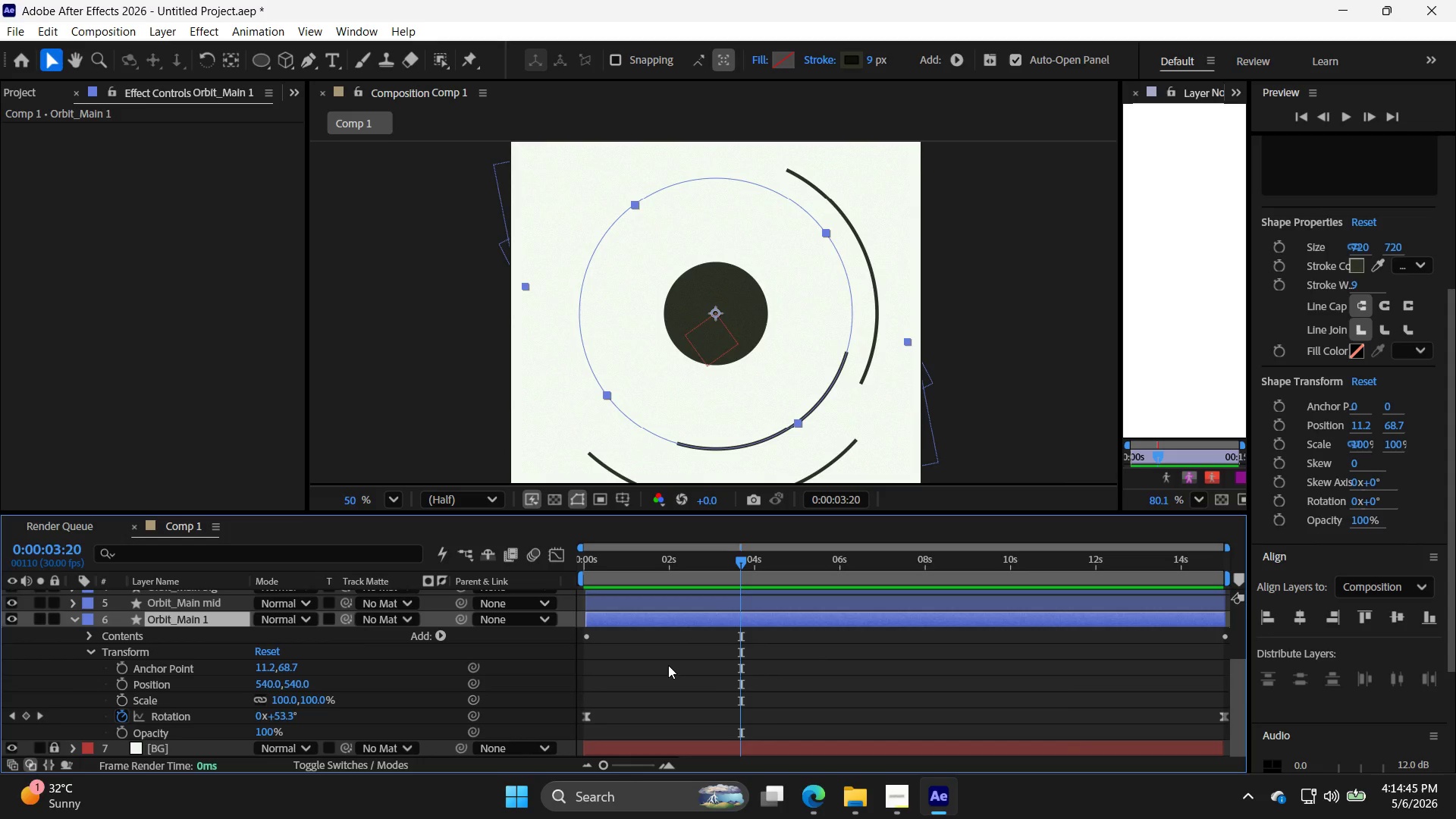 
wait(6.2)
 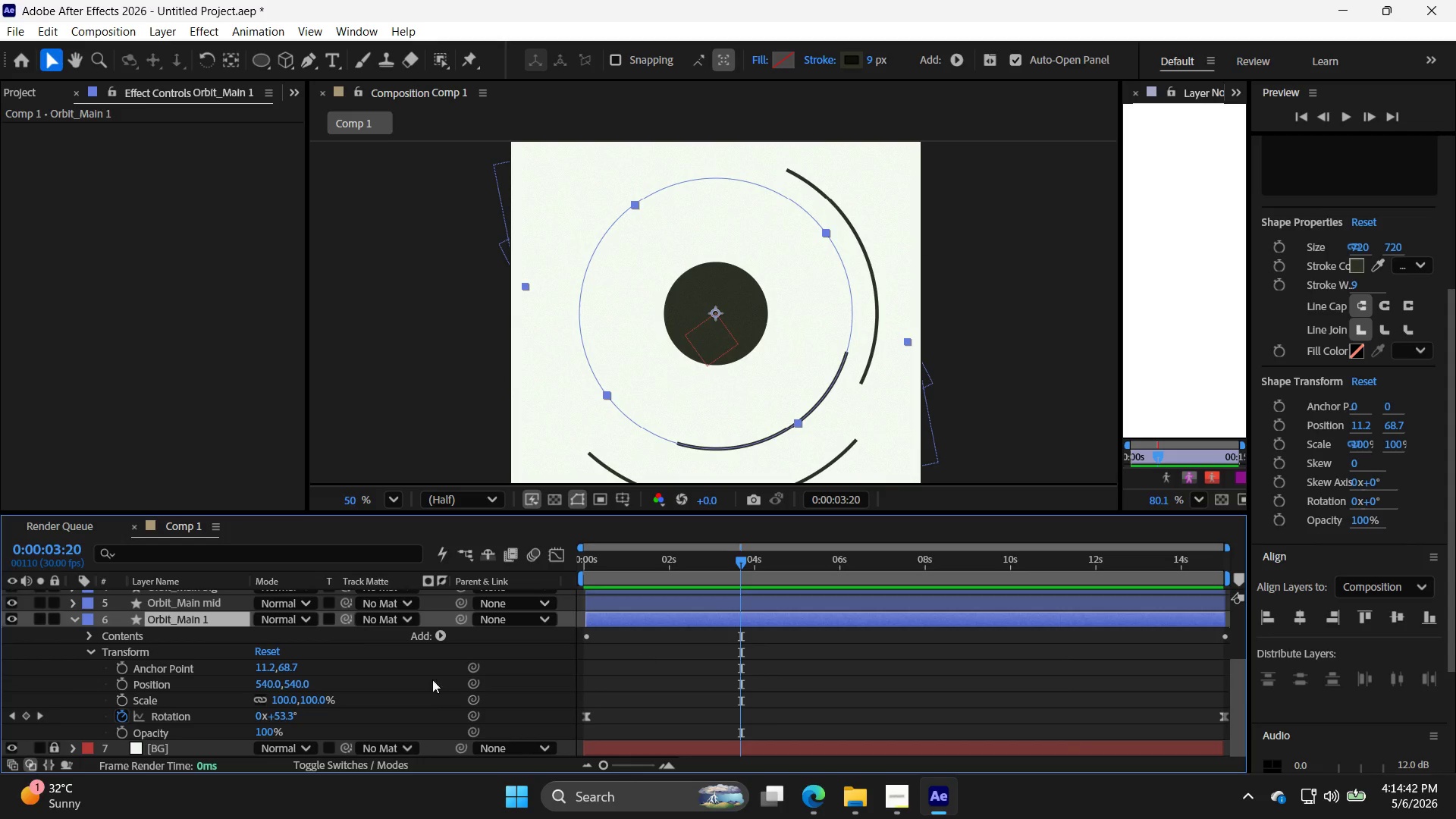 
key(S)
 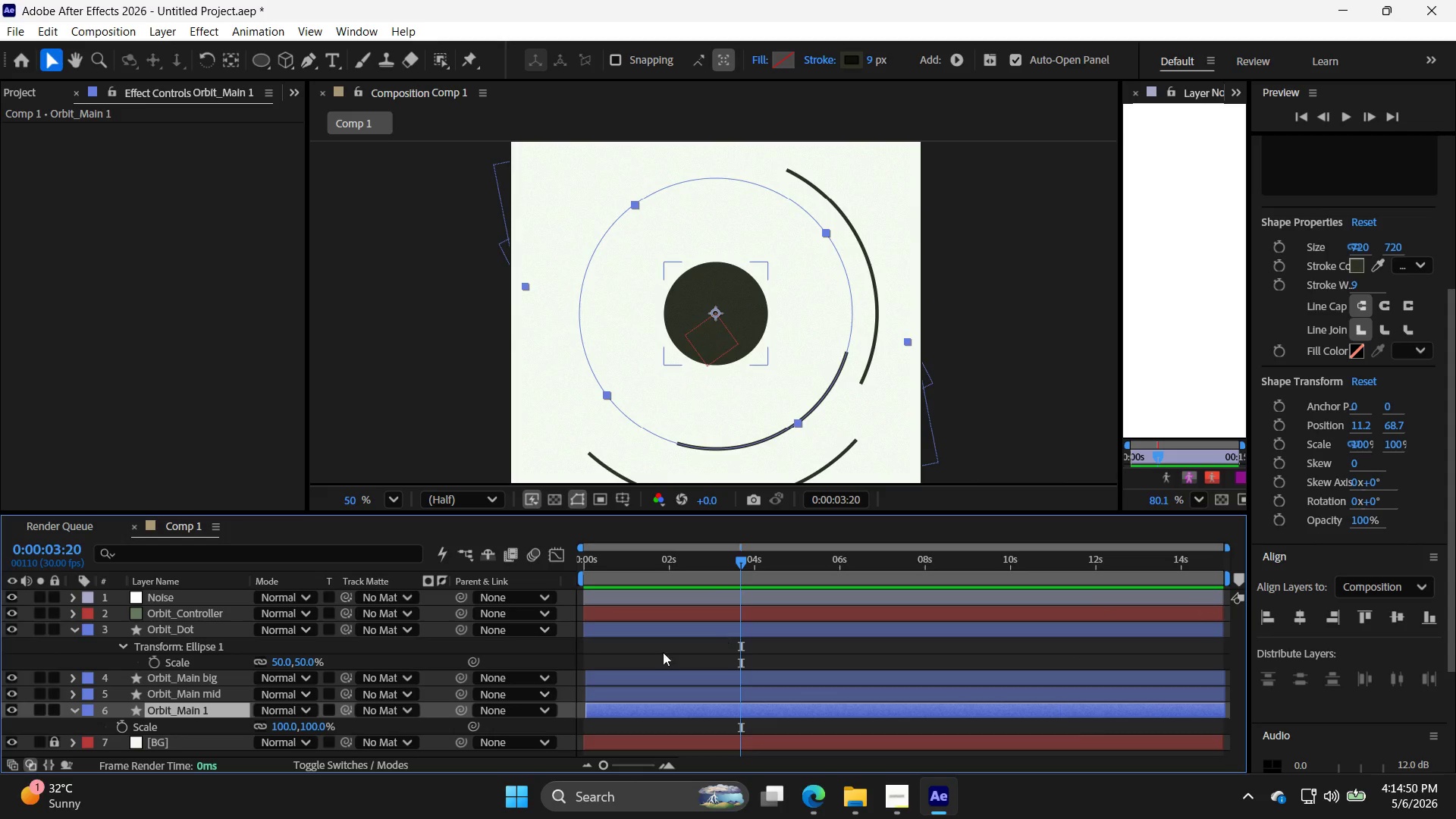 
double_click([286, 724])
 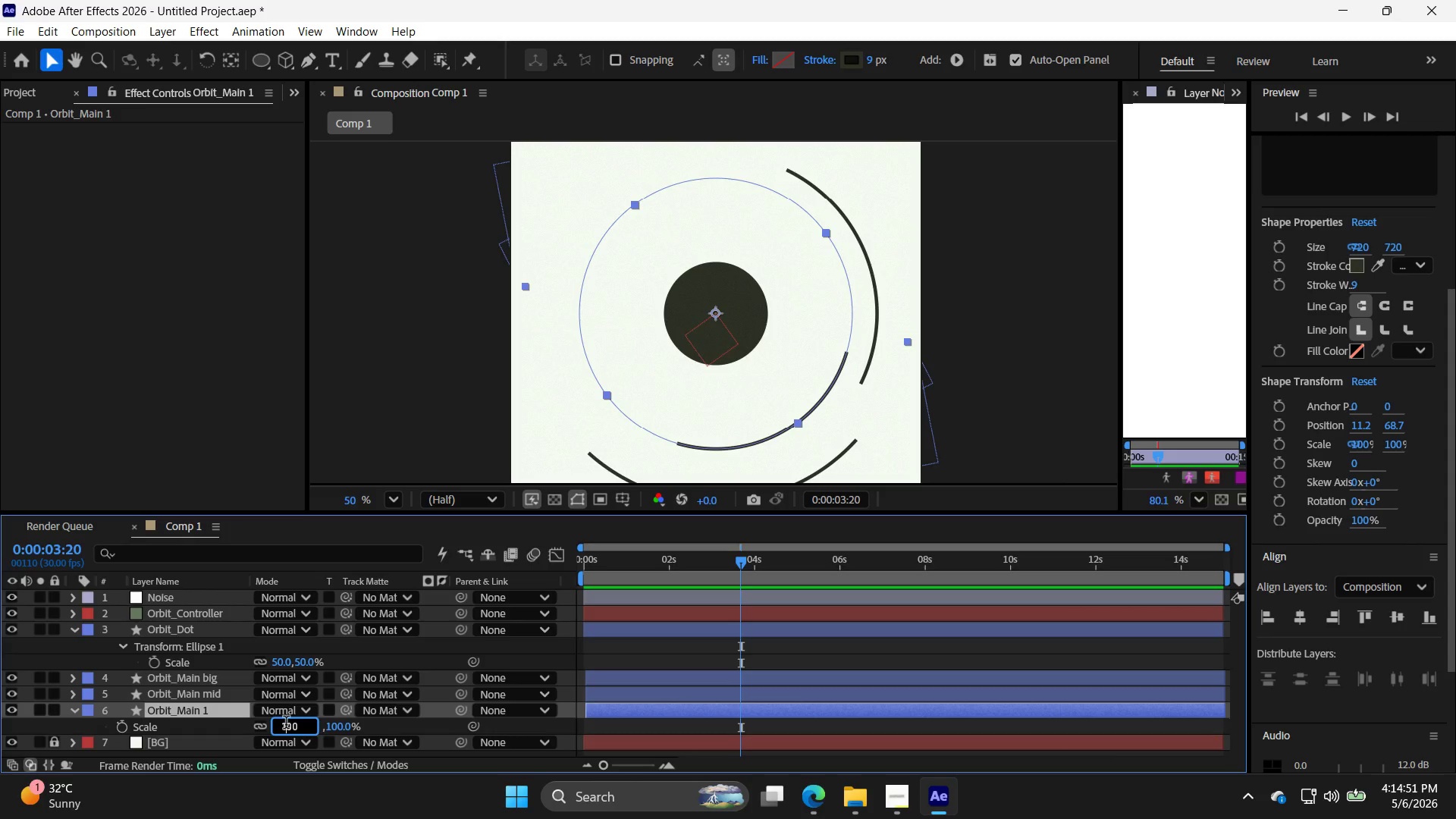 
triple_click([286, 724])
 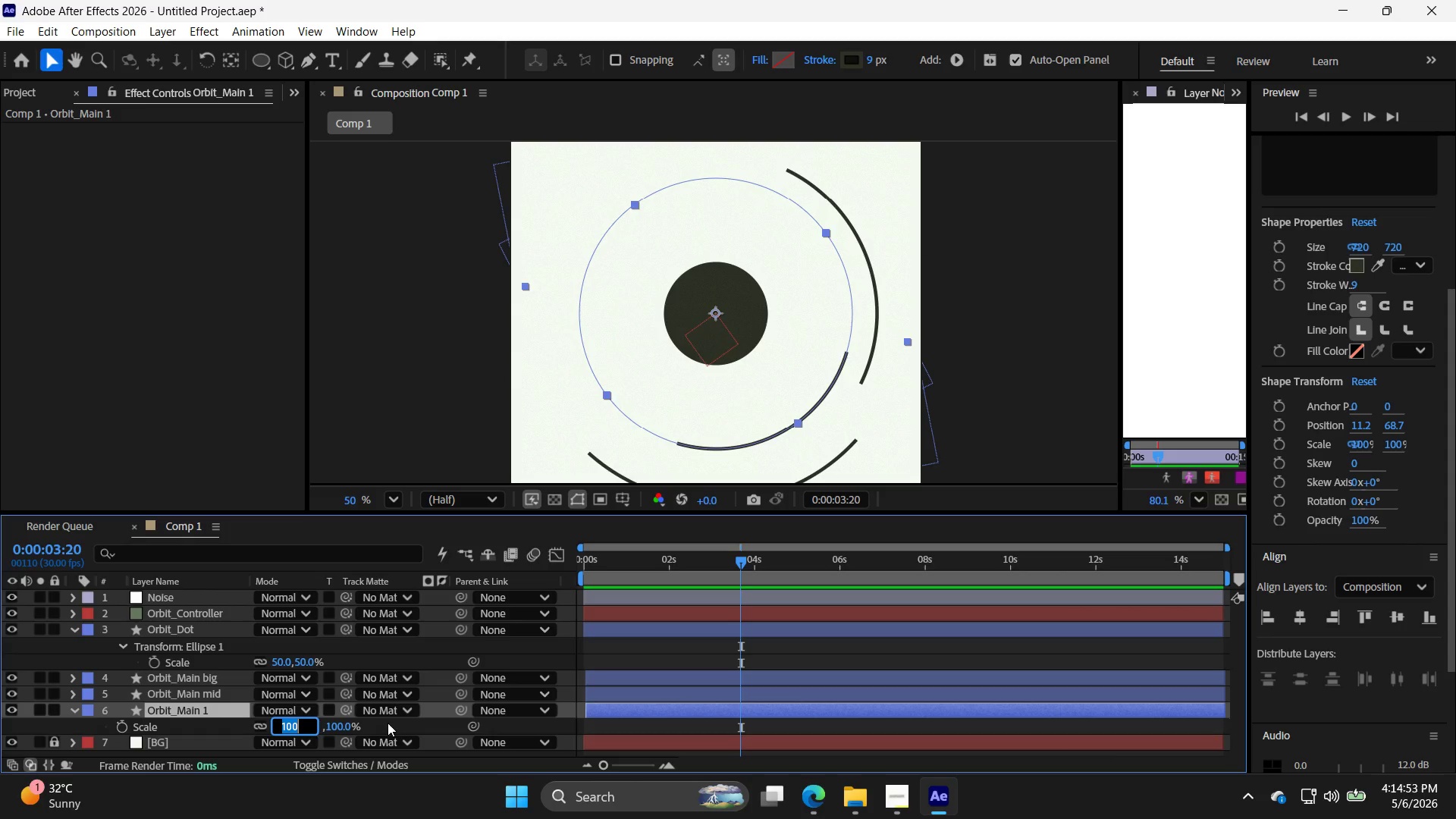 
type(80)
 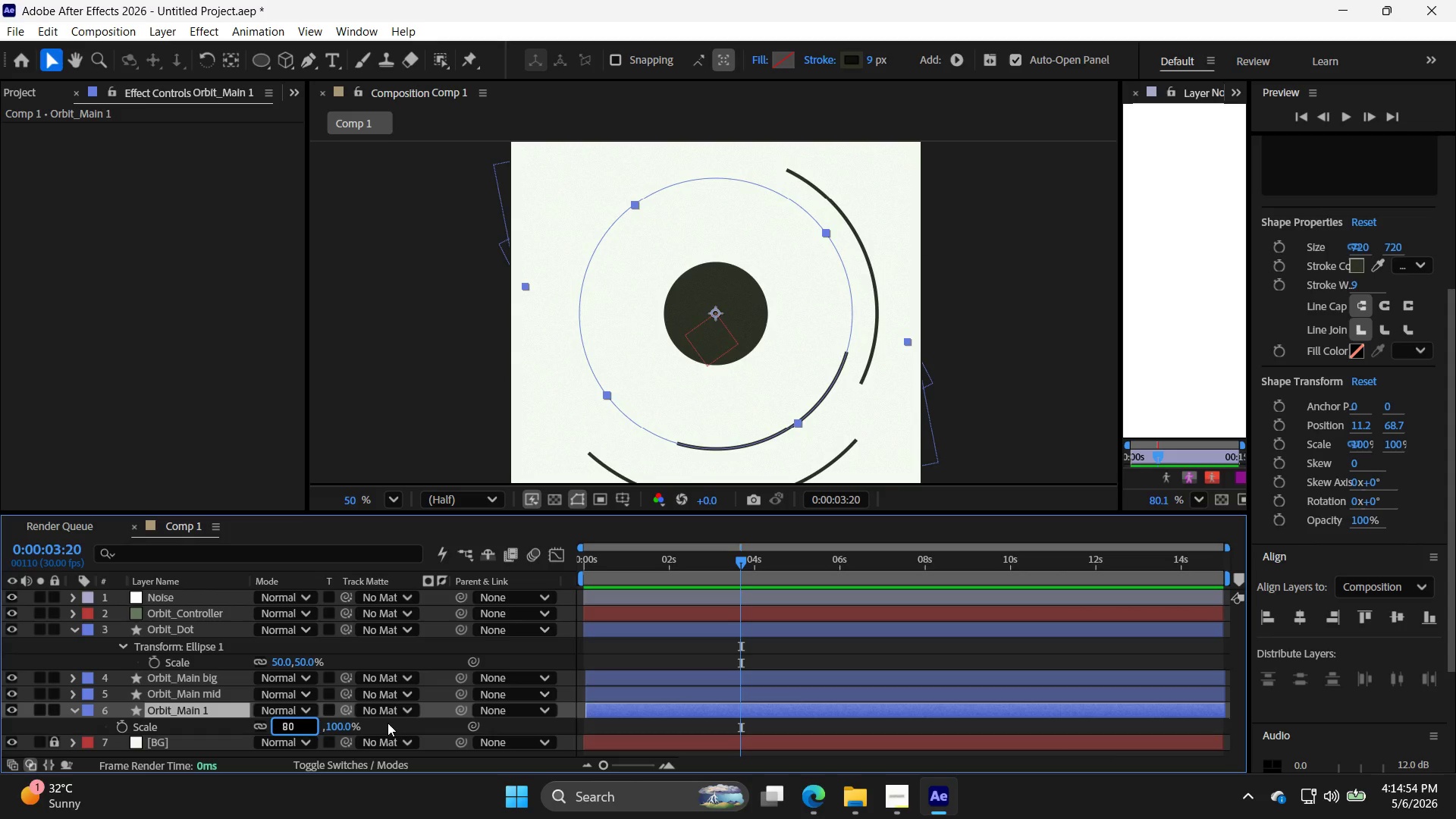 
key(Enter)
 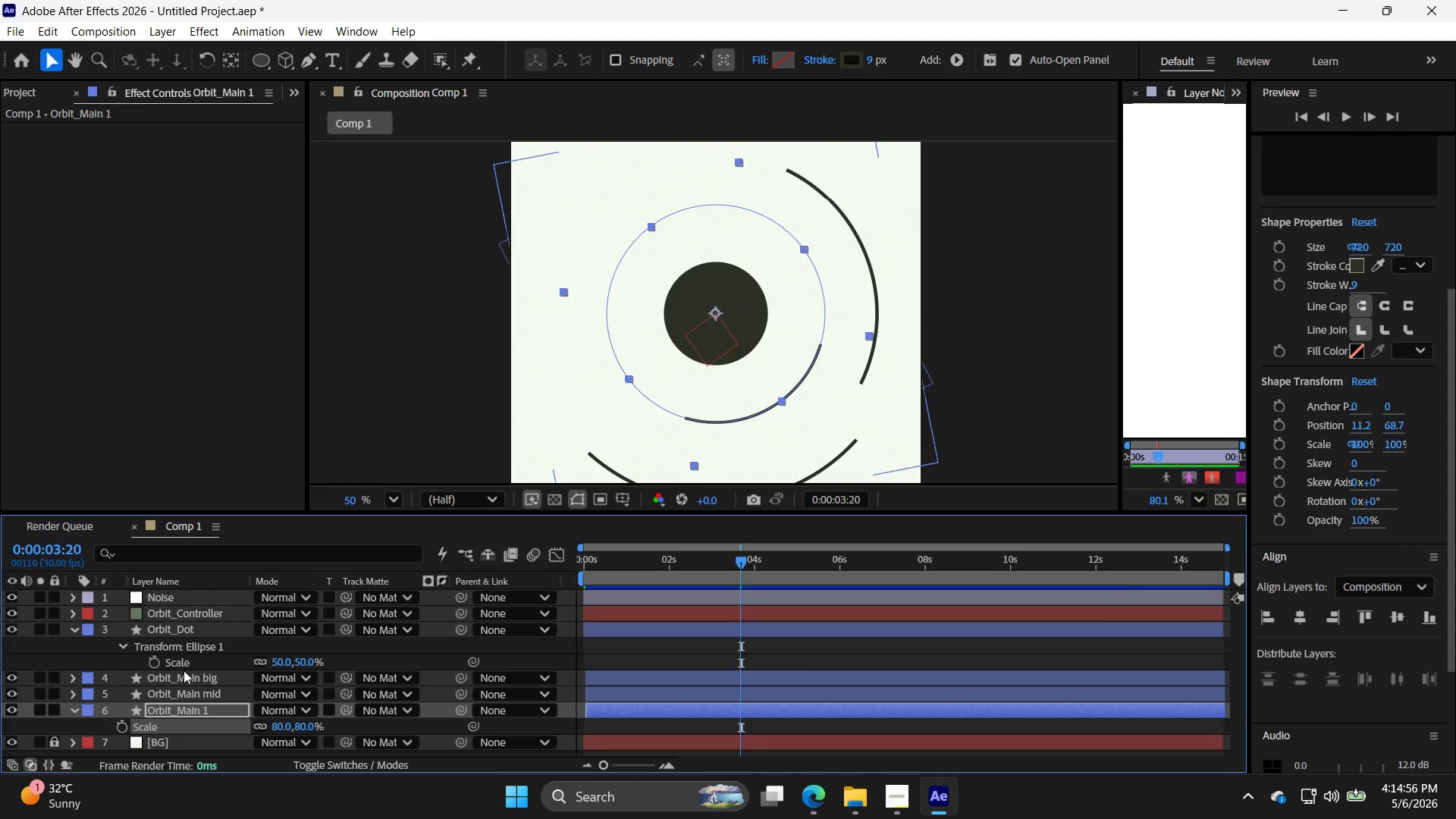 
left_click([170, 692])
 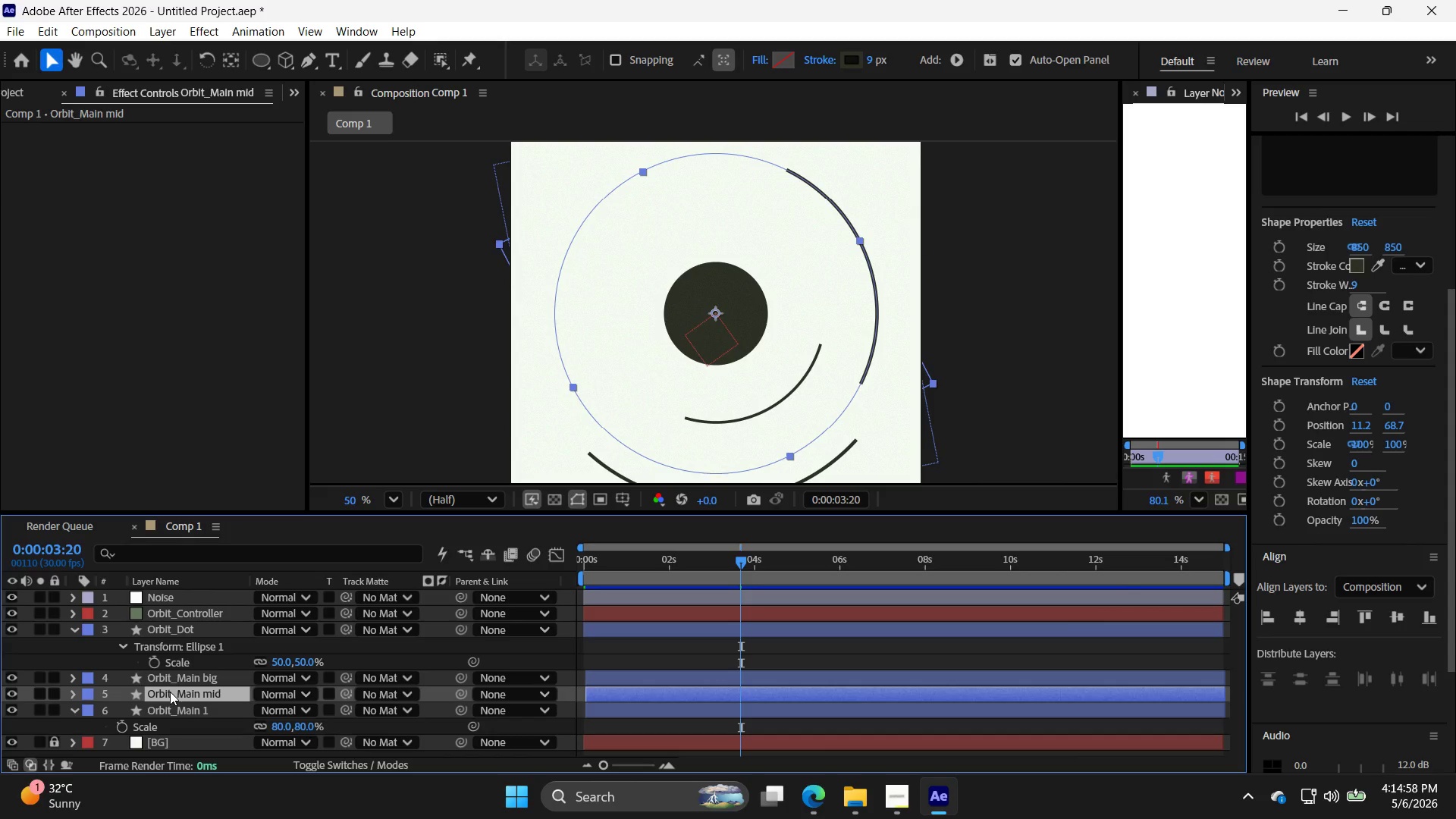 
key(S)
 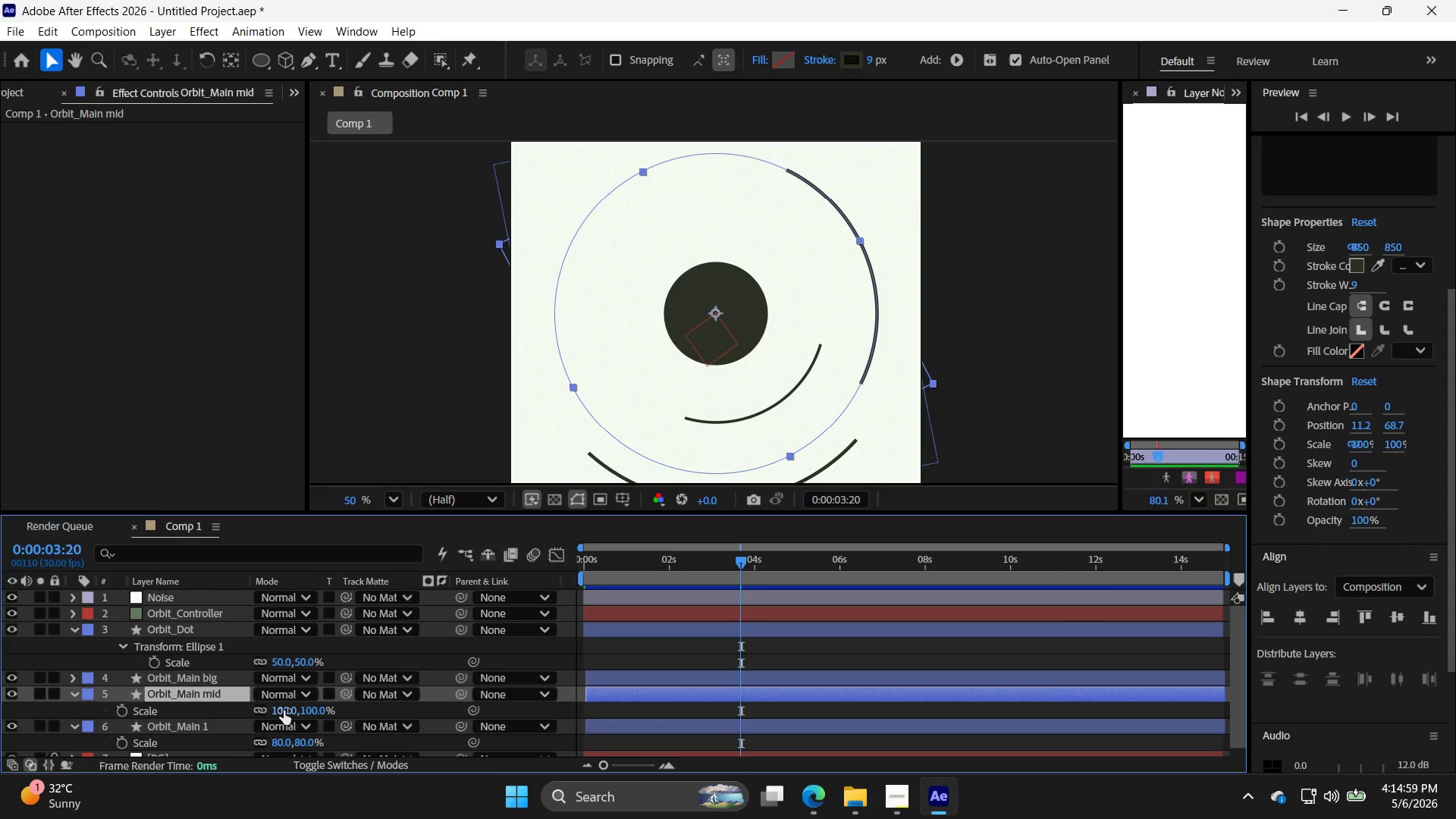 
double_click([289, 711])
 